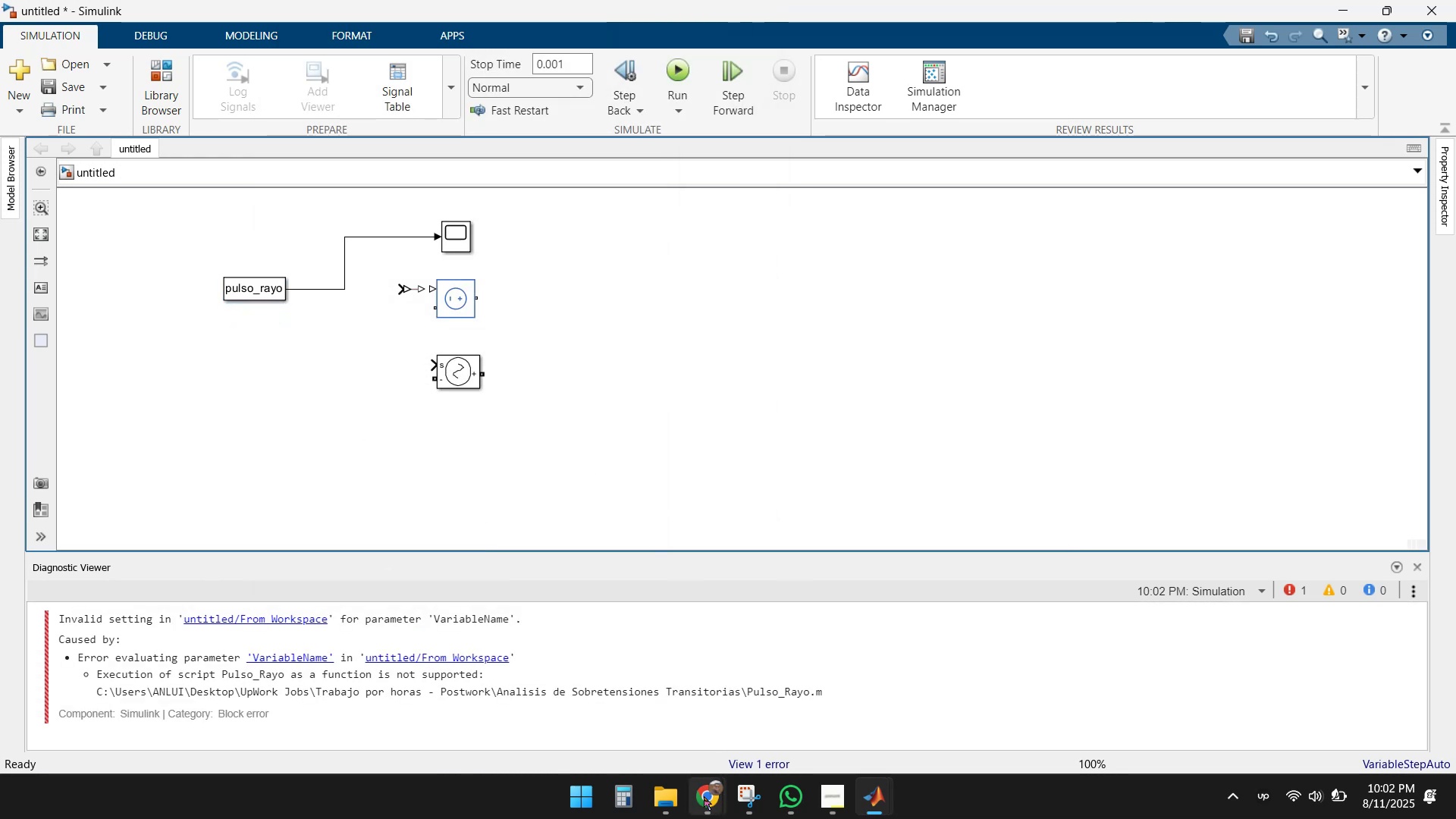 
double_click([601, 663])
 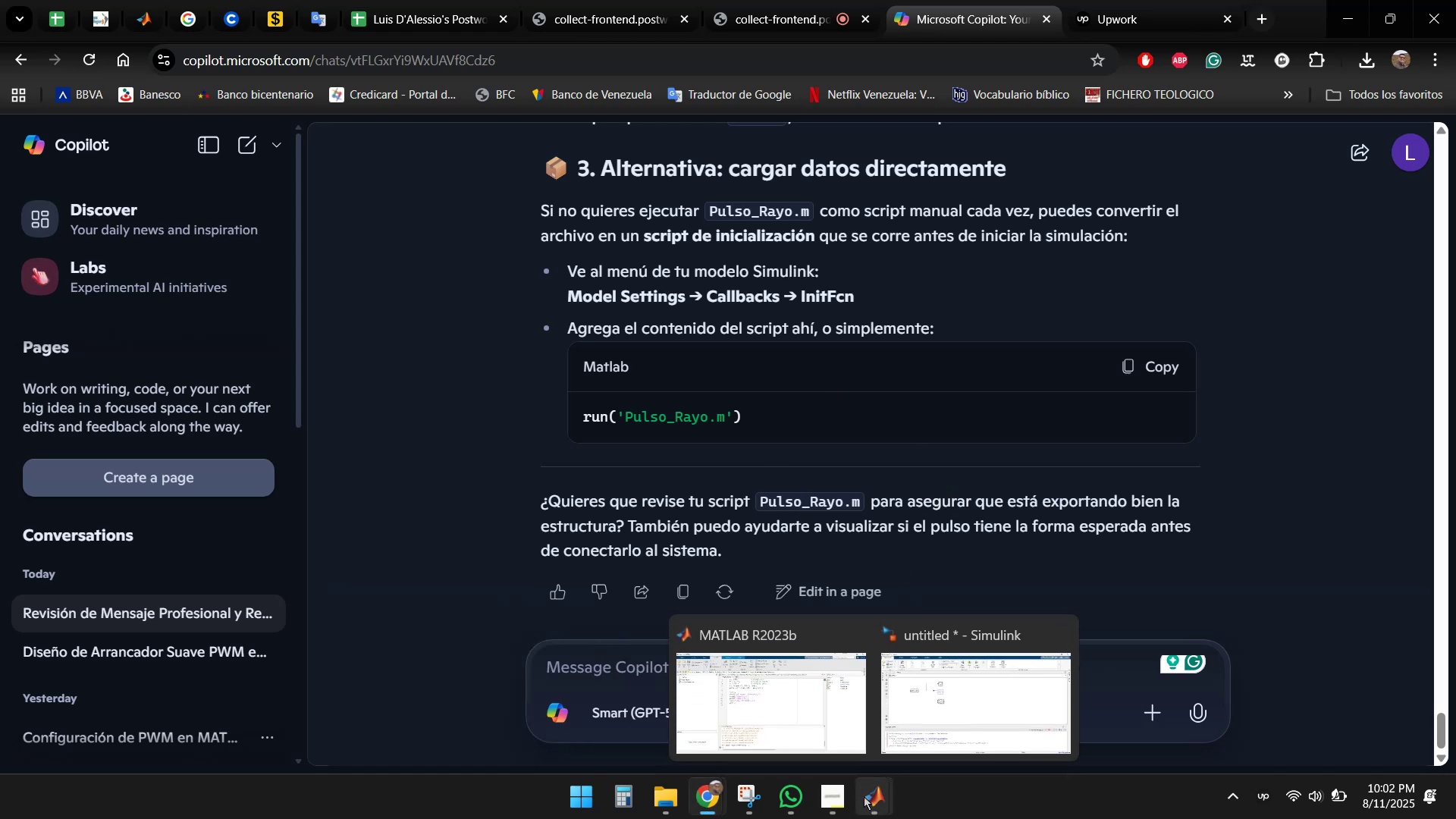 
wait(5.57)
 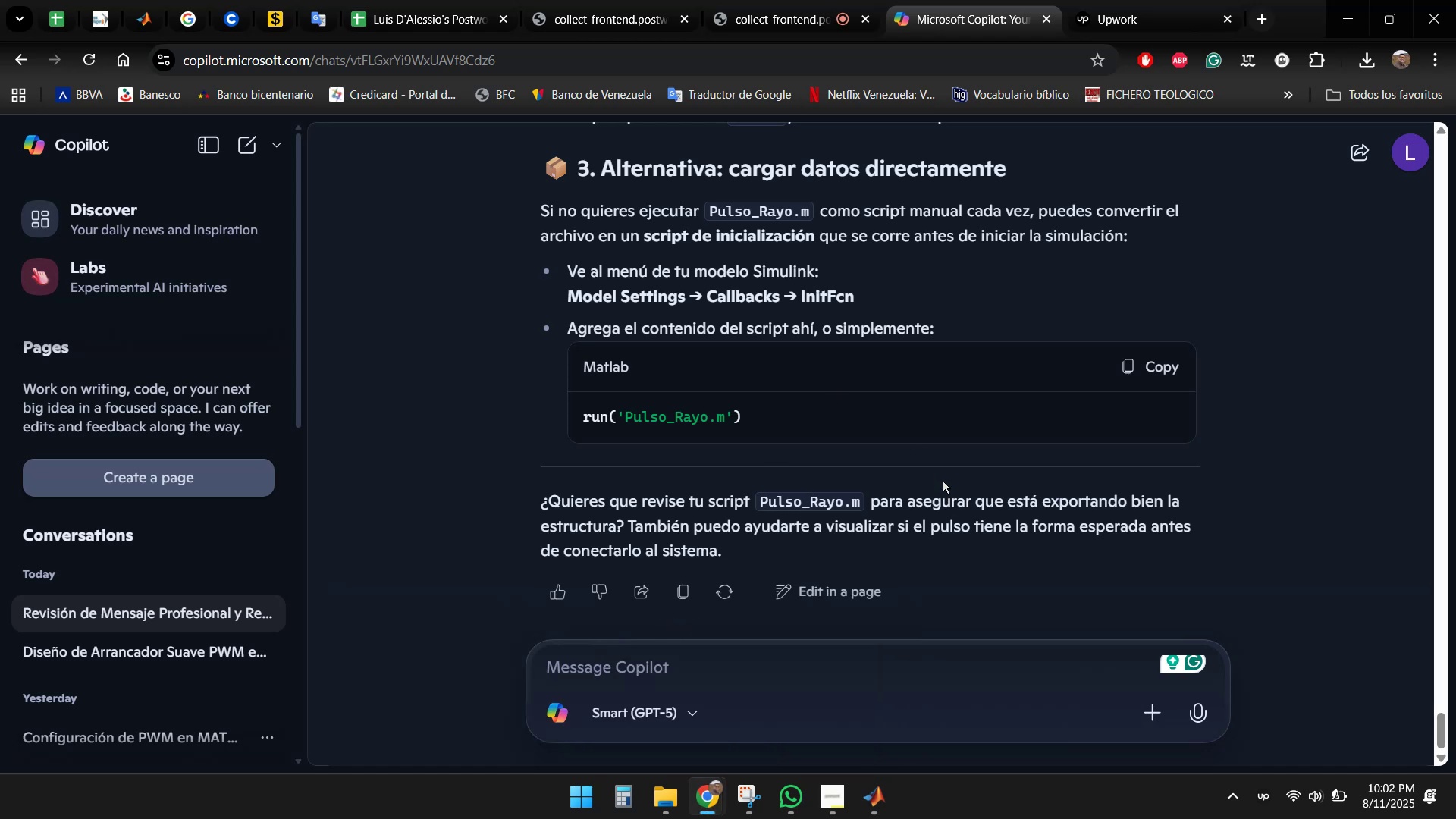 
left_click([953, 714])
 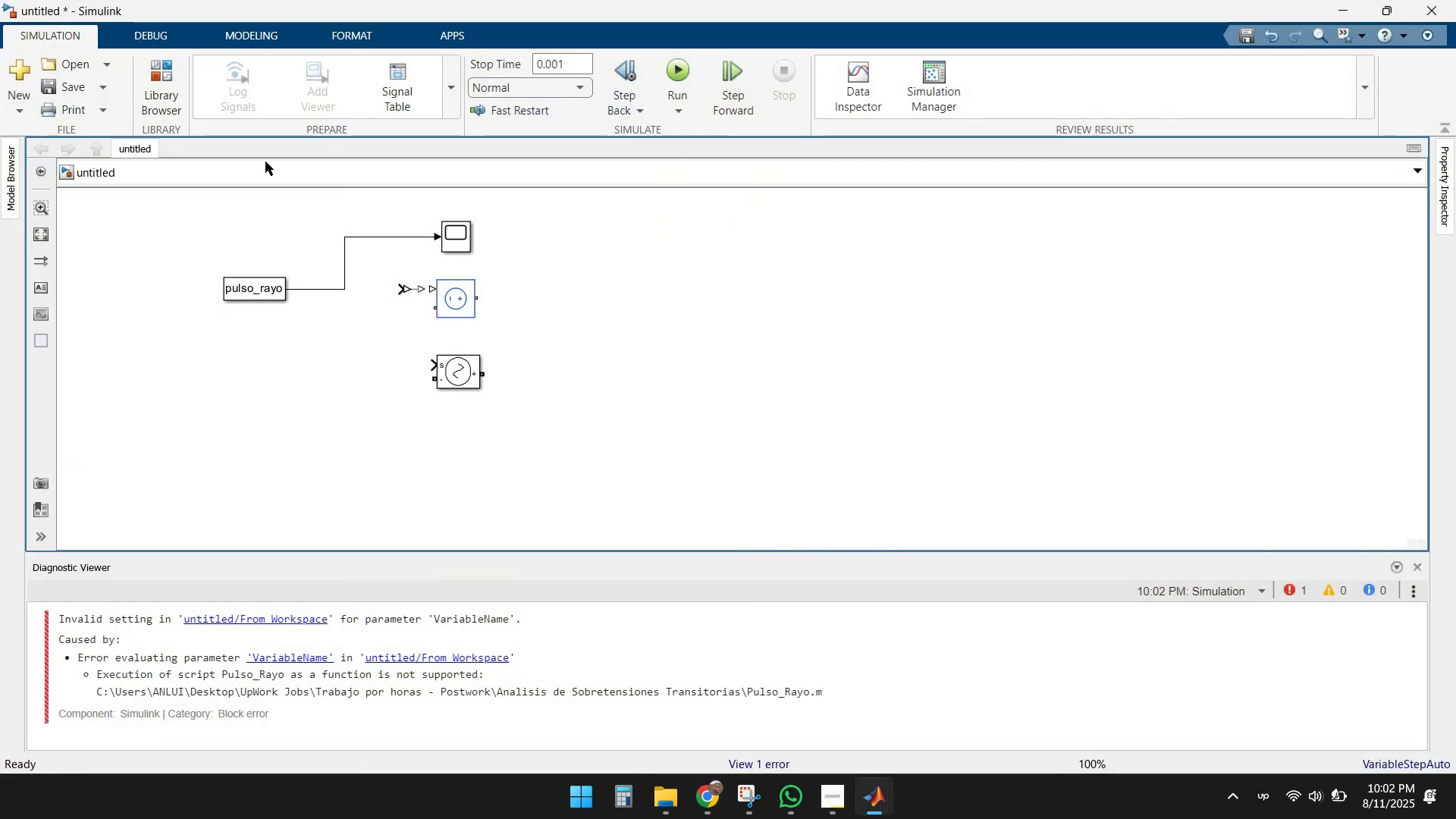 
left_click([359, 36])
 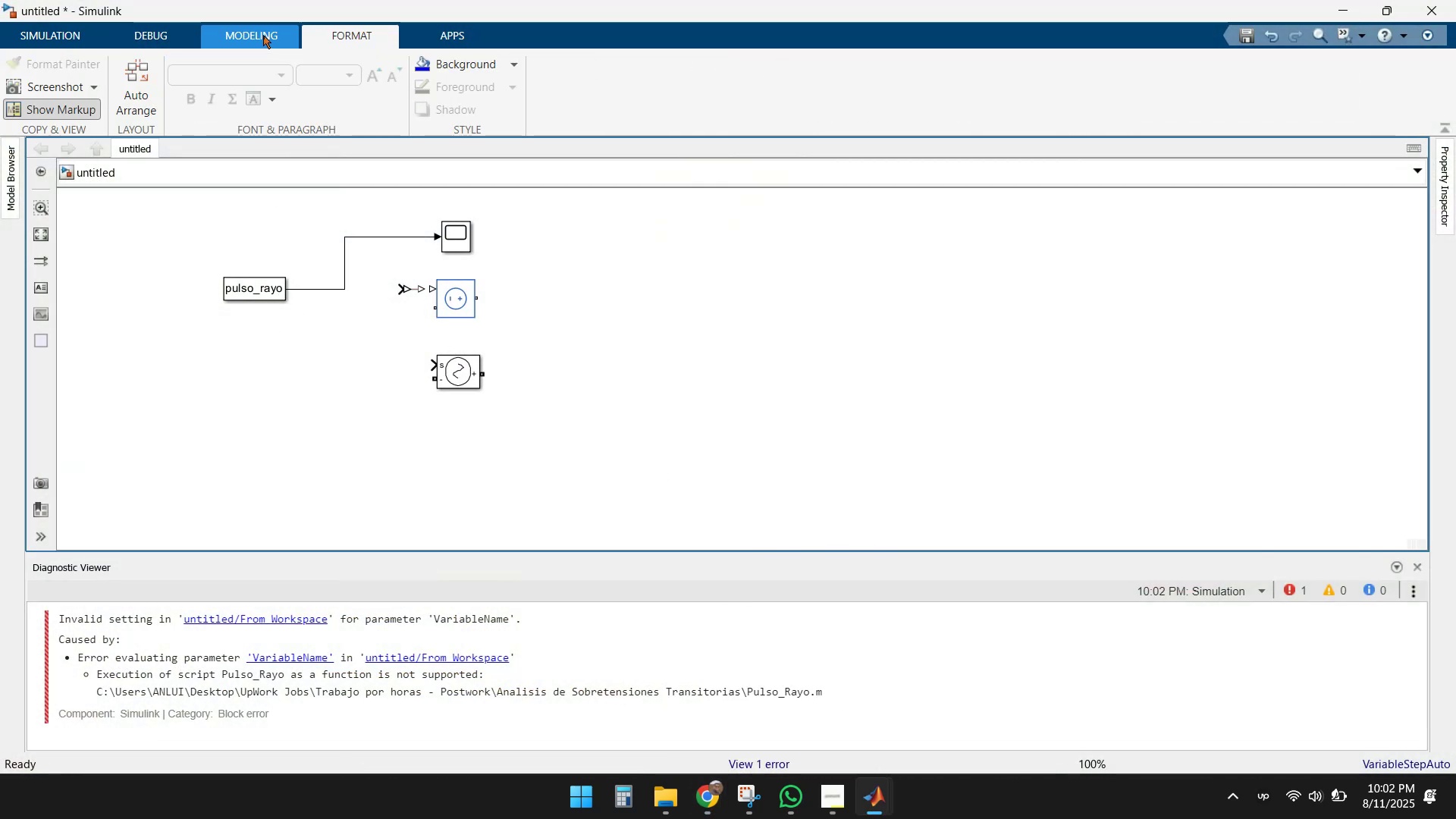 
left_click([263, 35])
 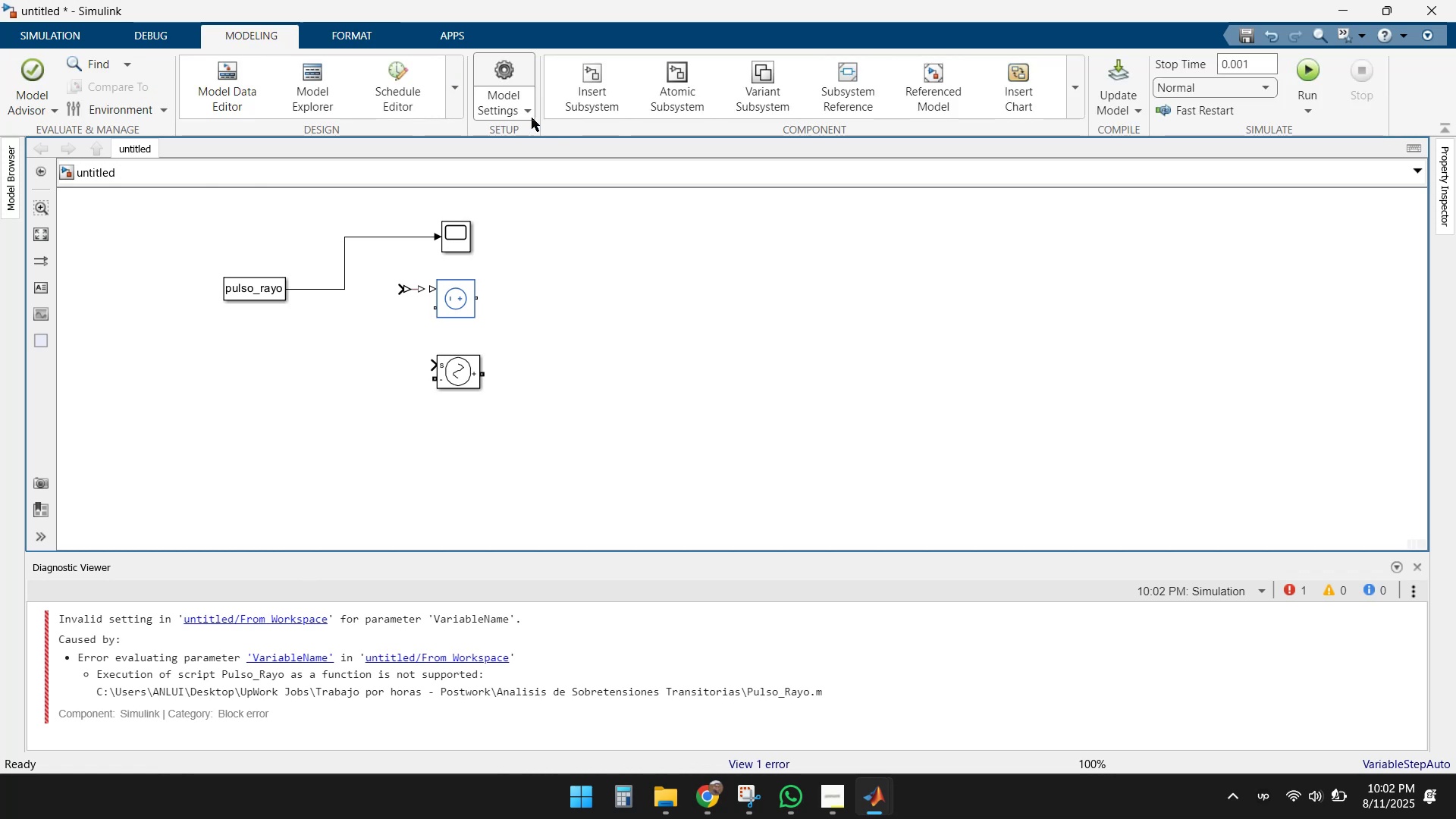 
left_click([525, 112])
 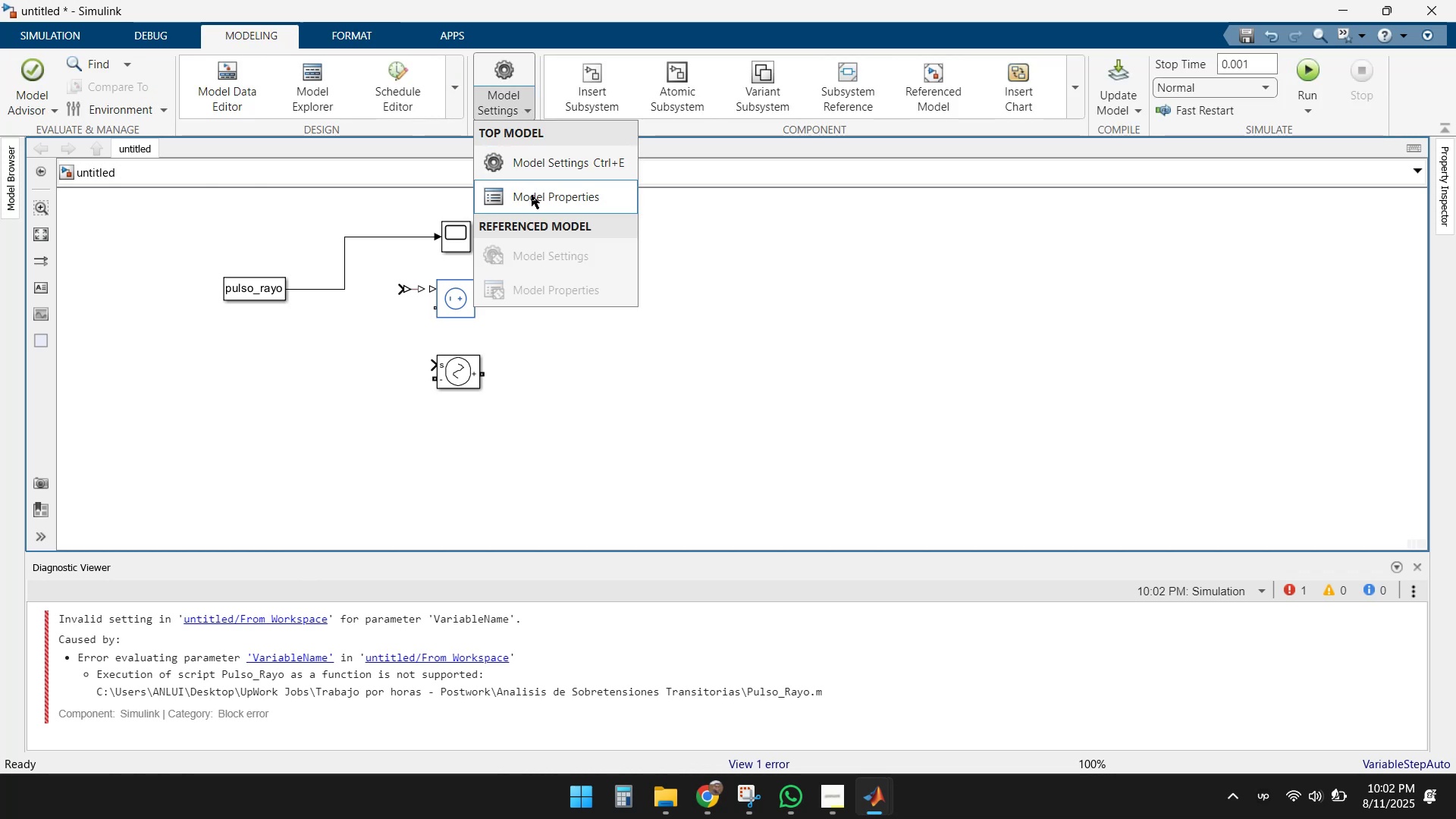 
left_click([532, 195])
 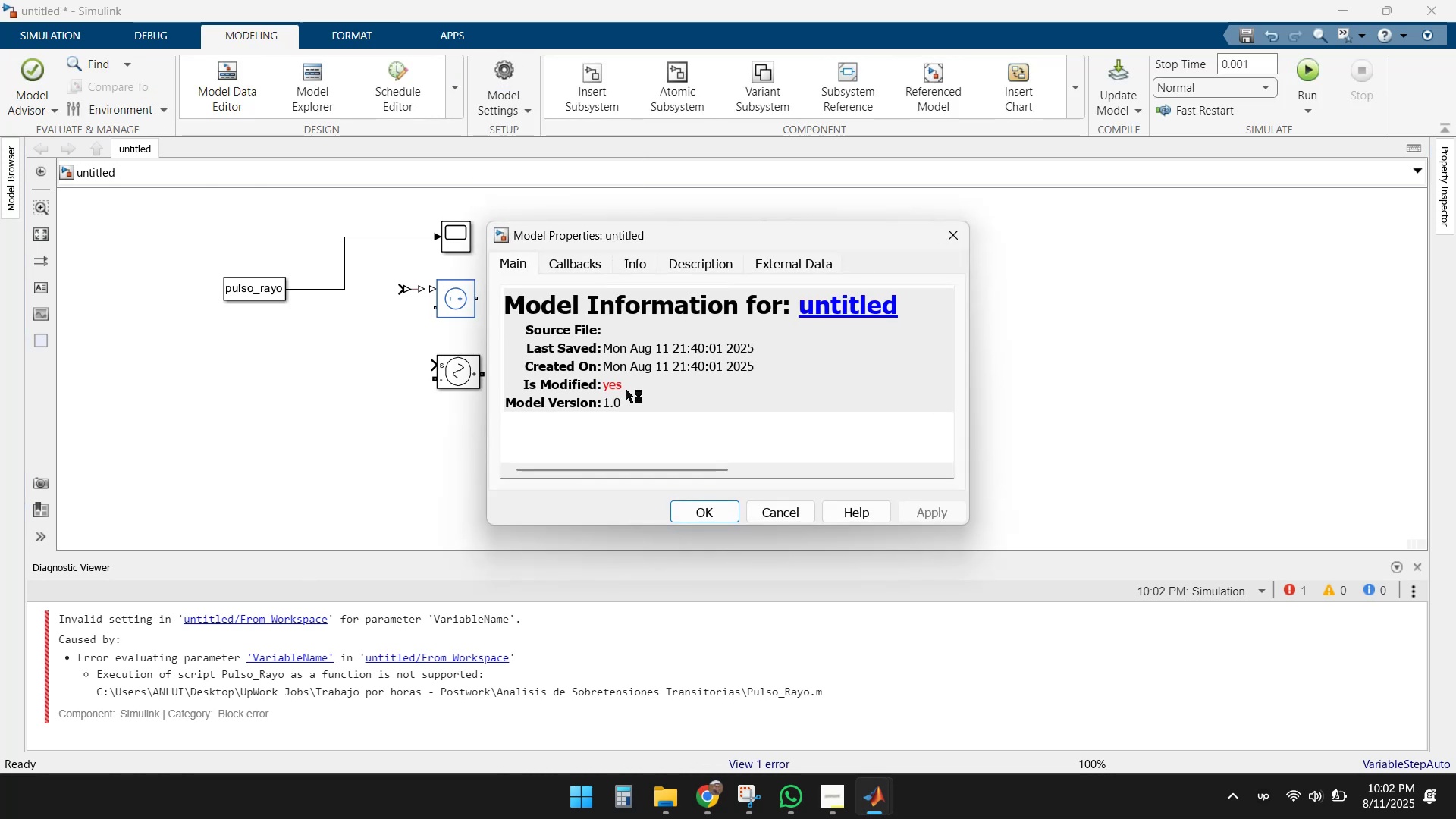 
left_click([570, 261])
 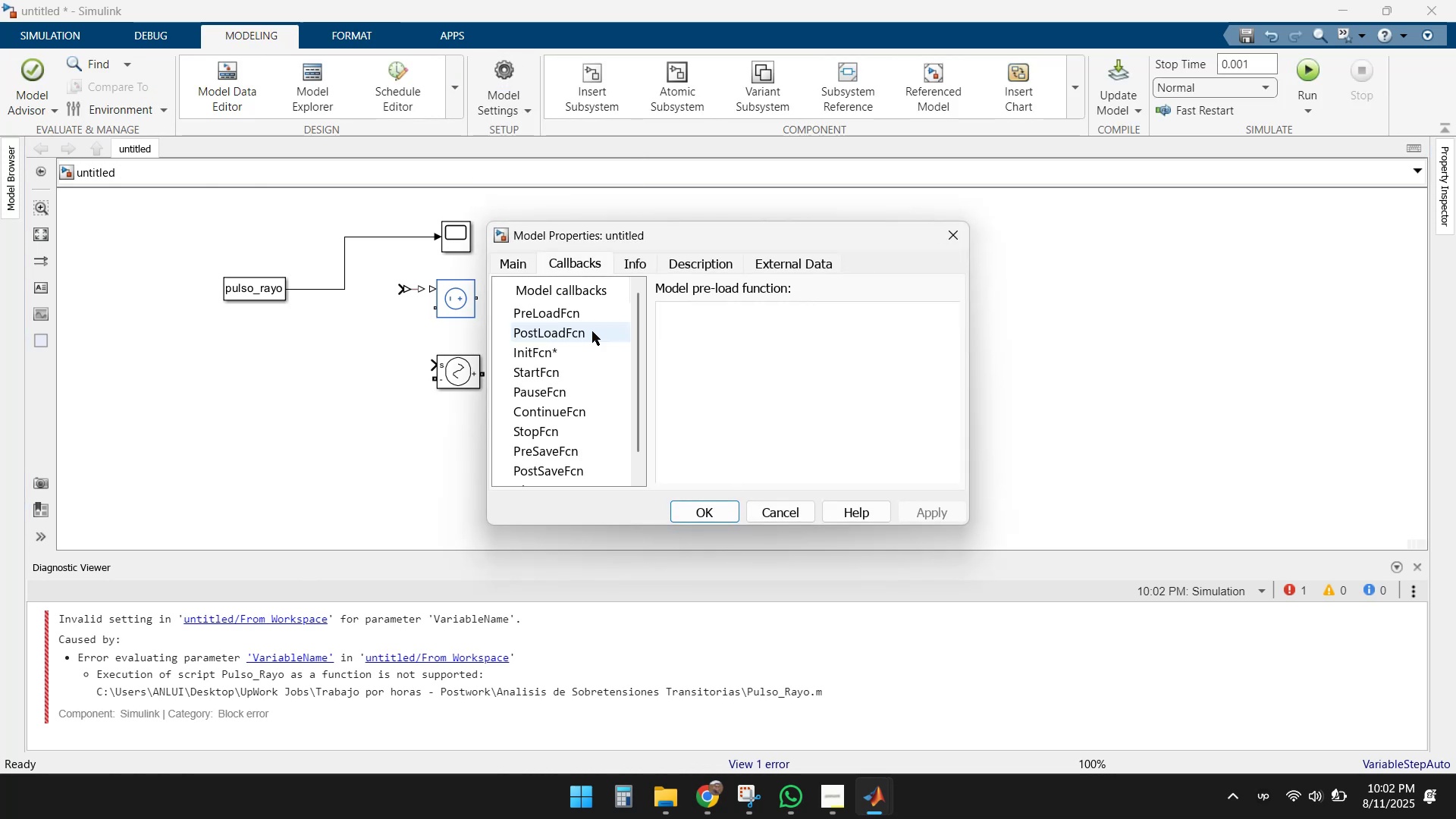 
left_click([571, 355])
 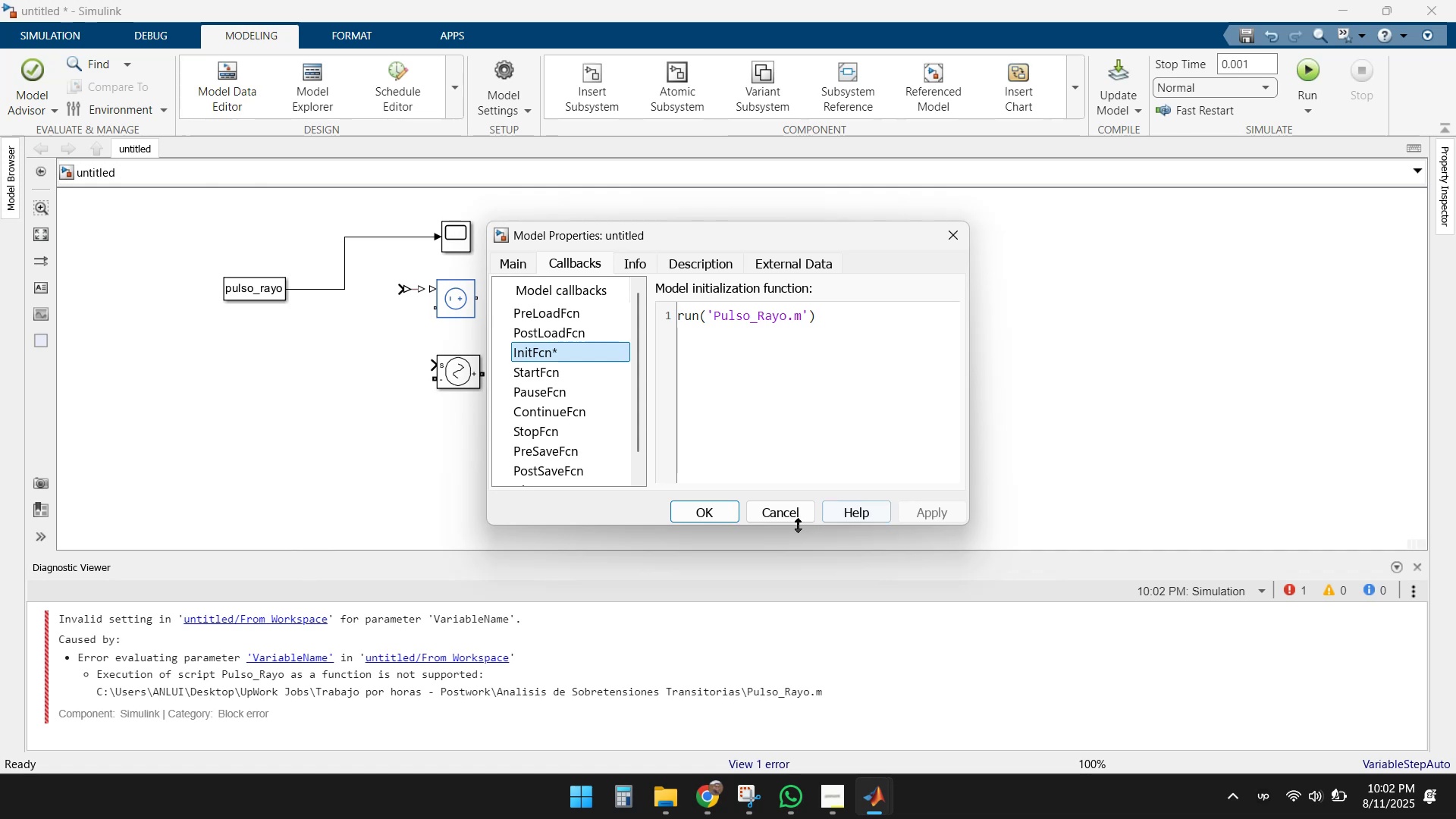 
left_click([712, 509])
 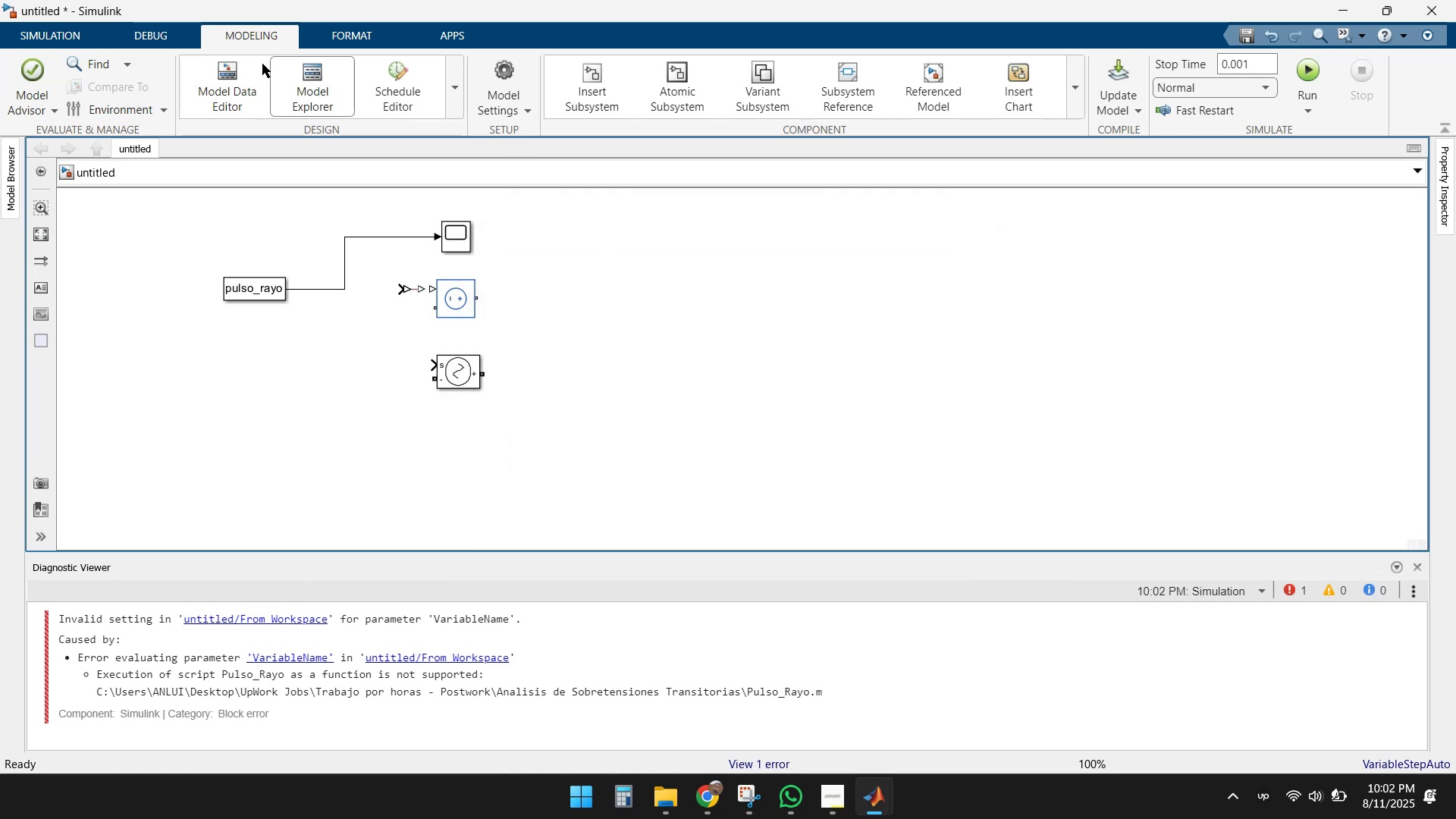 
left_click([55, 38])
 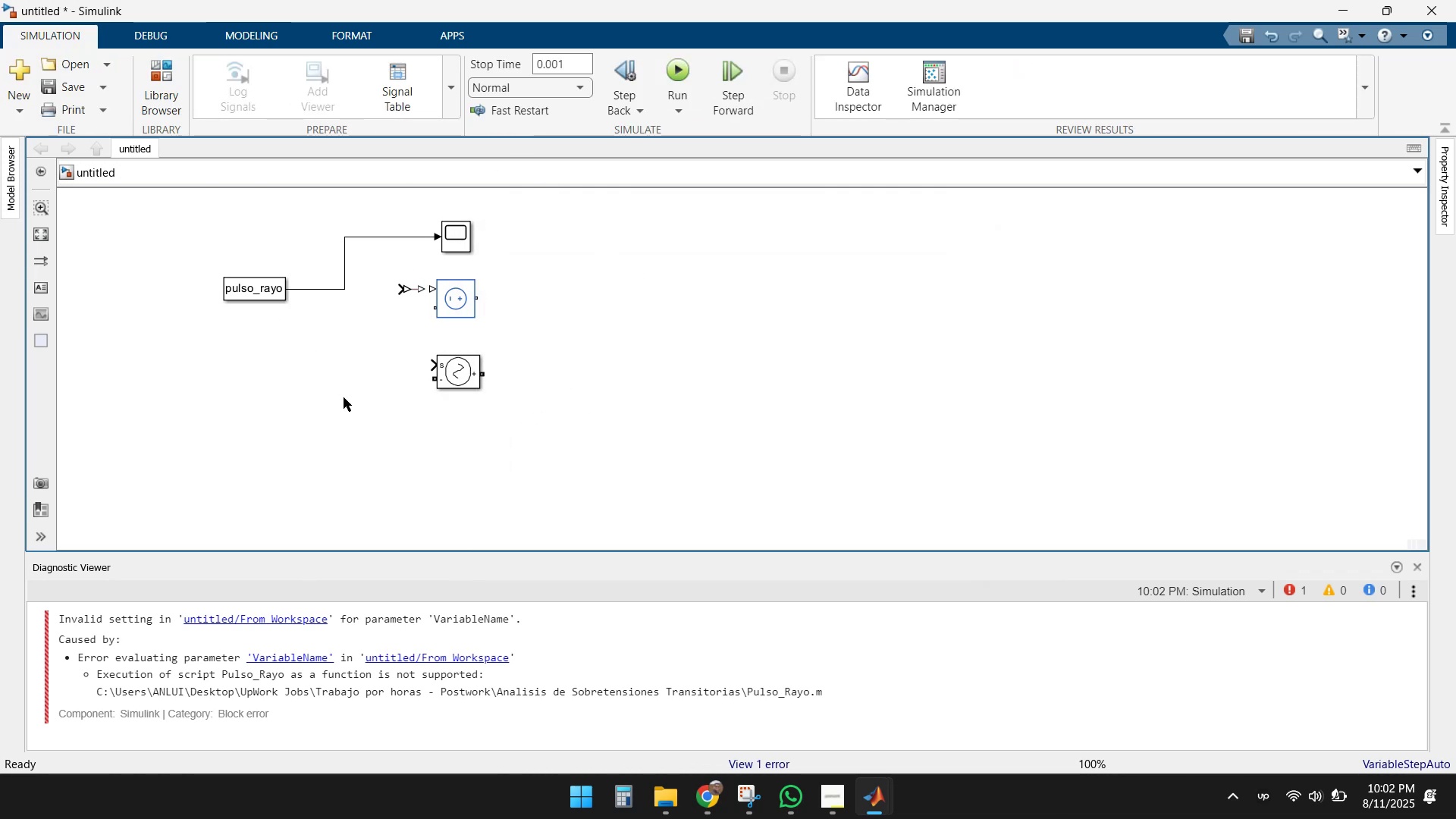 
left_click([339, 379])
 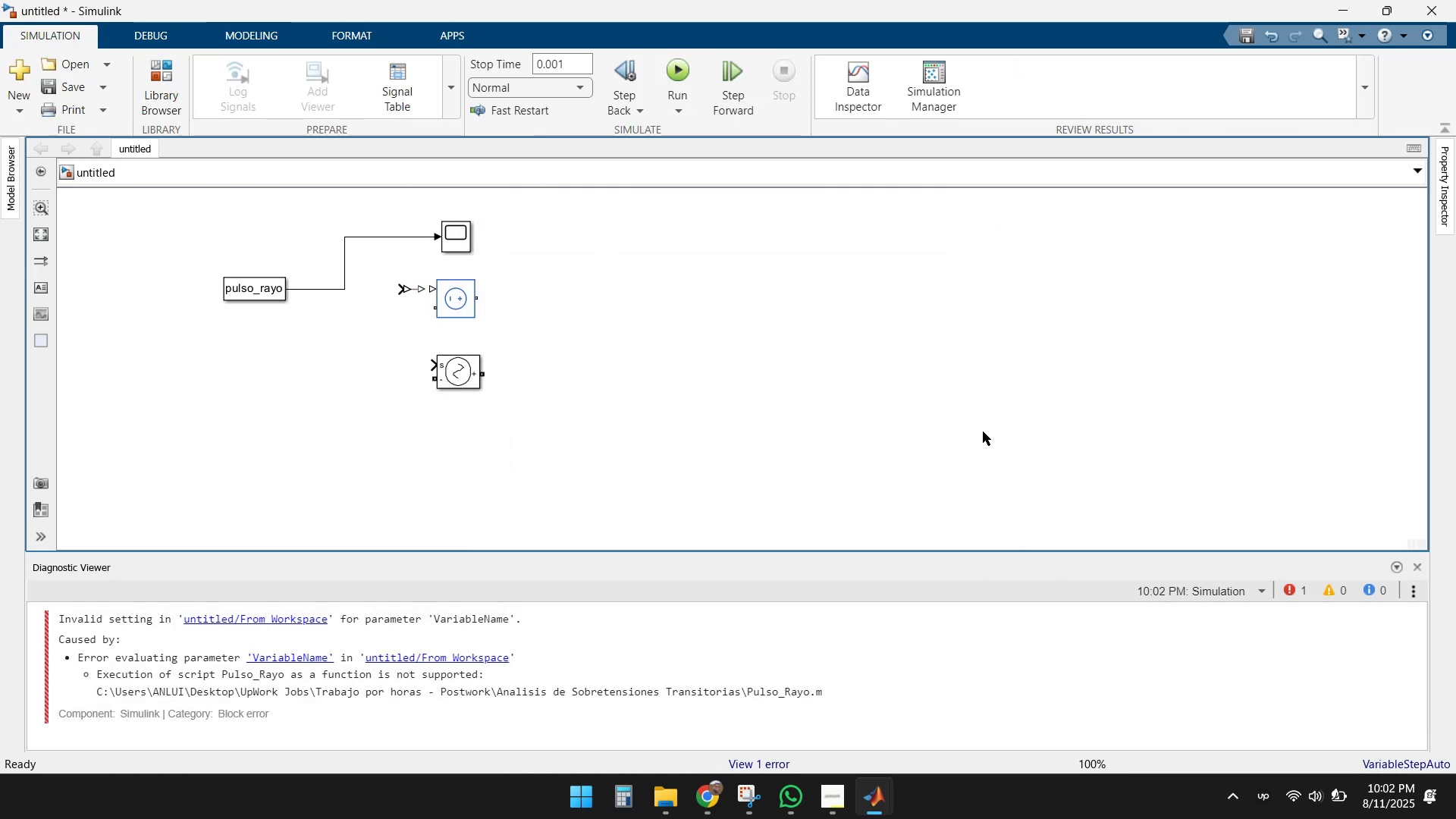 
left_click([688, 74])
 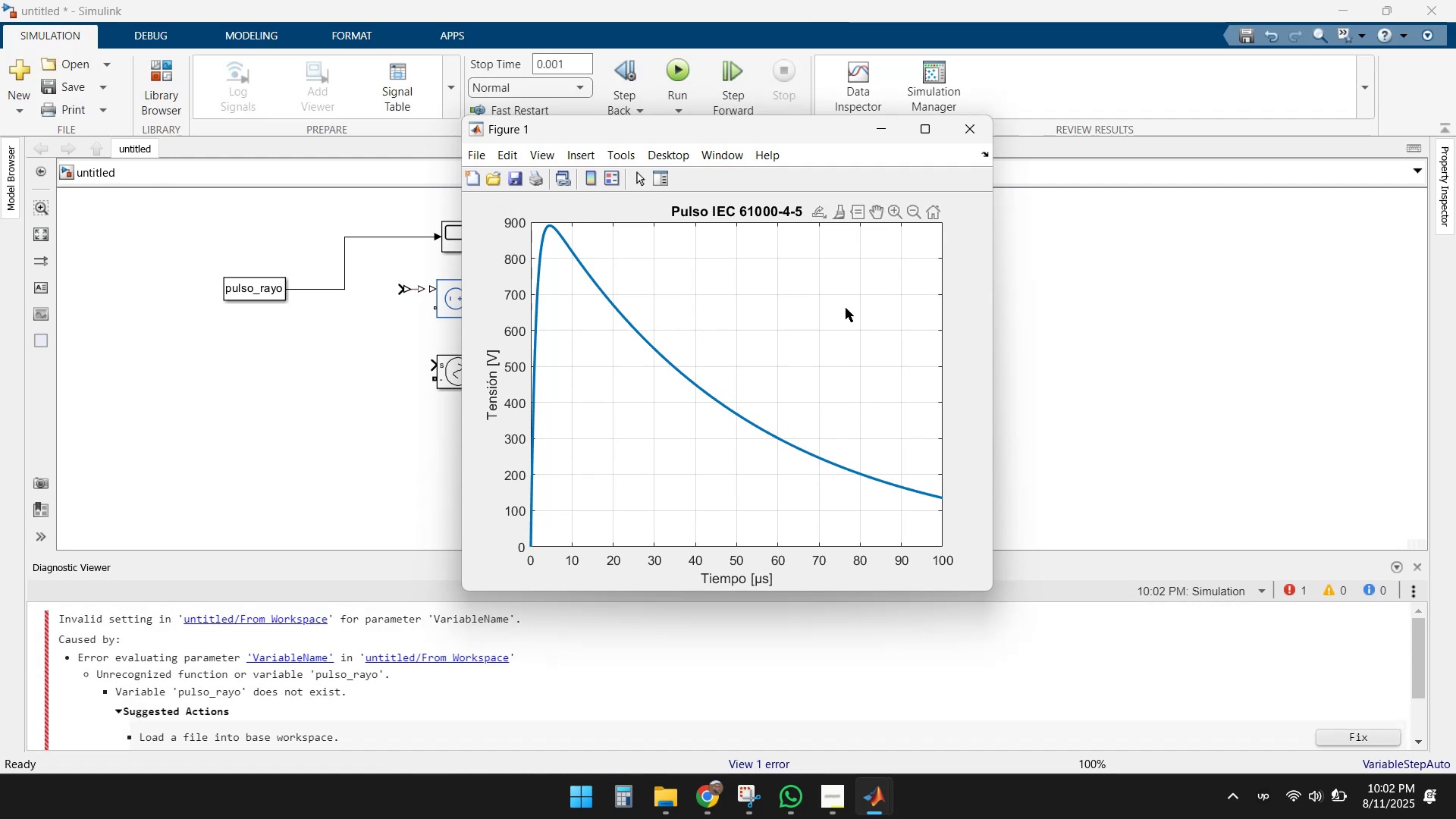 
left_click([962, 133])
 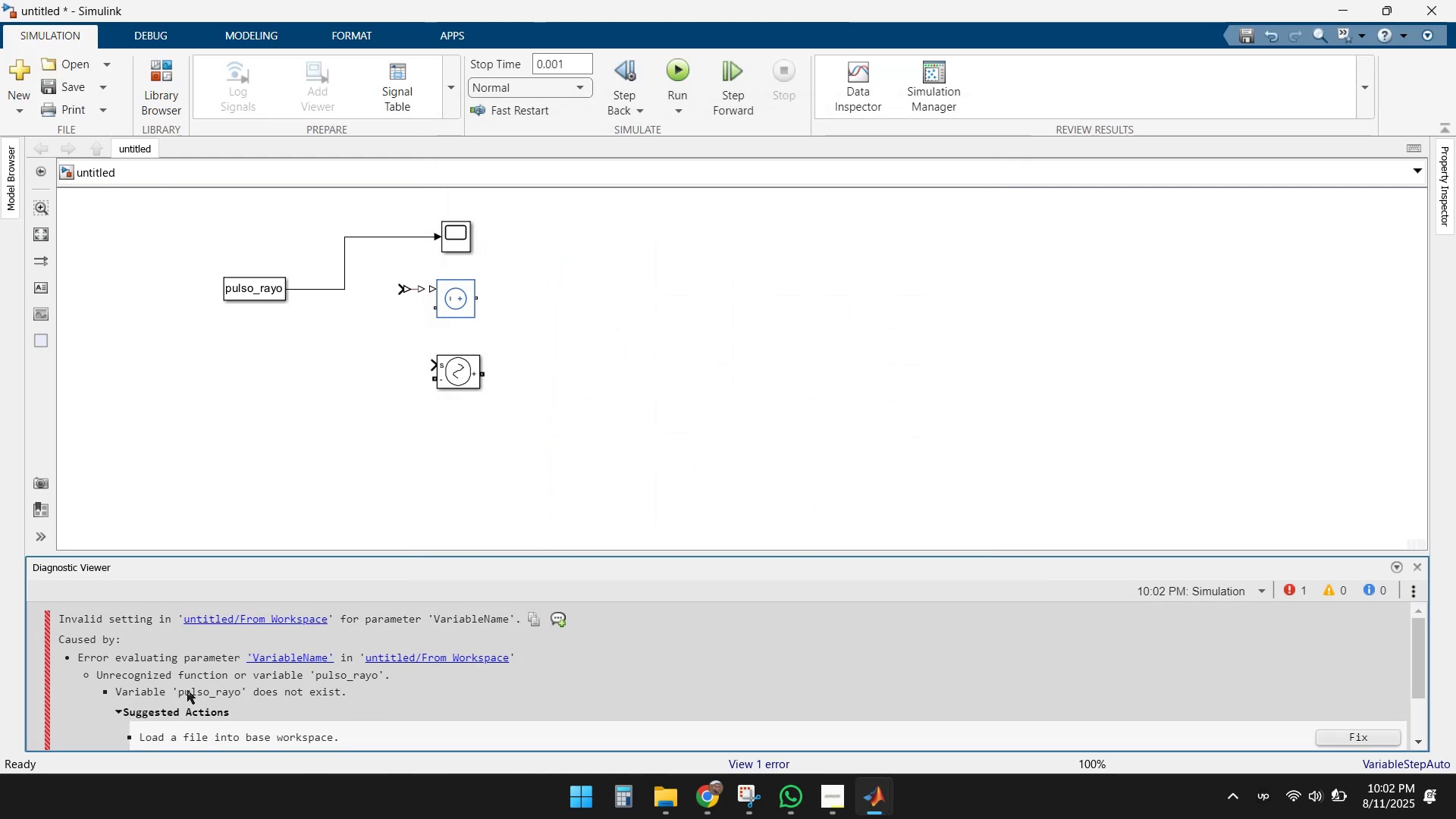 
scroll: coordinate [196, 684], scroll_direction: down, amount: 1.0
 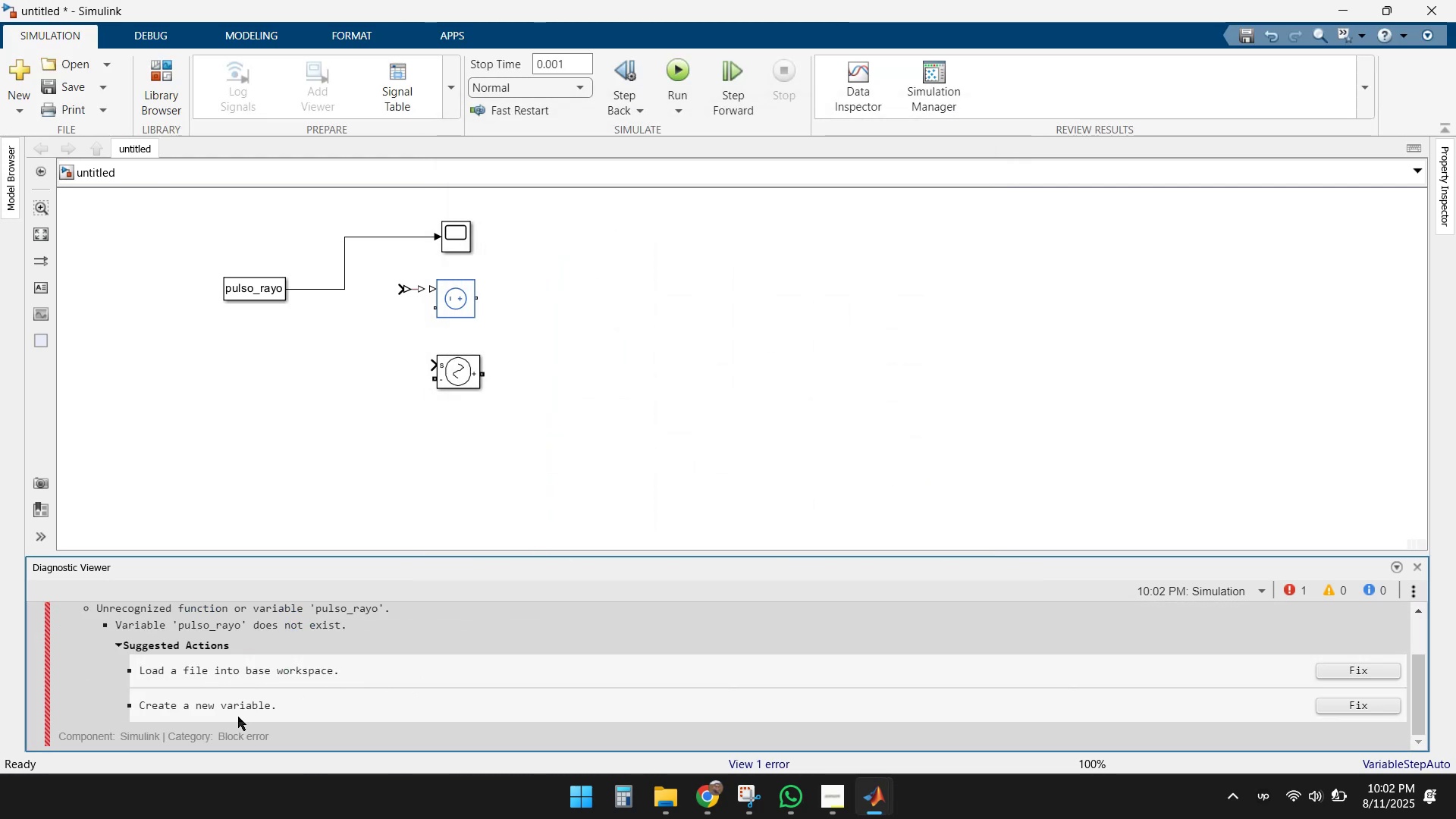 
wait(9.42)
 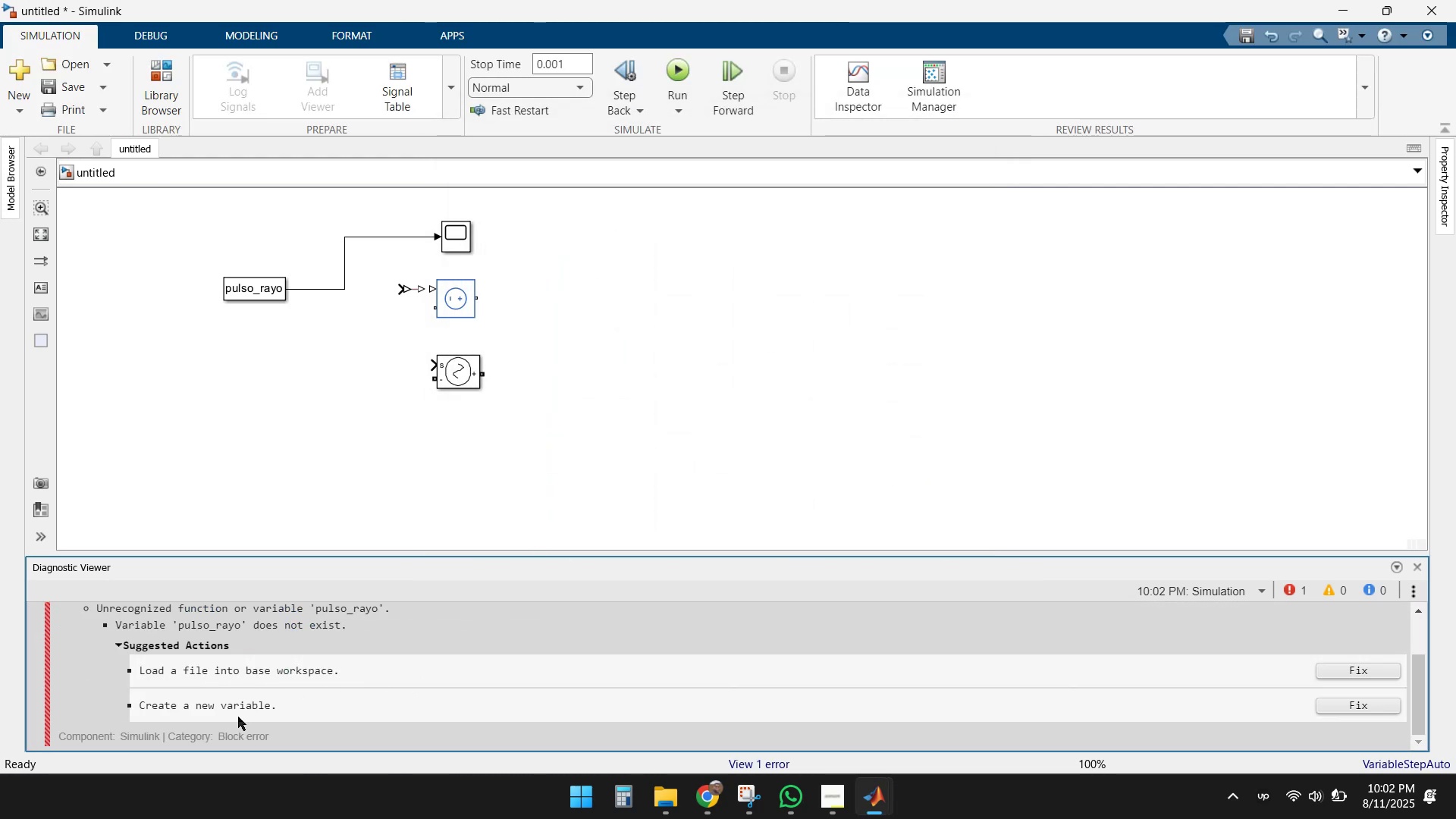 
left_click([1354, 667])
 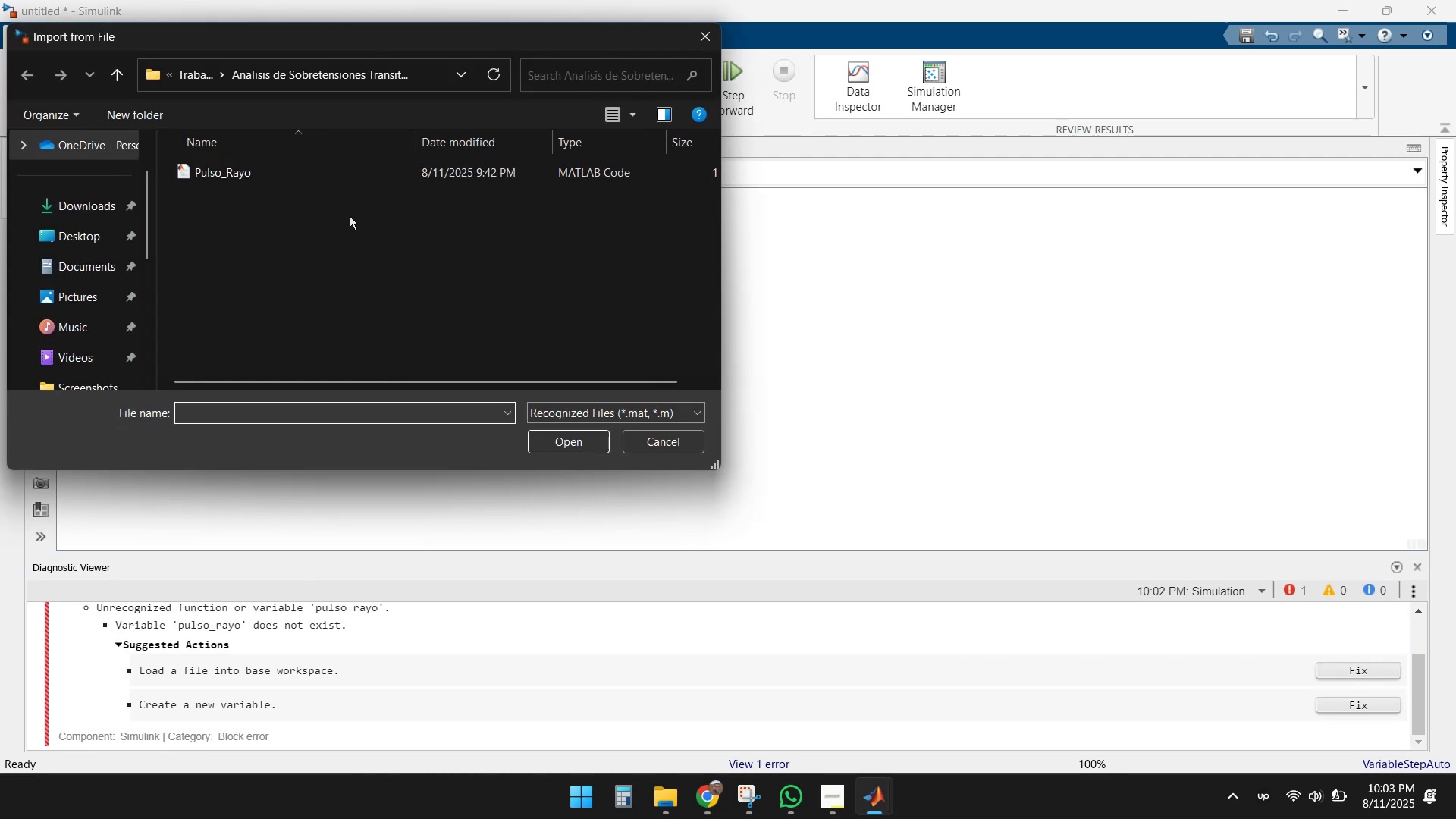 
left_click([211, 171])
 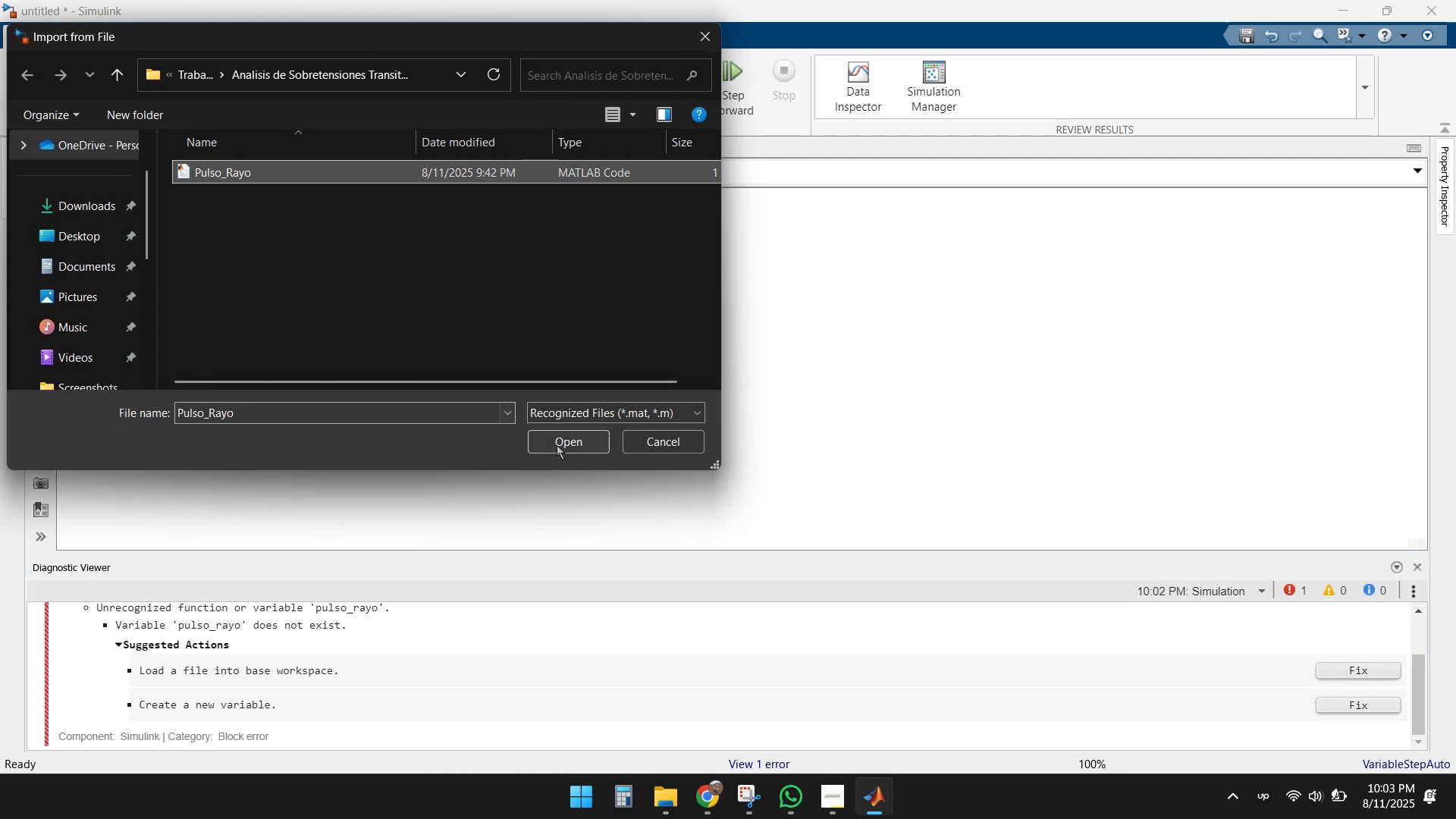 
left_click([559, 447])
 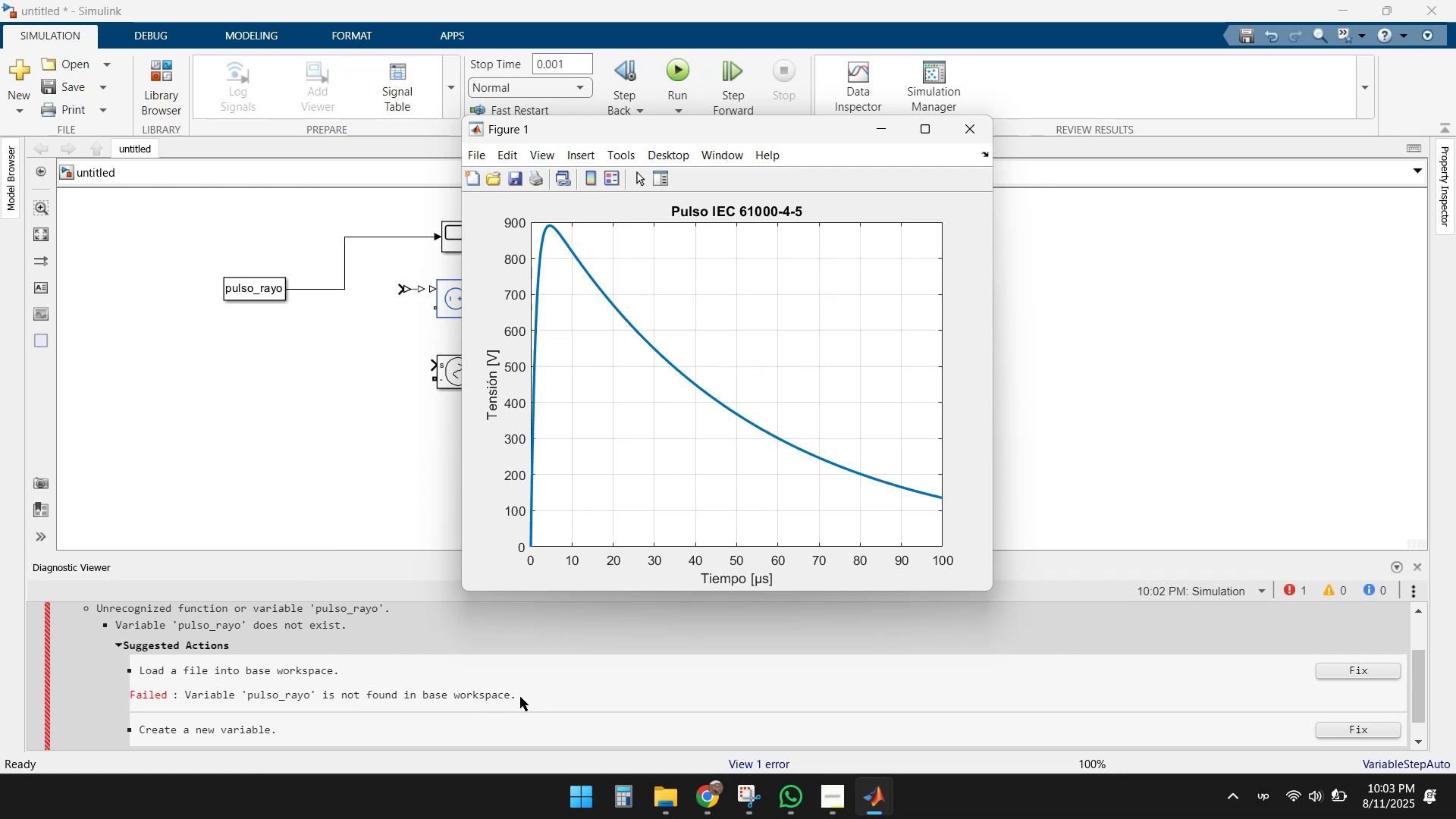 
wait(7.65)
 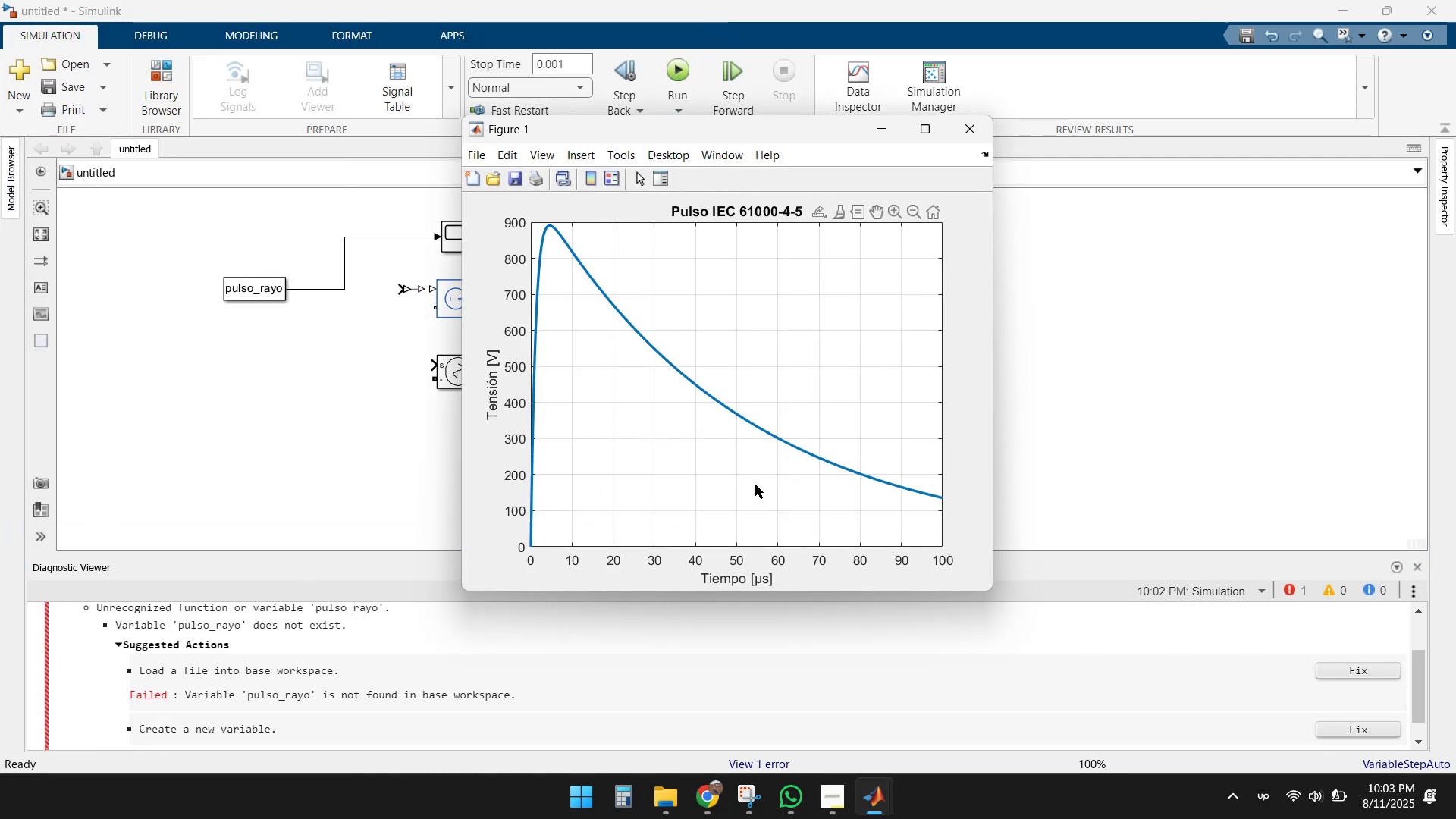 
left_click([966, 135])
 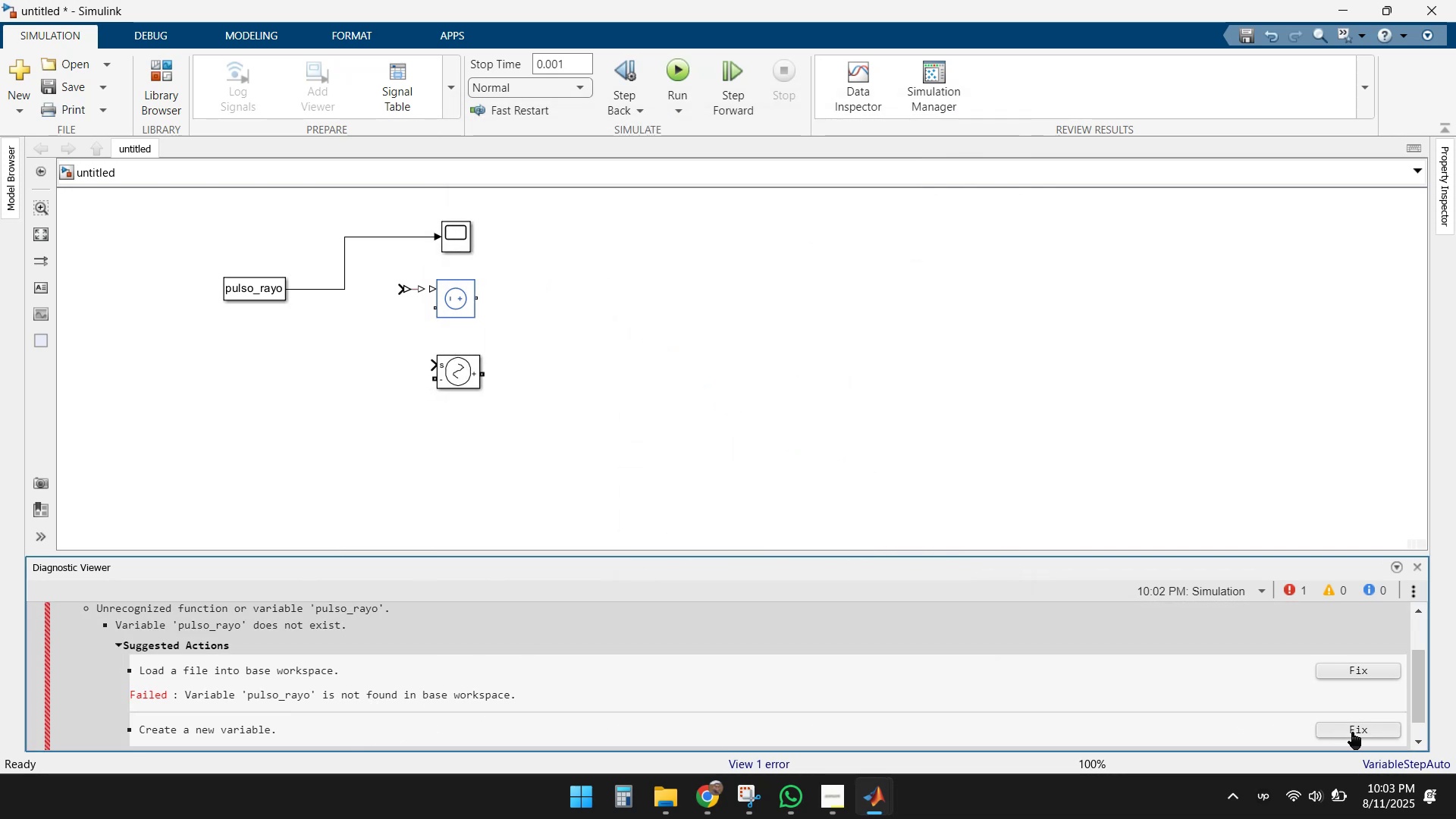 
wait(5.05)
 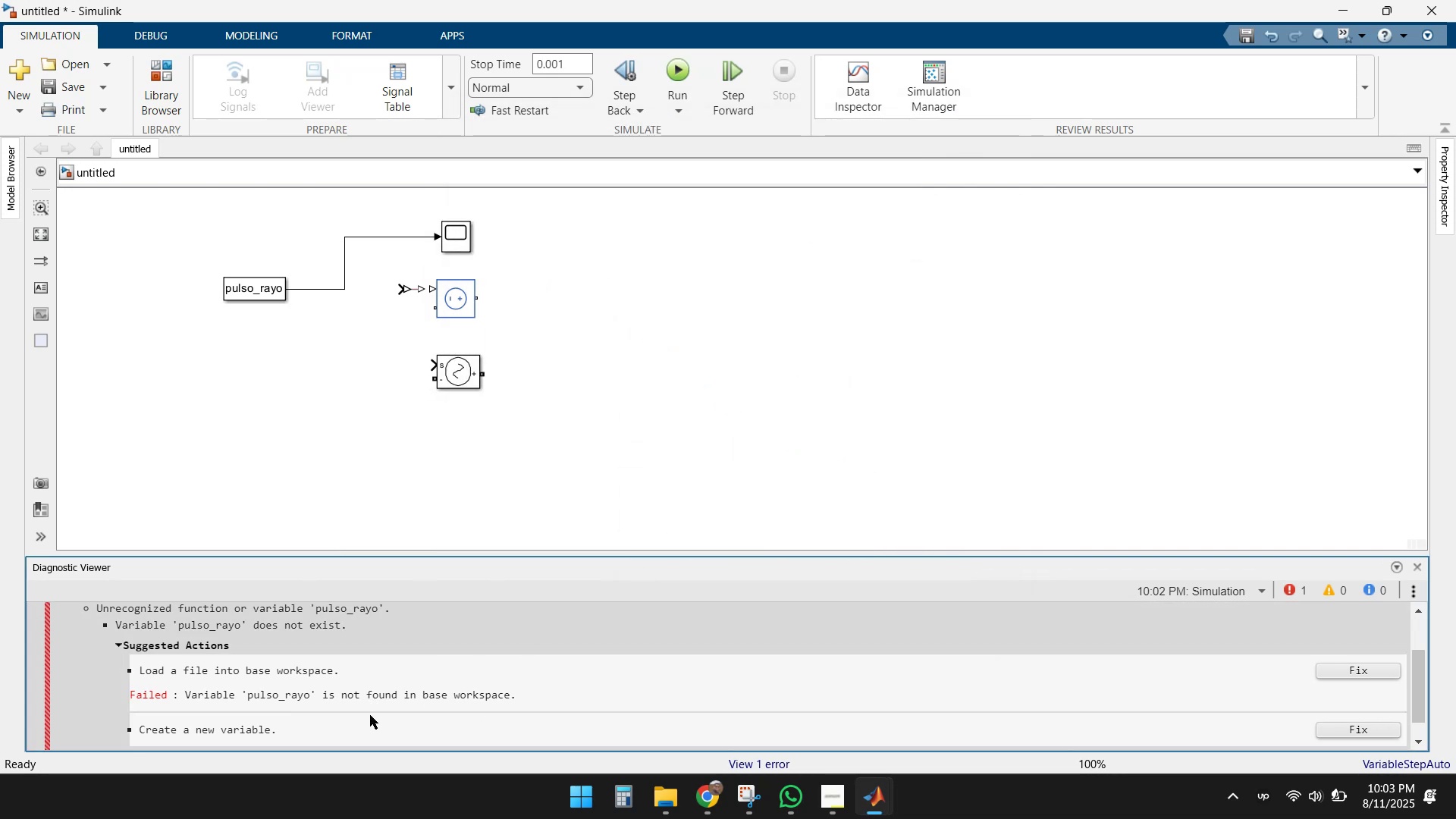 
left_click([1352, 732])
 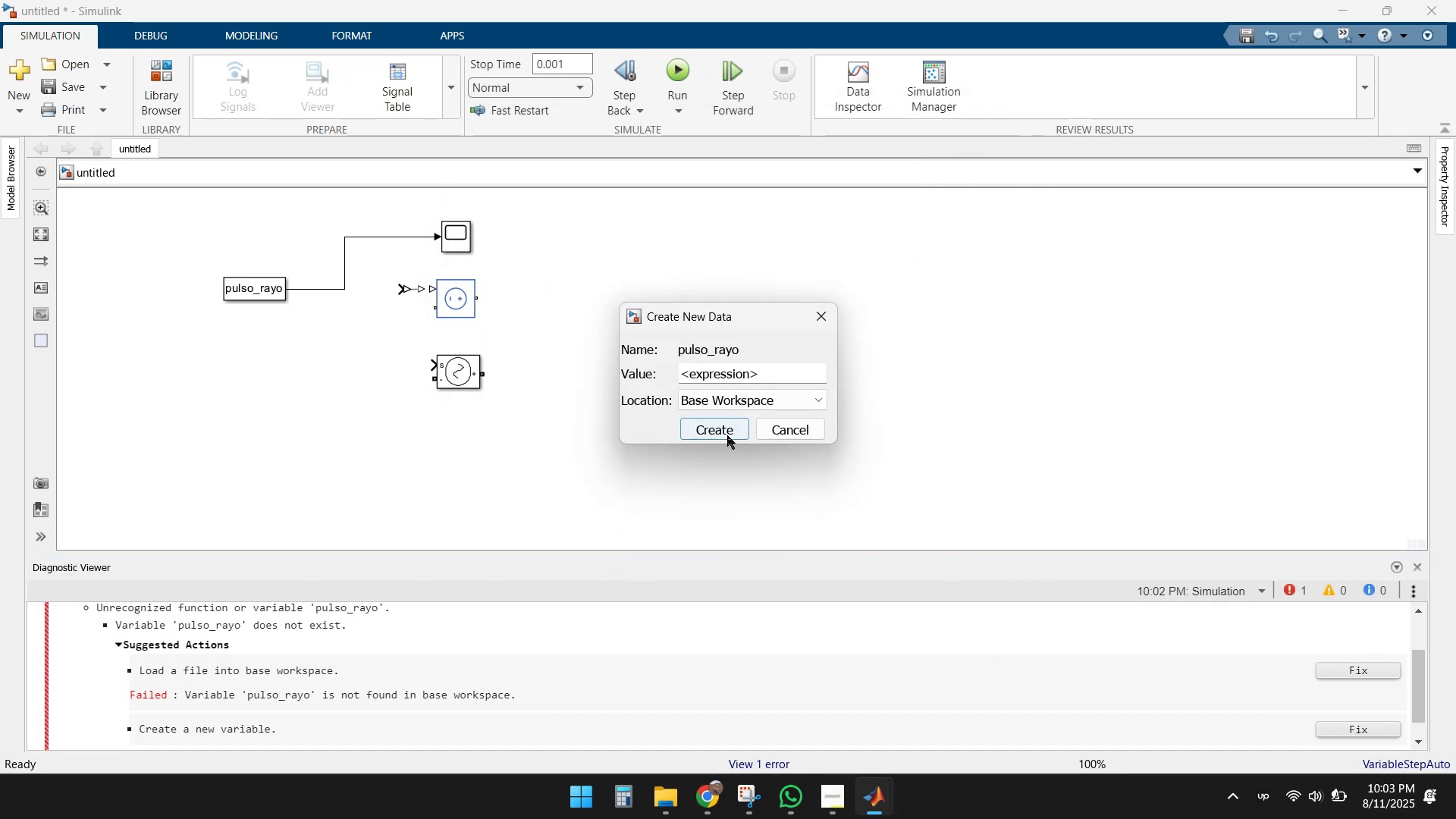 
left_click([780, 434])
 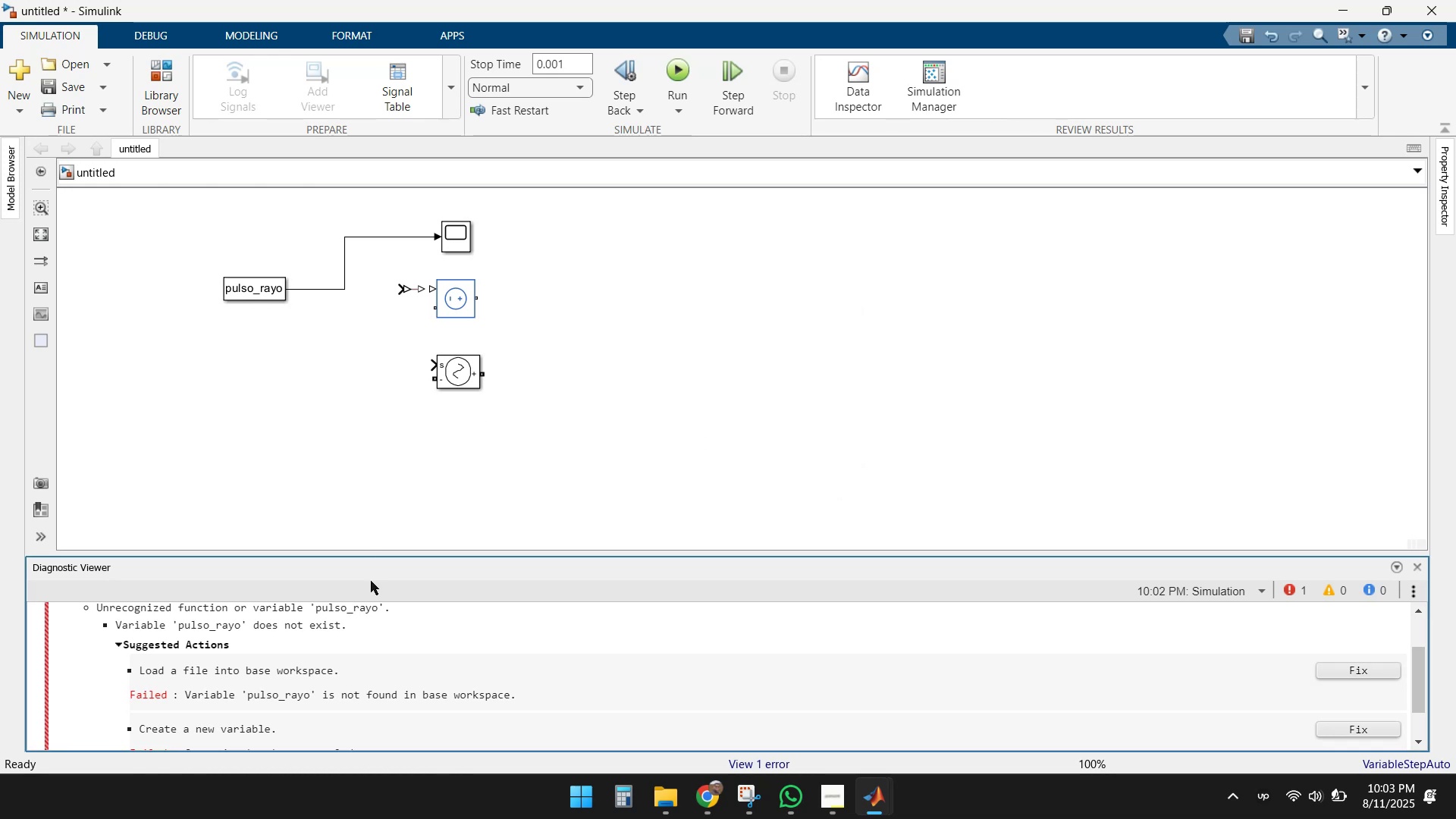 
scroll: coordinate [329, 682], scroll_direction: up, amount: 2.0
 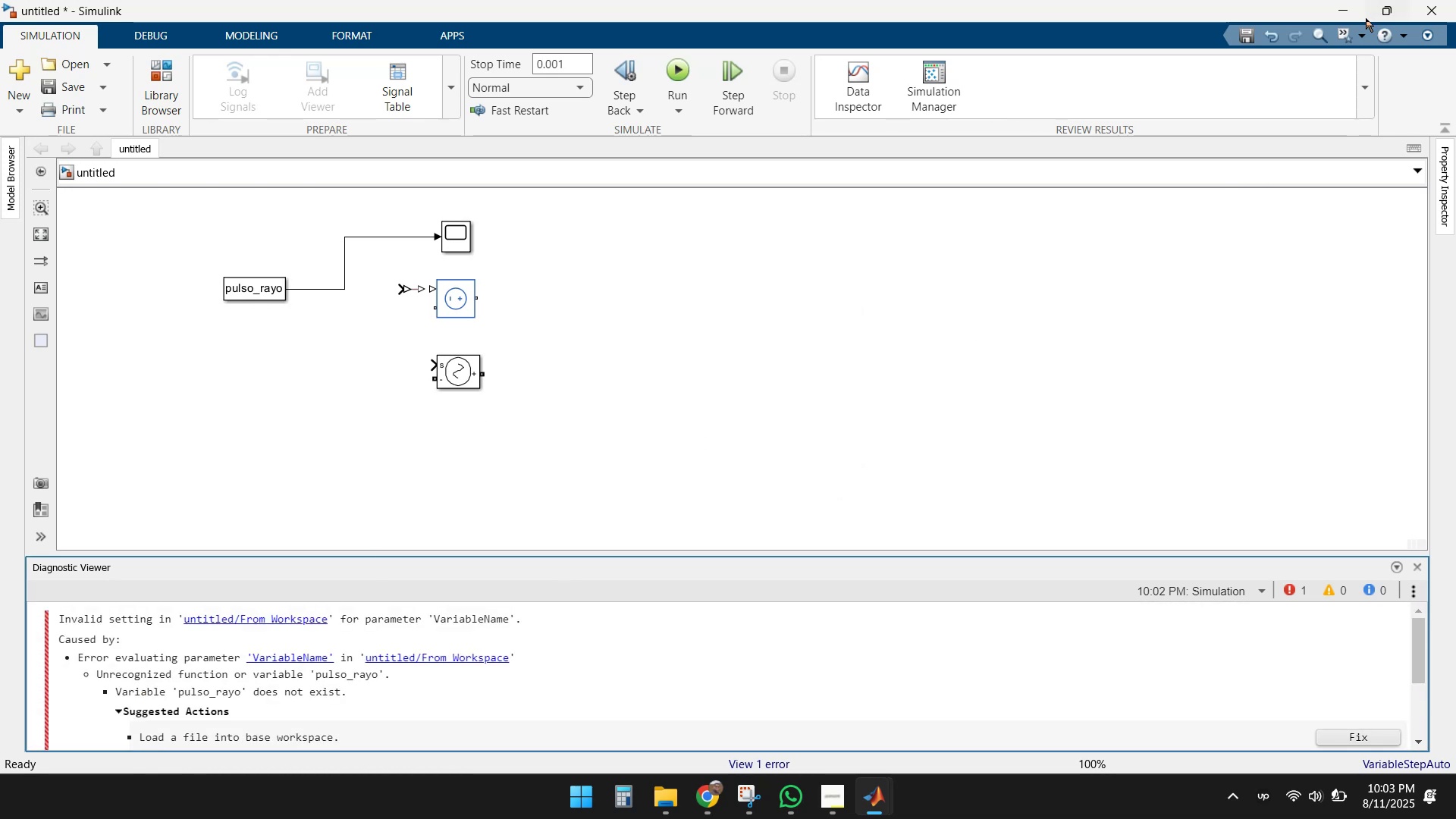 
left_click([1354, 10])
 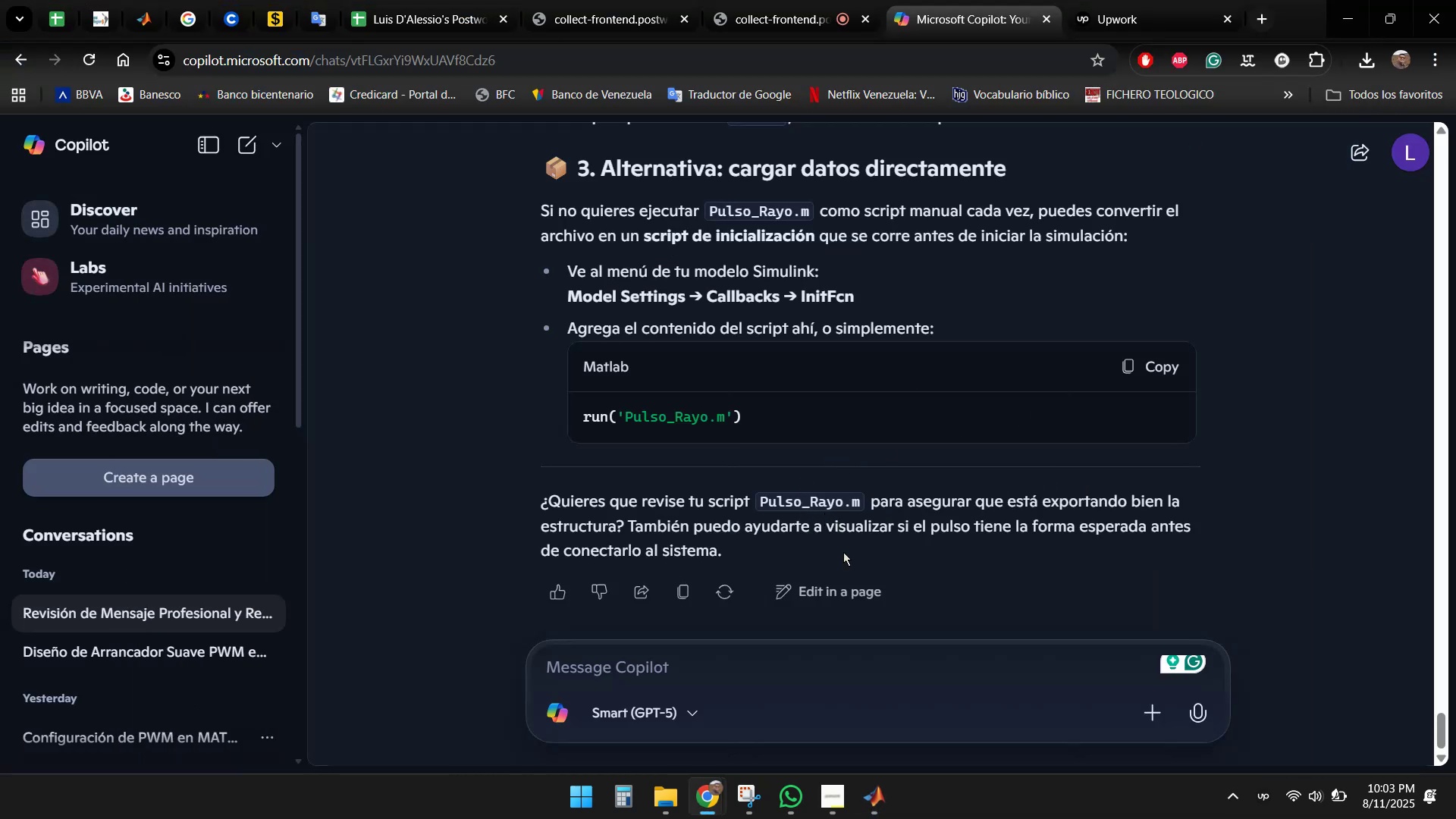 
wait(5.74)
 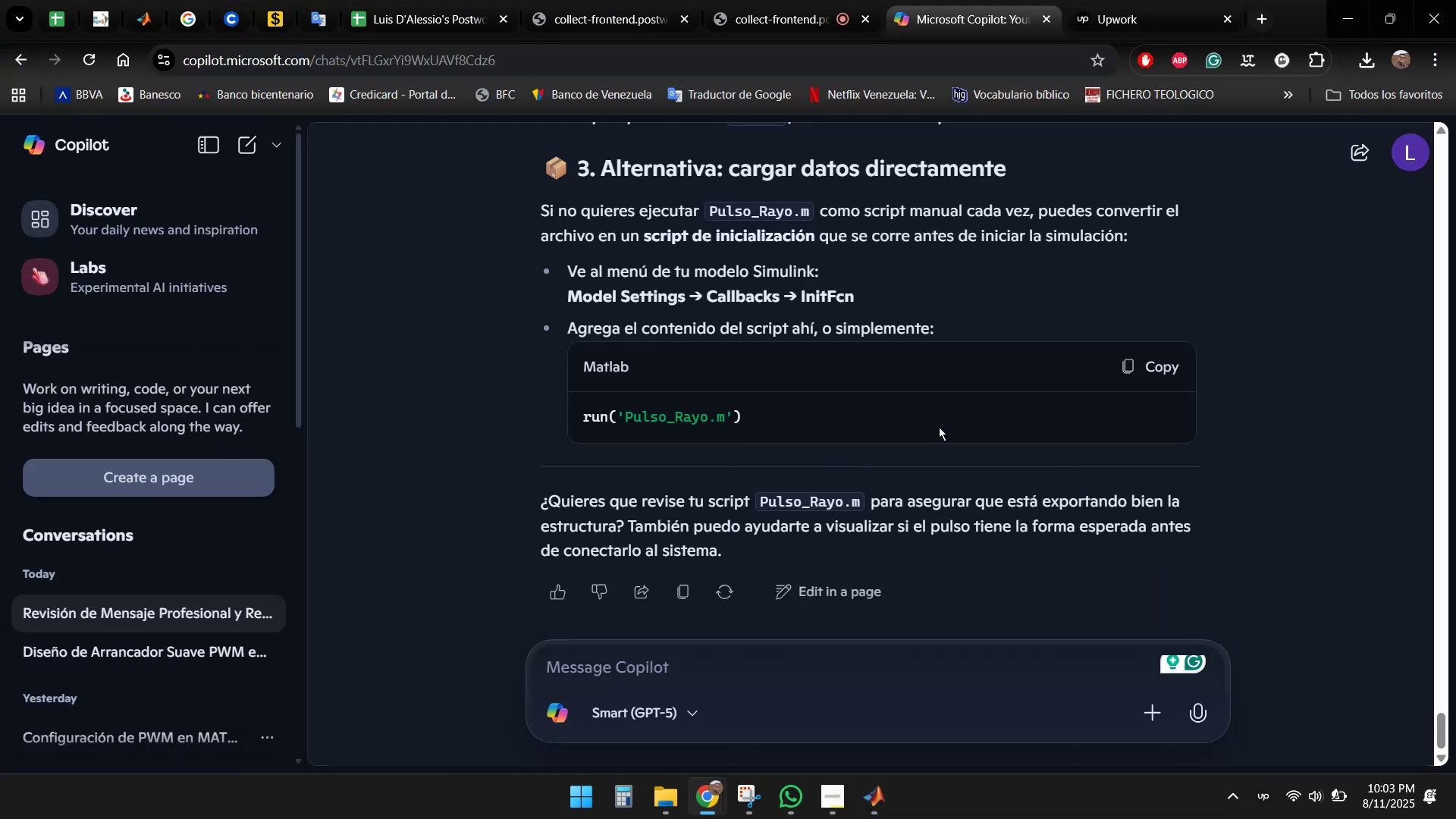 
left_click([822, 669])
 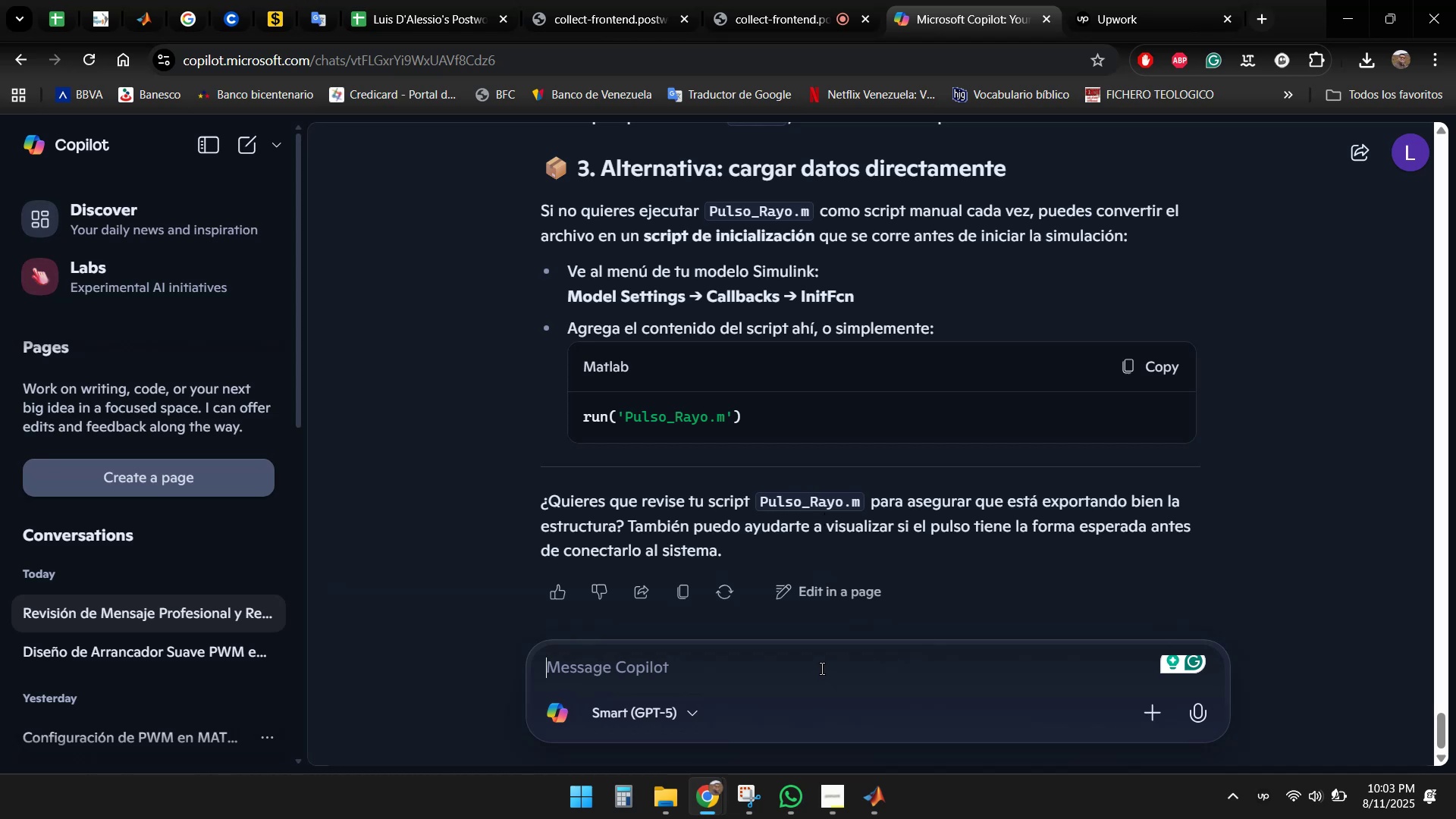 
type(Si, revisa el script)
 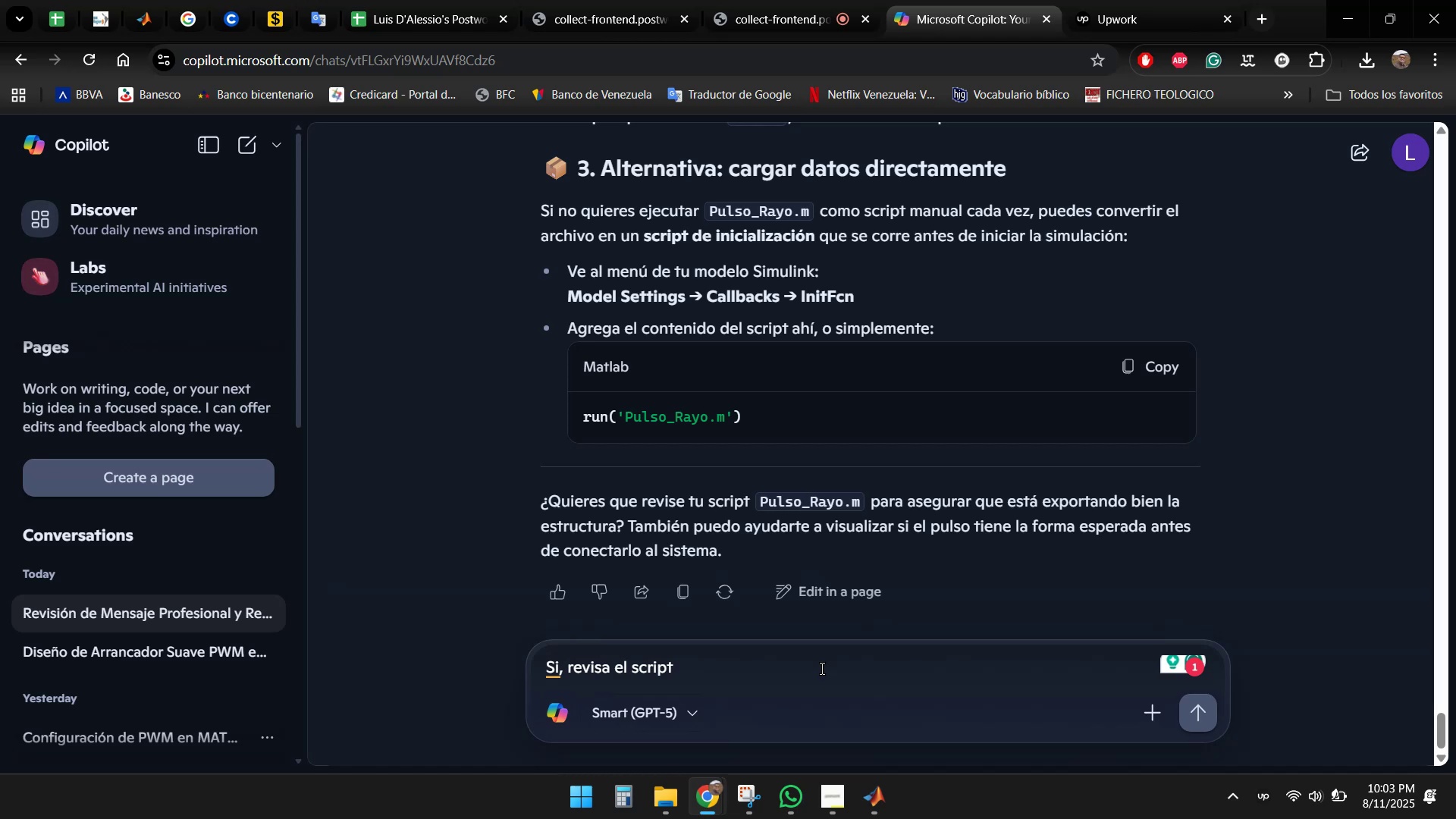 
wait(5.42)
 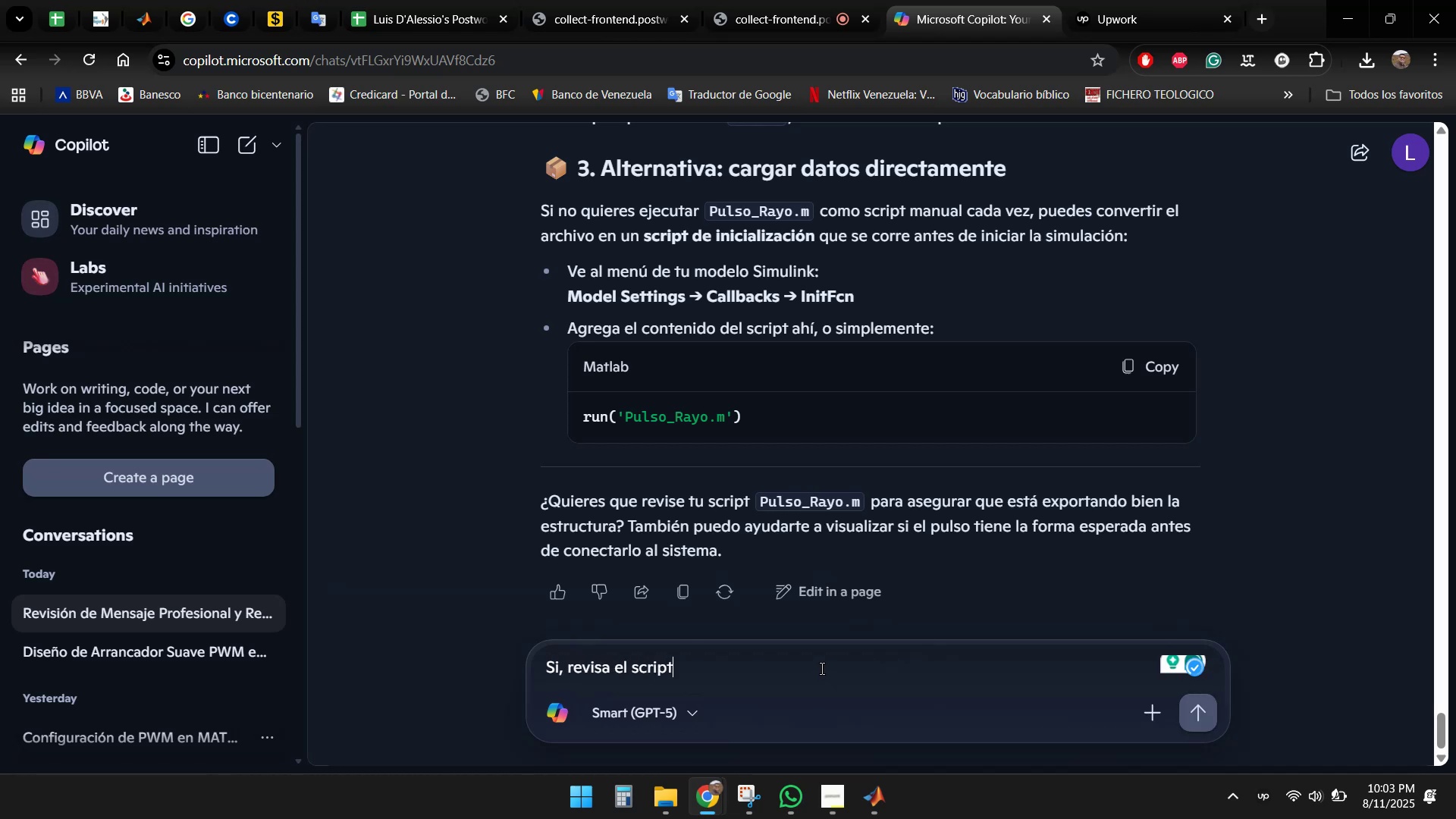 
type( y ayudame a visualizar el )
key(Backspace)
key(Backspace)
key(Backspace)
type(si el pulso tienen )
key(Backspace)
key(Backspace)
type( la forma esperada)
 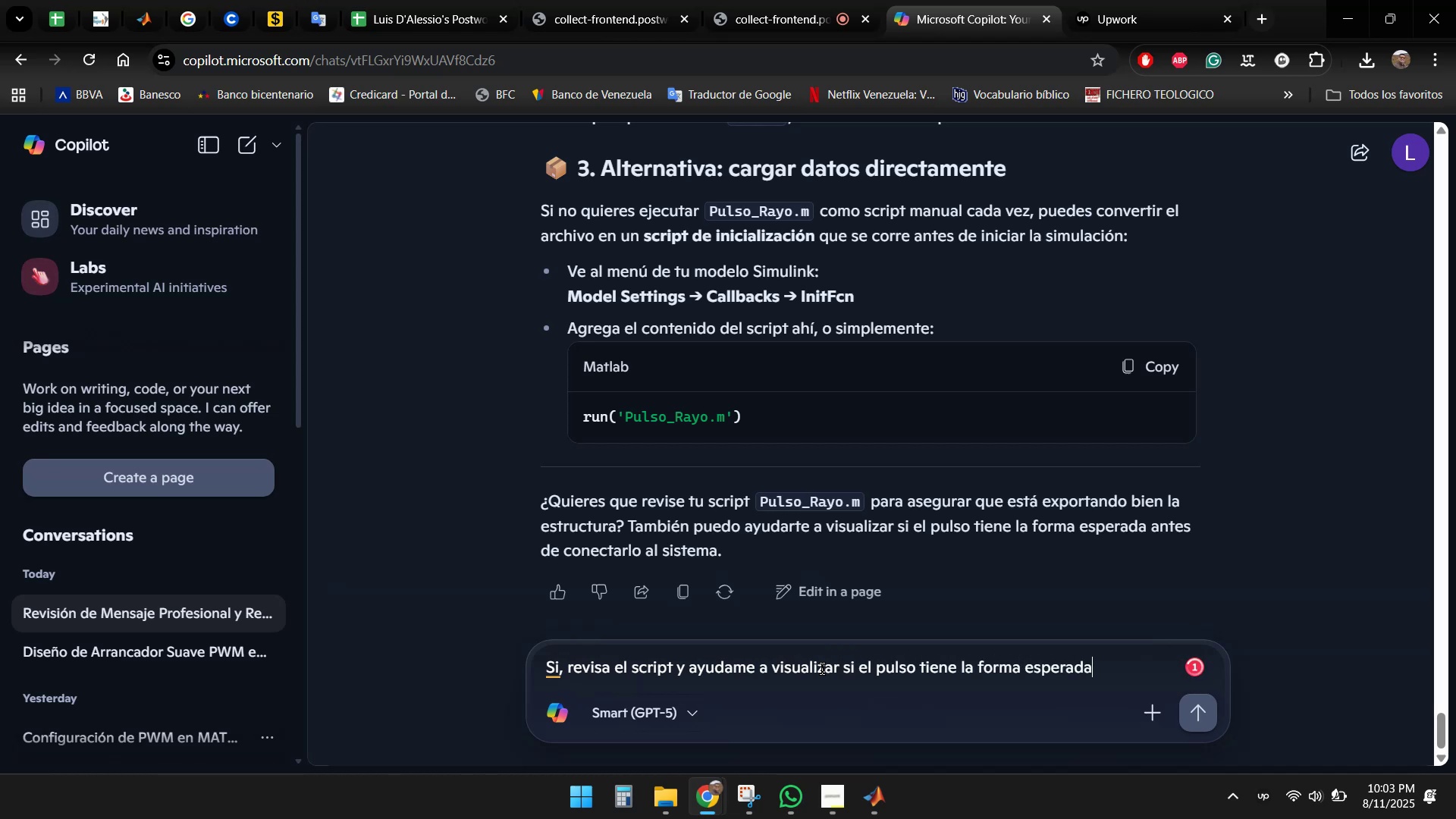 
key(Enter)
 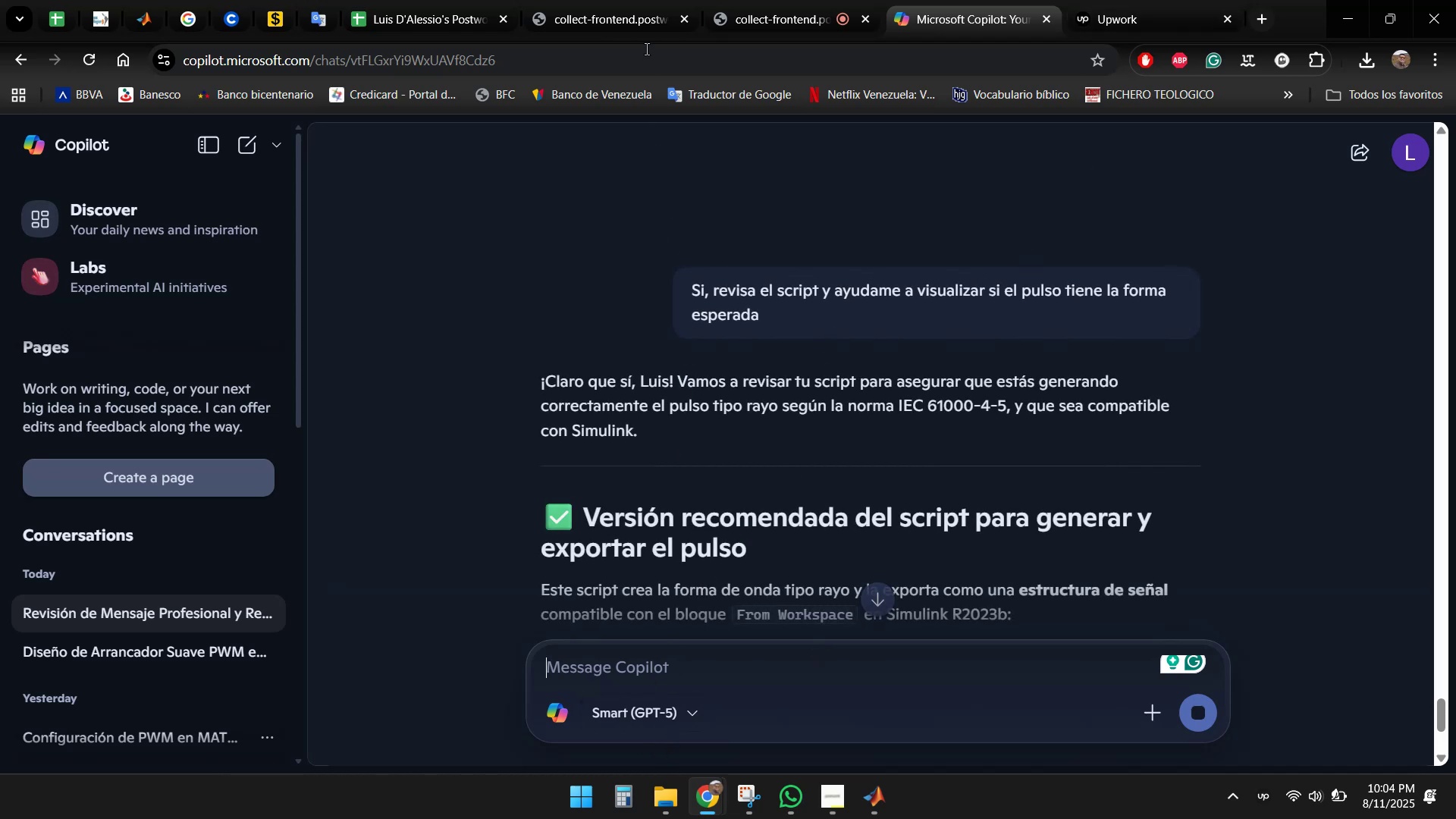 
wait(6.02)
 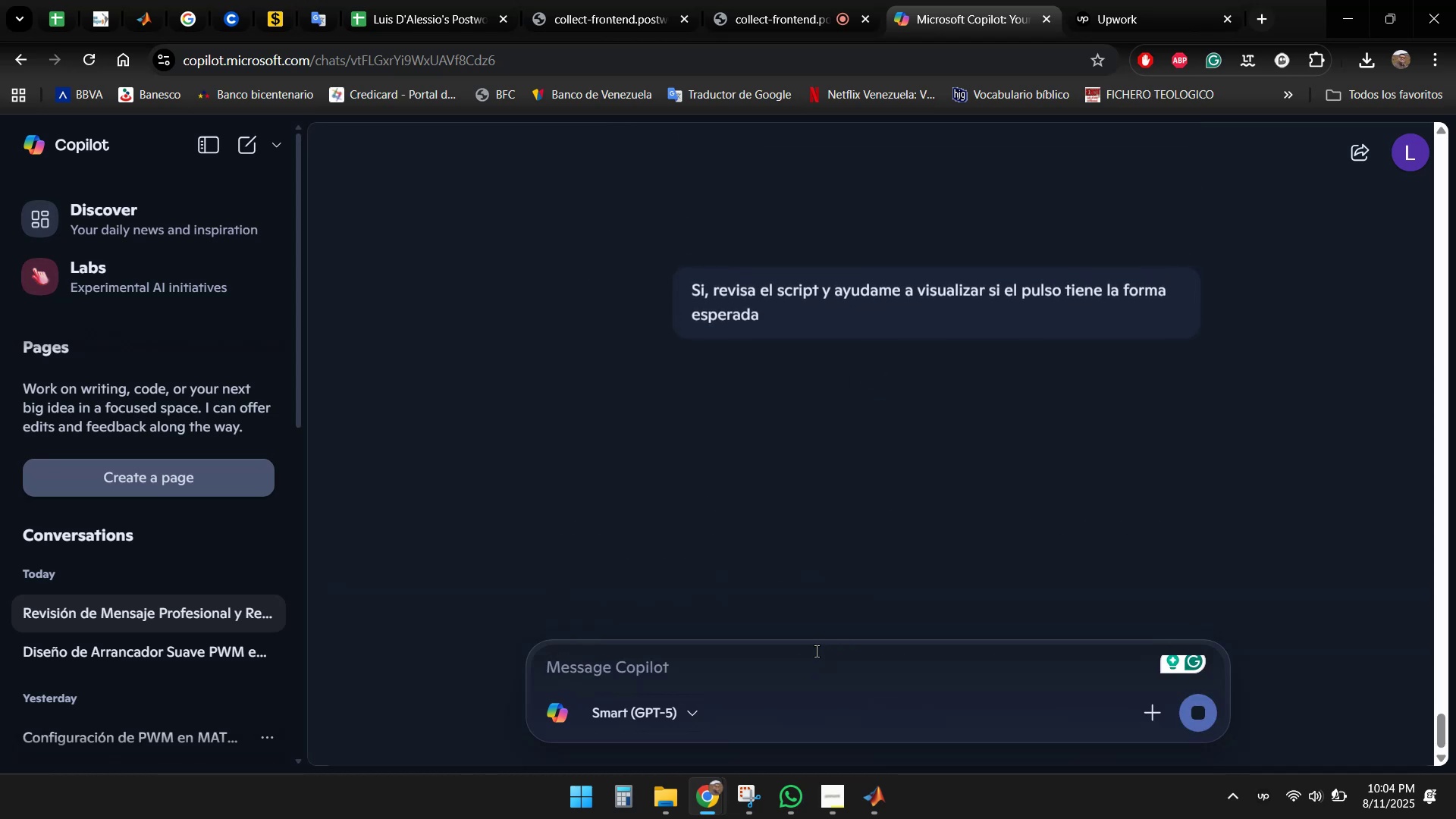 
left_click([775, 11])
 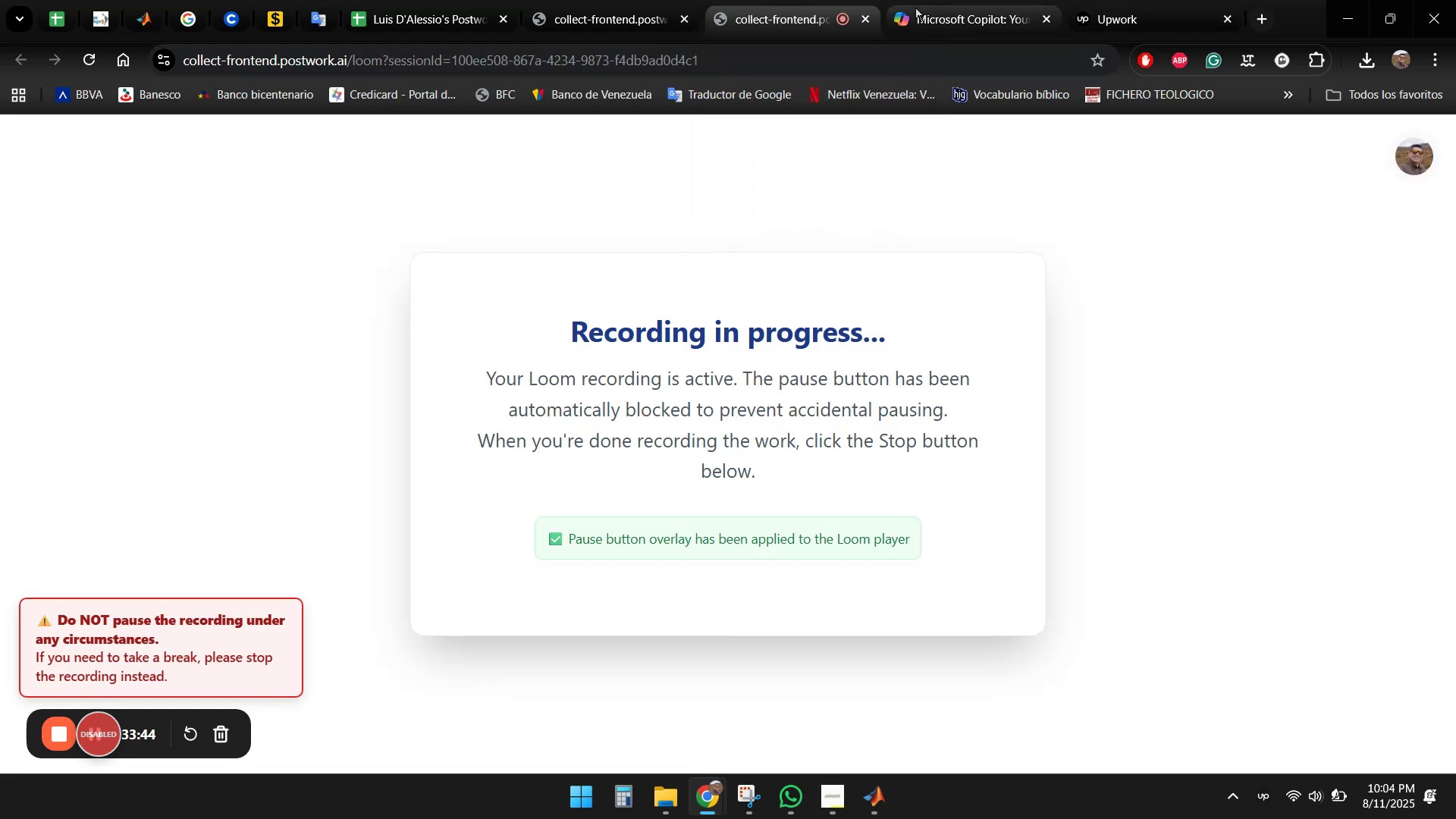 
left_click([946, 6])
 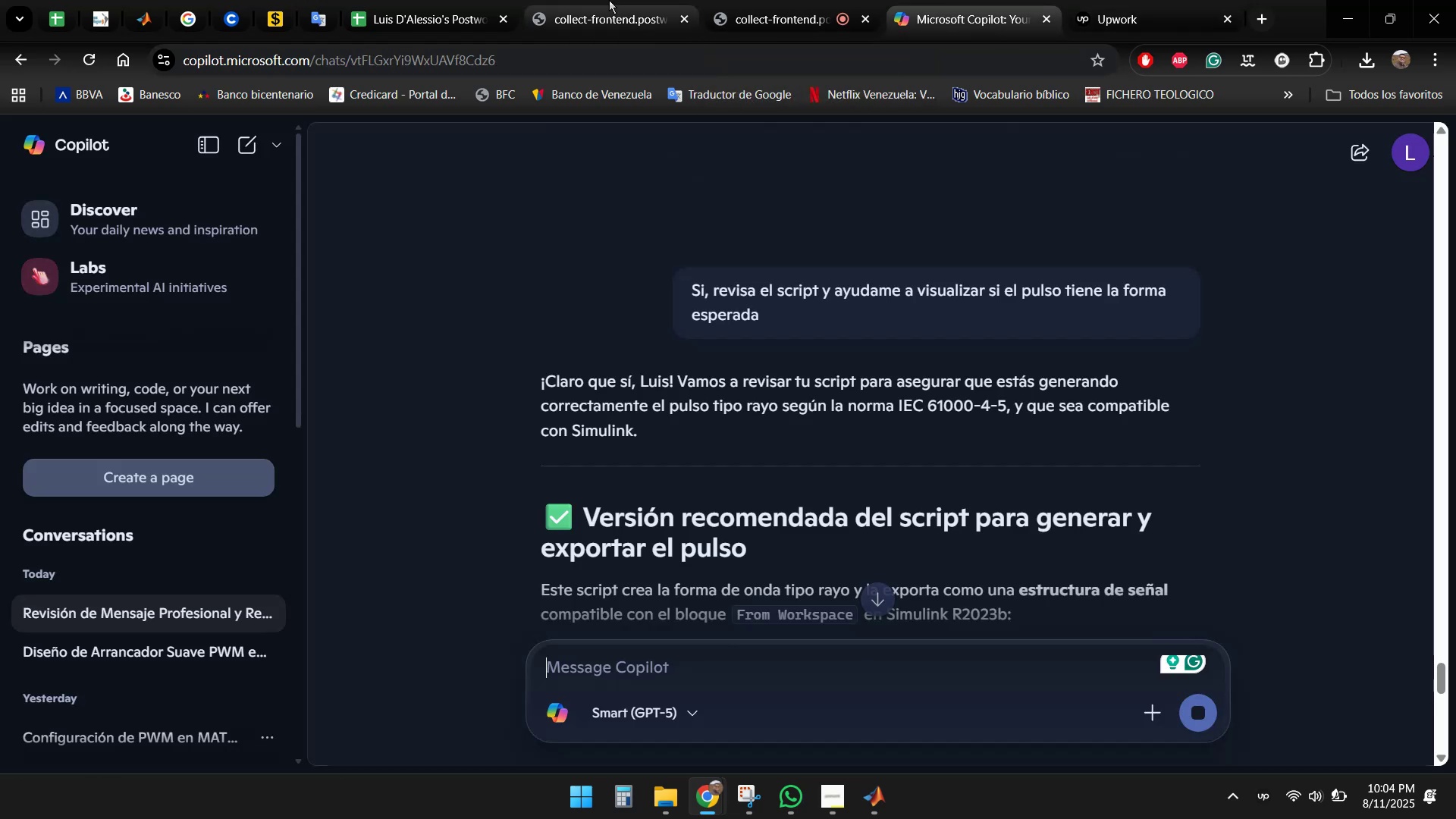 
left_click([607, 0])
 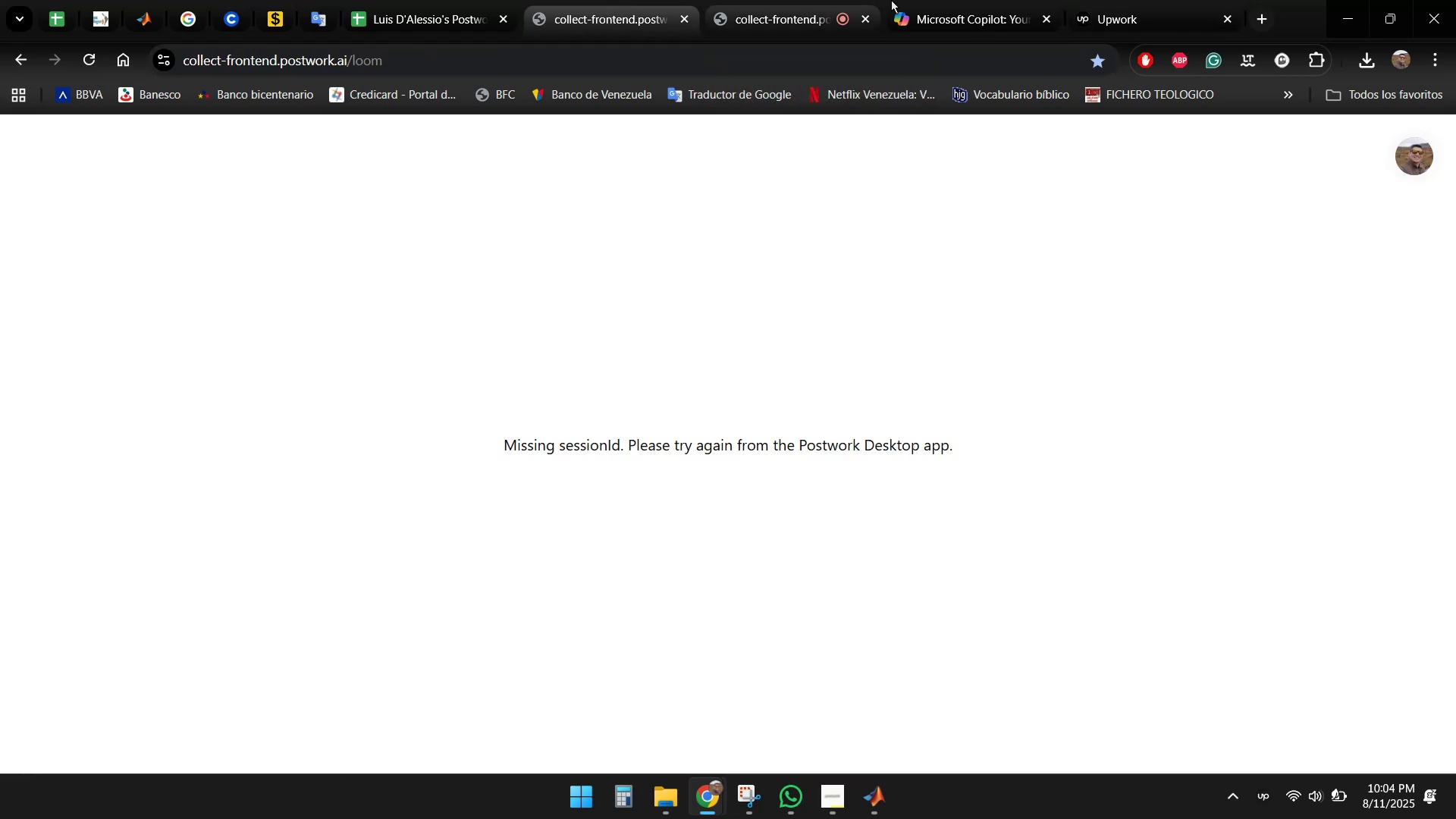 
left_click([944, 4])
 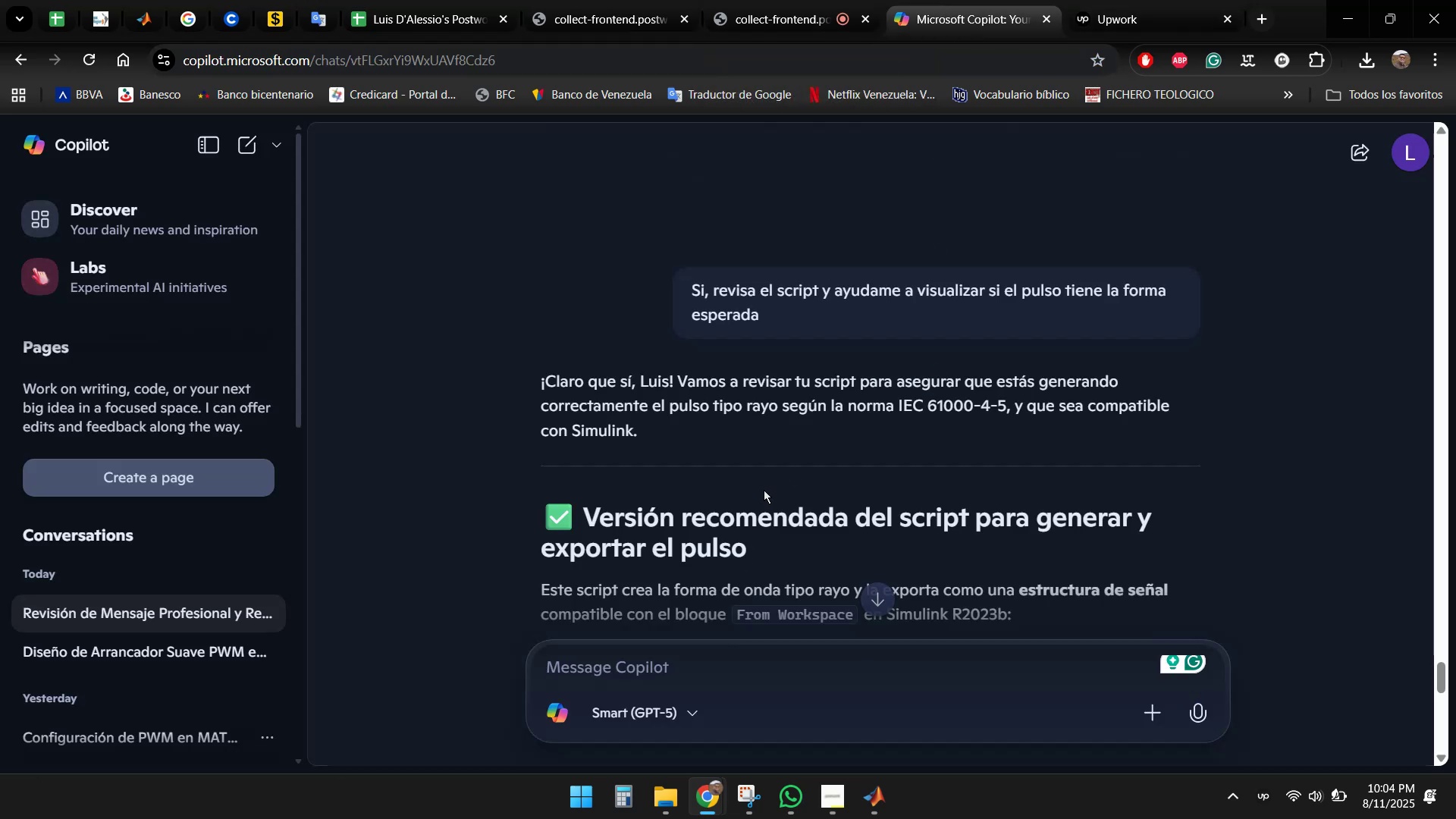 
scroll: coordinate [1087, 403], scroll_direction: down, amount: 5.0
 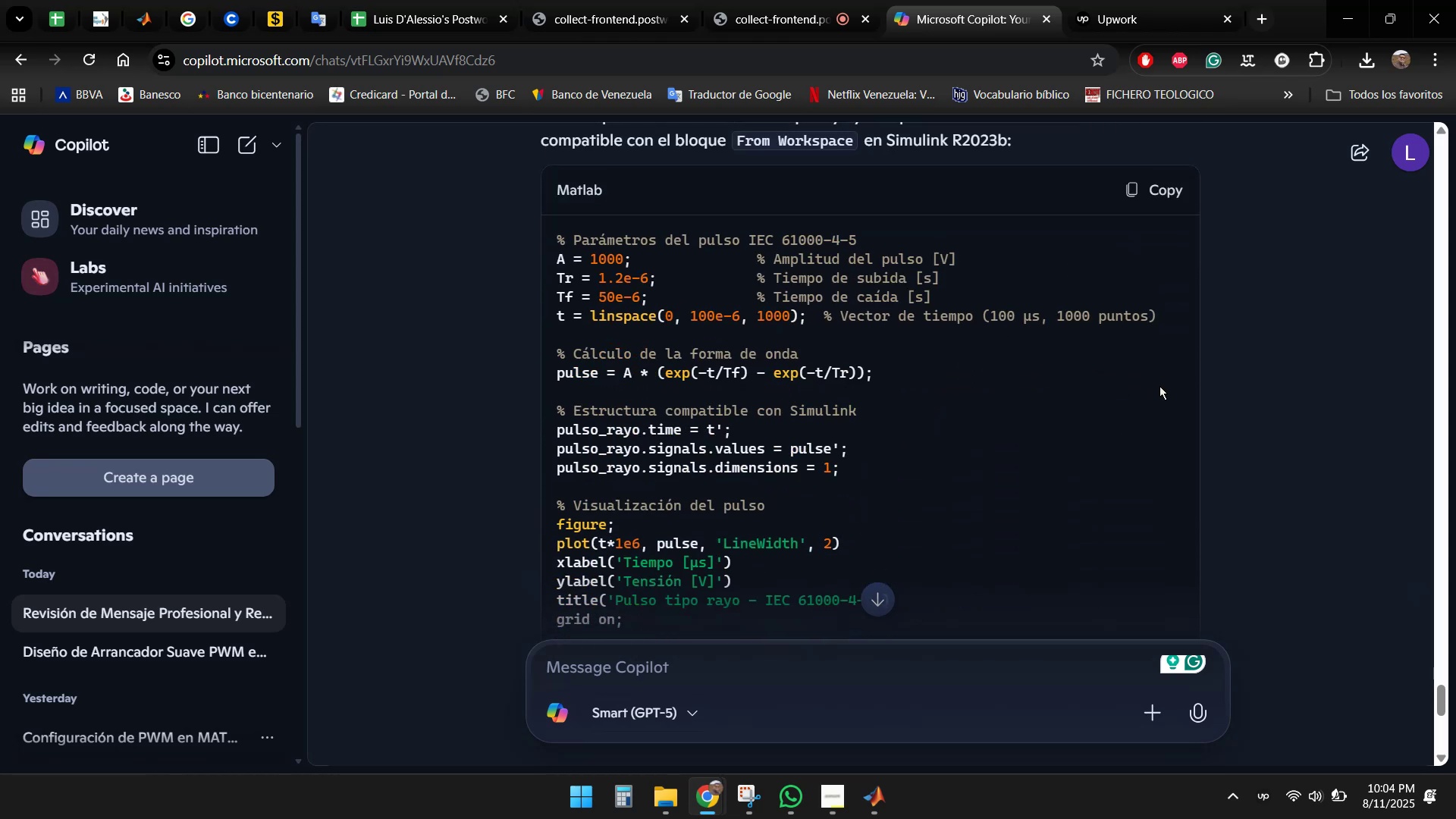 
scroll: coordinate [1163, 383], scroll_direction: up, amount: 1.0
 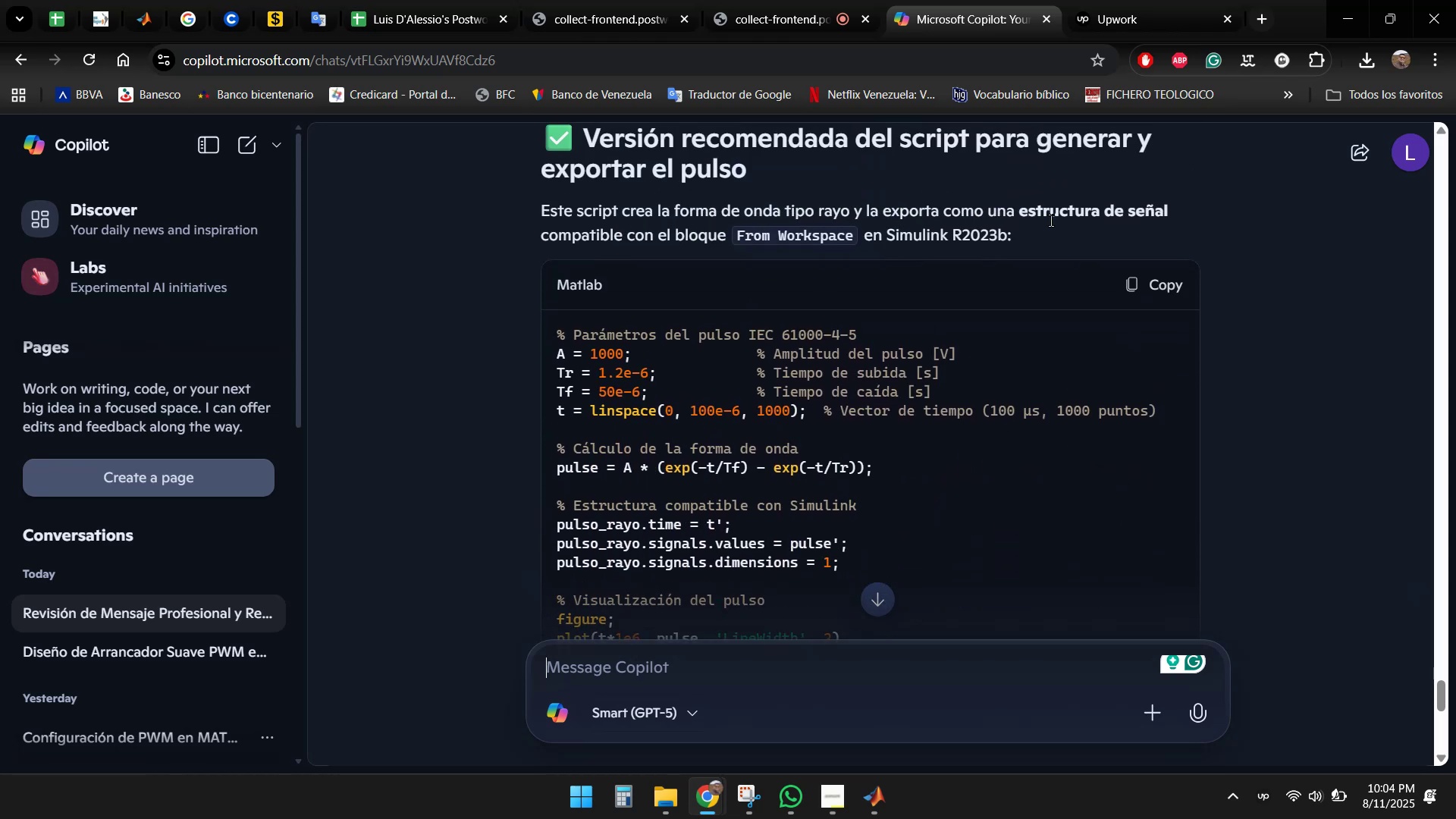 
wait(10.67)
 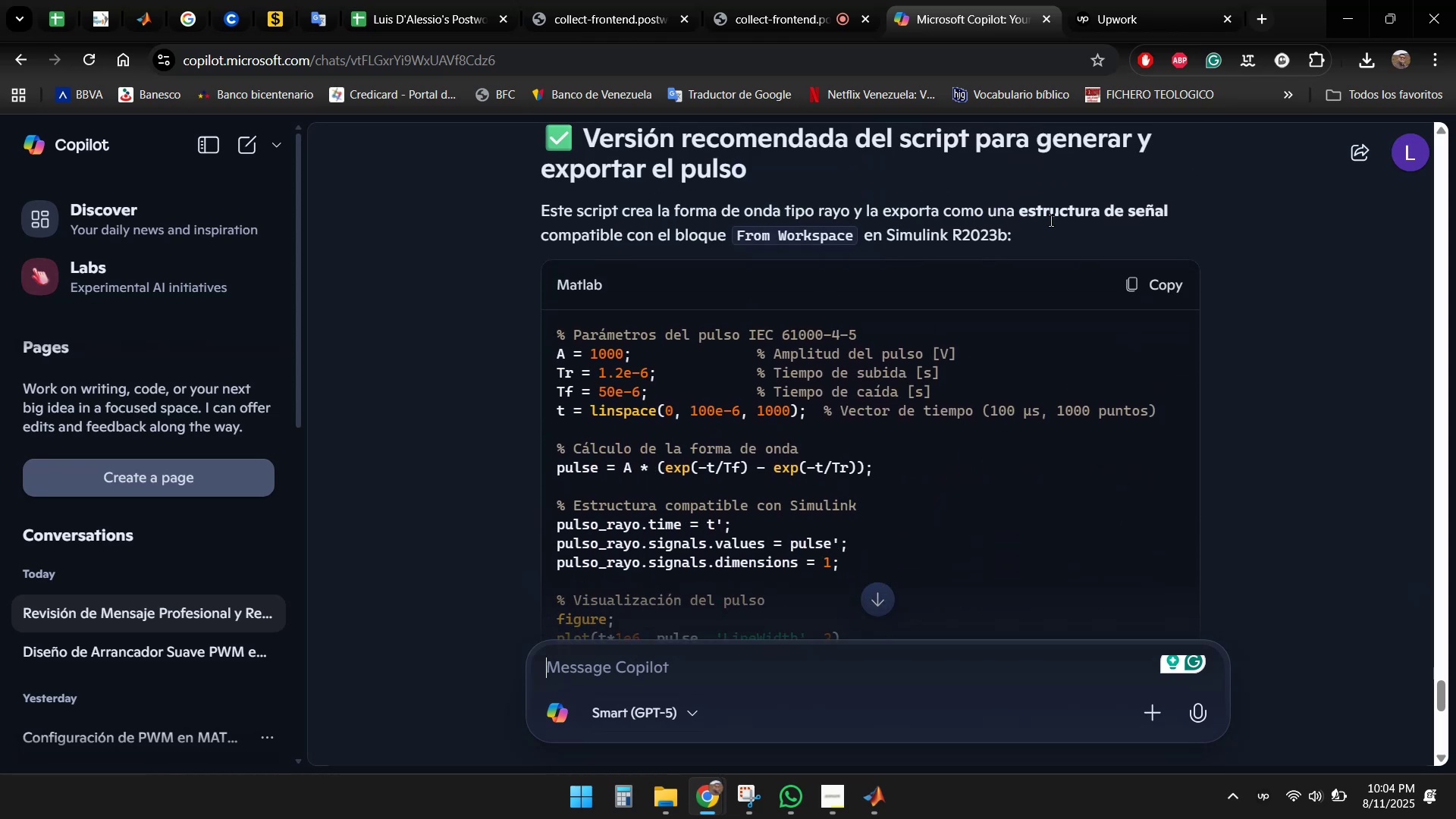 
scroll: coordinate [1135, 362], scroll_direction: down, amount: 4.0
 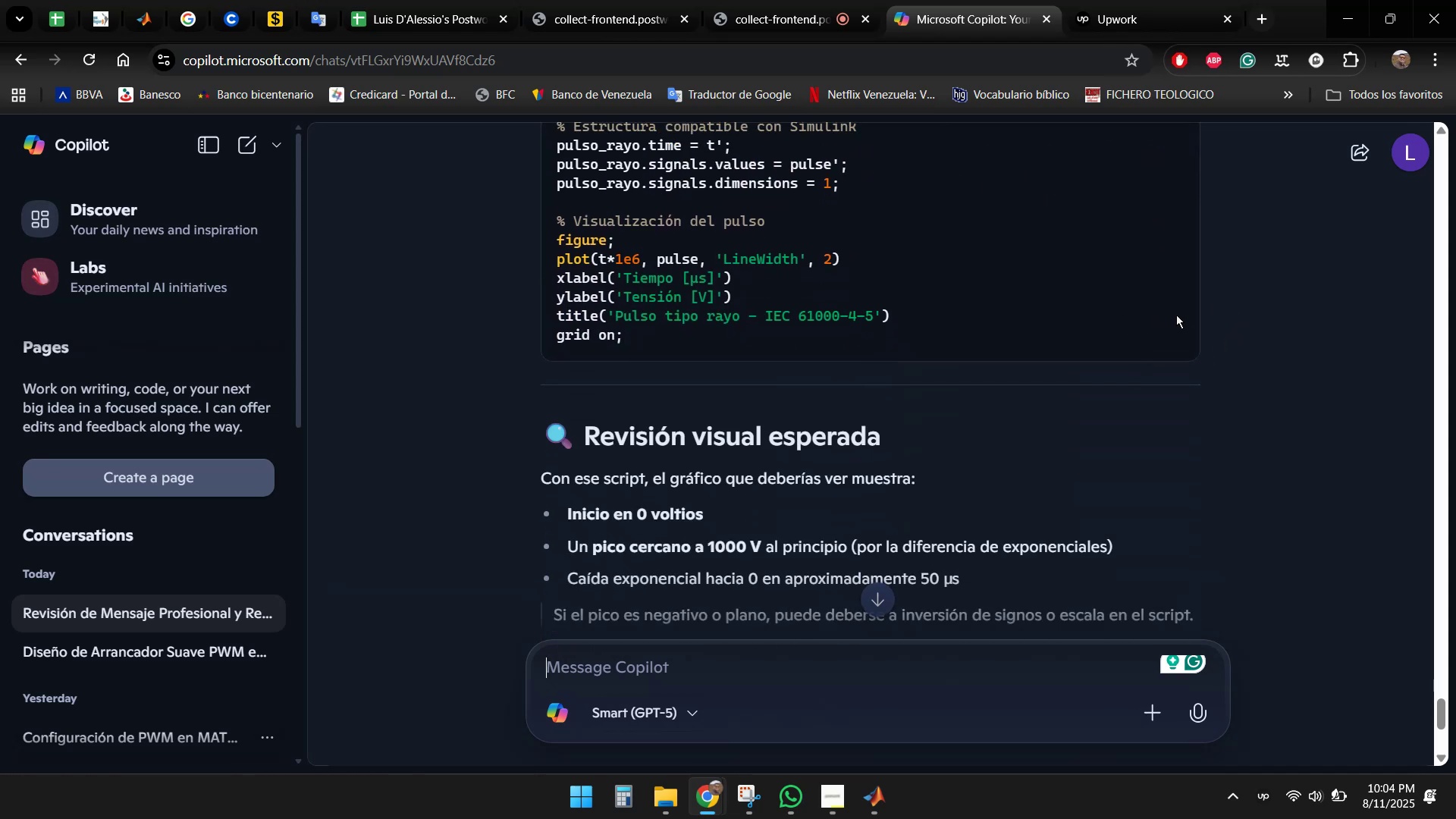 
scroll: coordinate [1191, 315], scroll_direction: up, amount: 3.0
 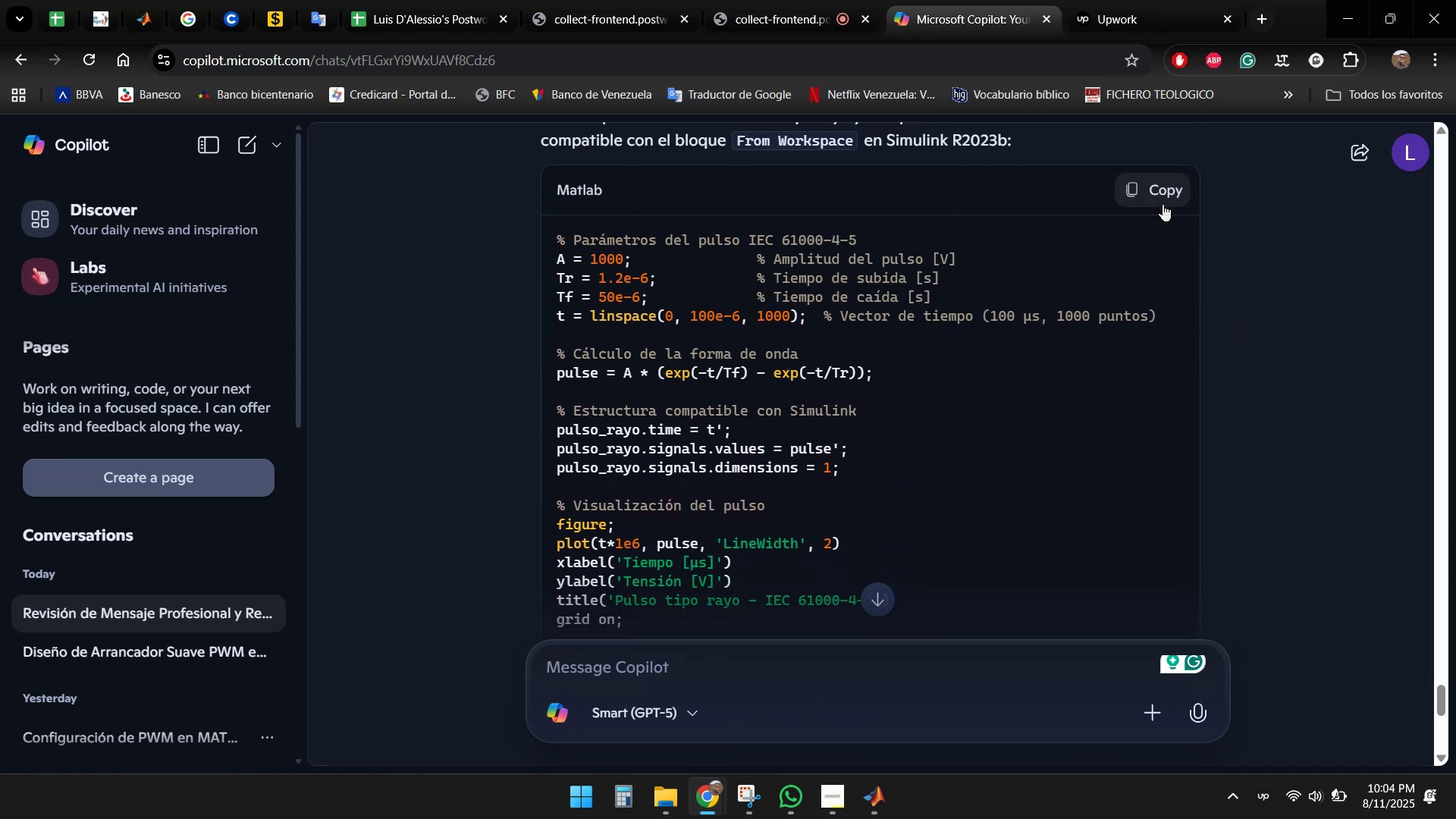 
left_click([1156, 190])
 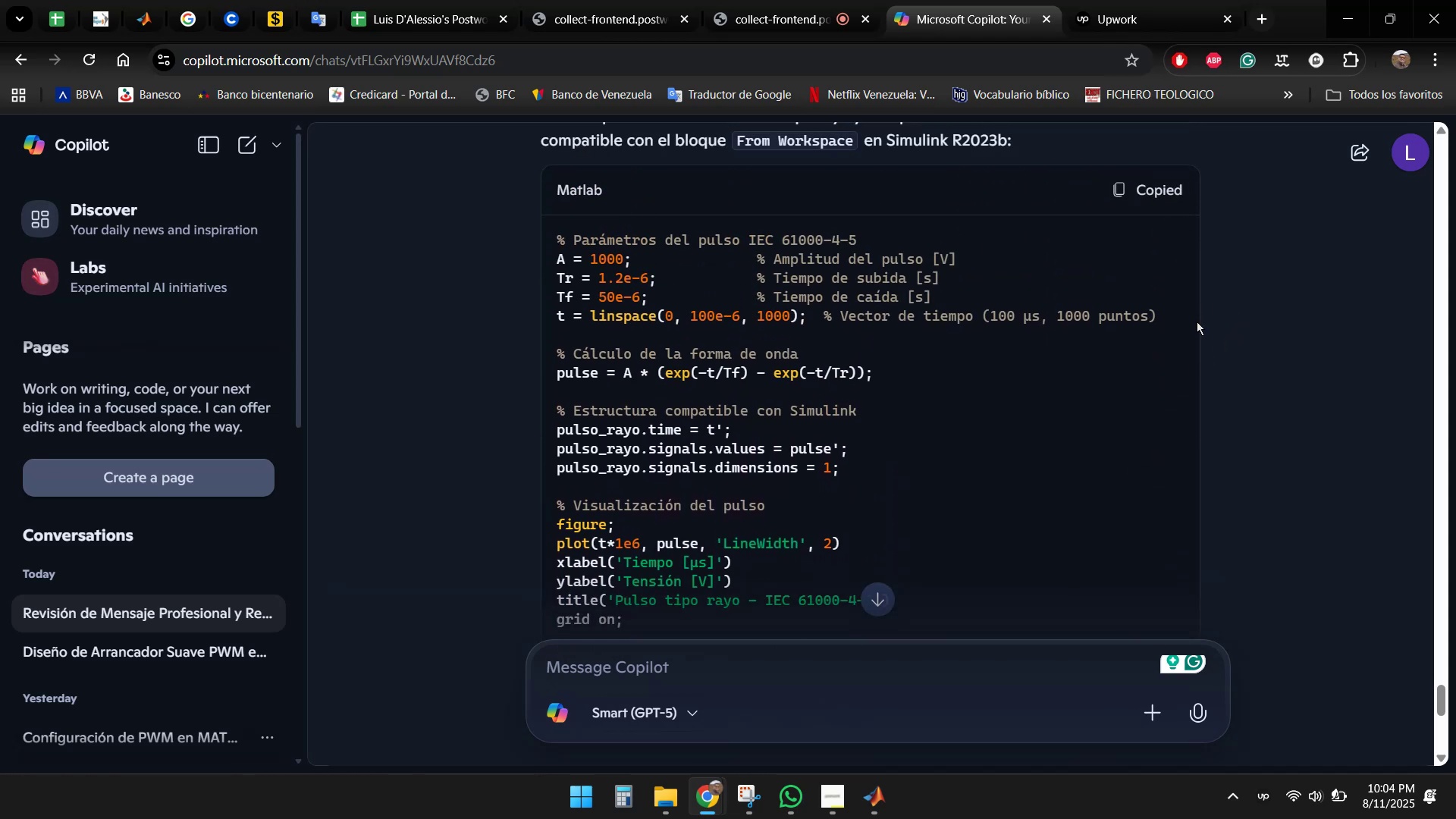 
scroll: coordinate [672, 372], scroll_direction: down, amount: 7.0
 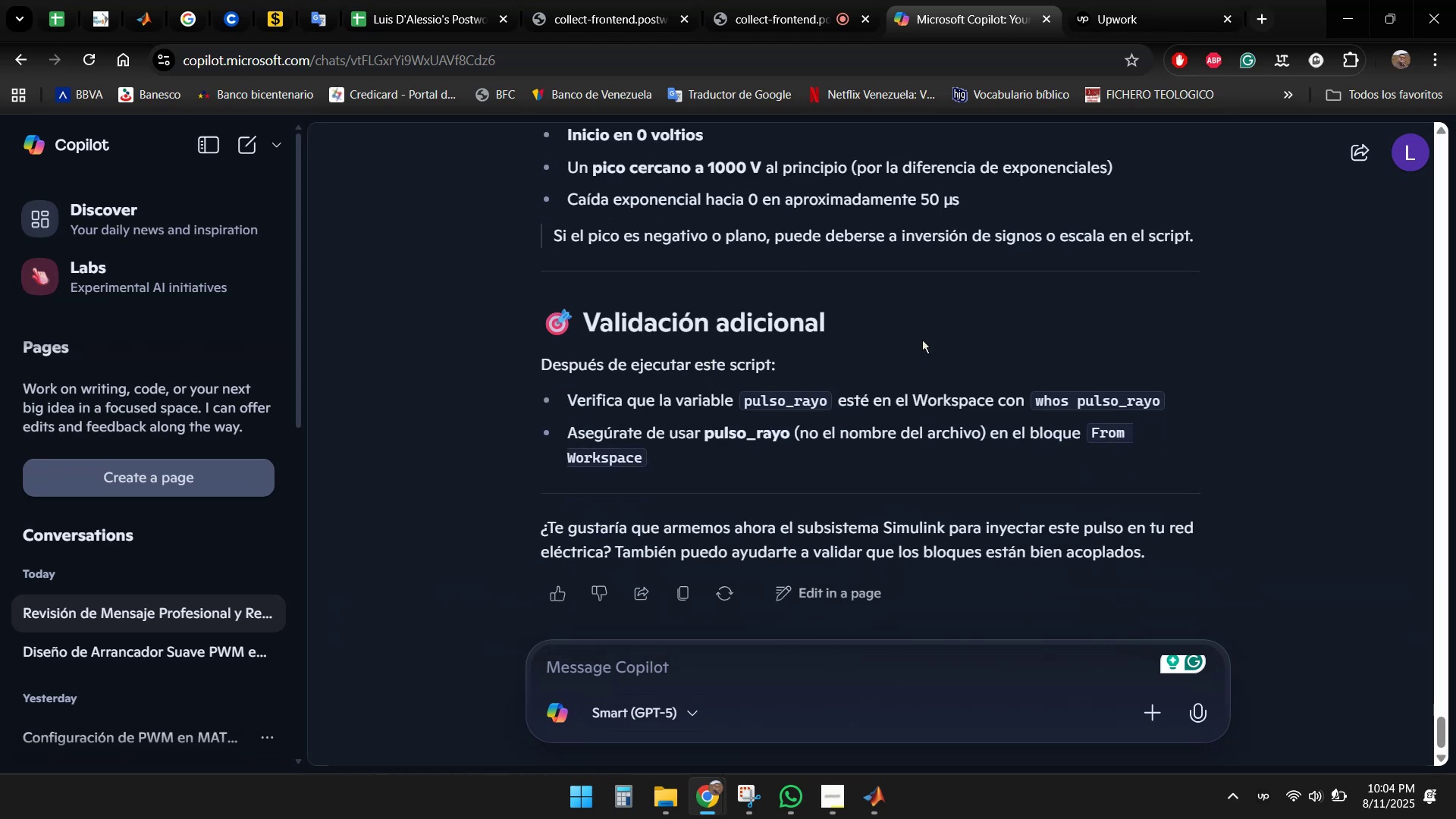 
scroll: coordinate [734, 315], scroll_direction: up, amount: 2.0
 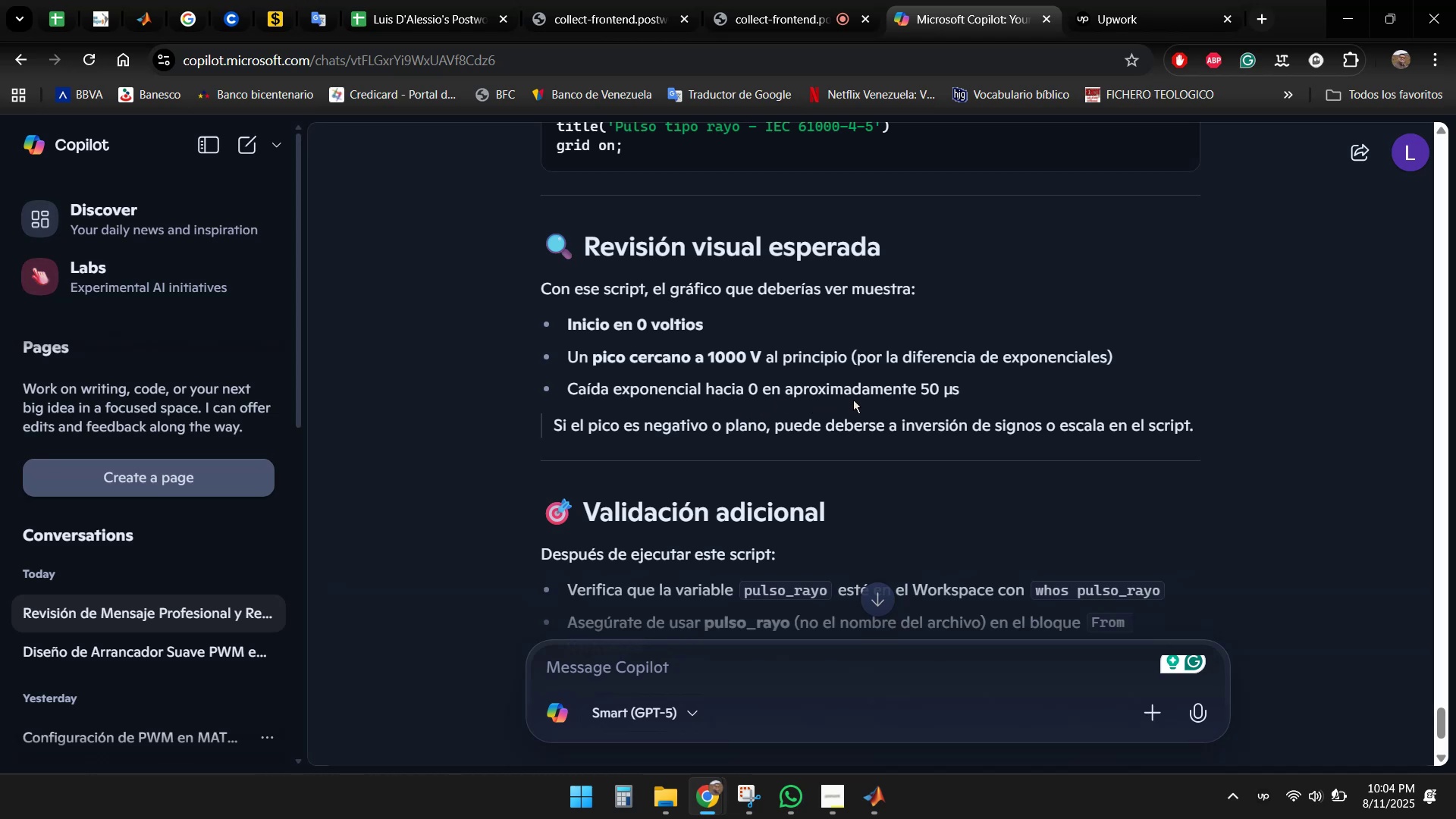 
wait(15.26)
 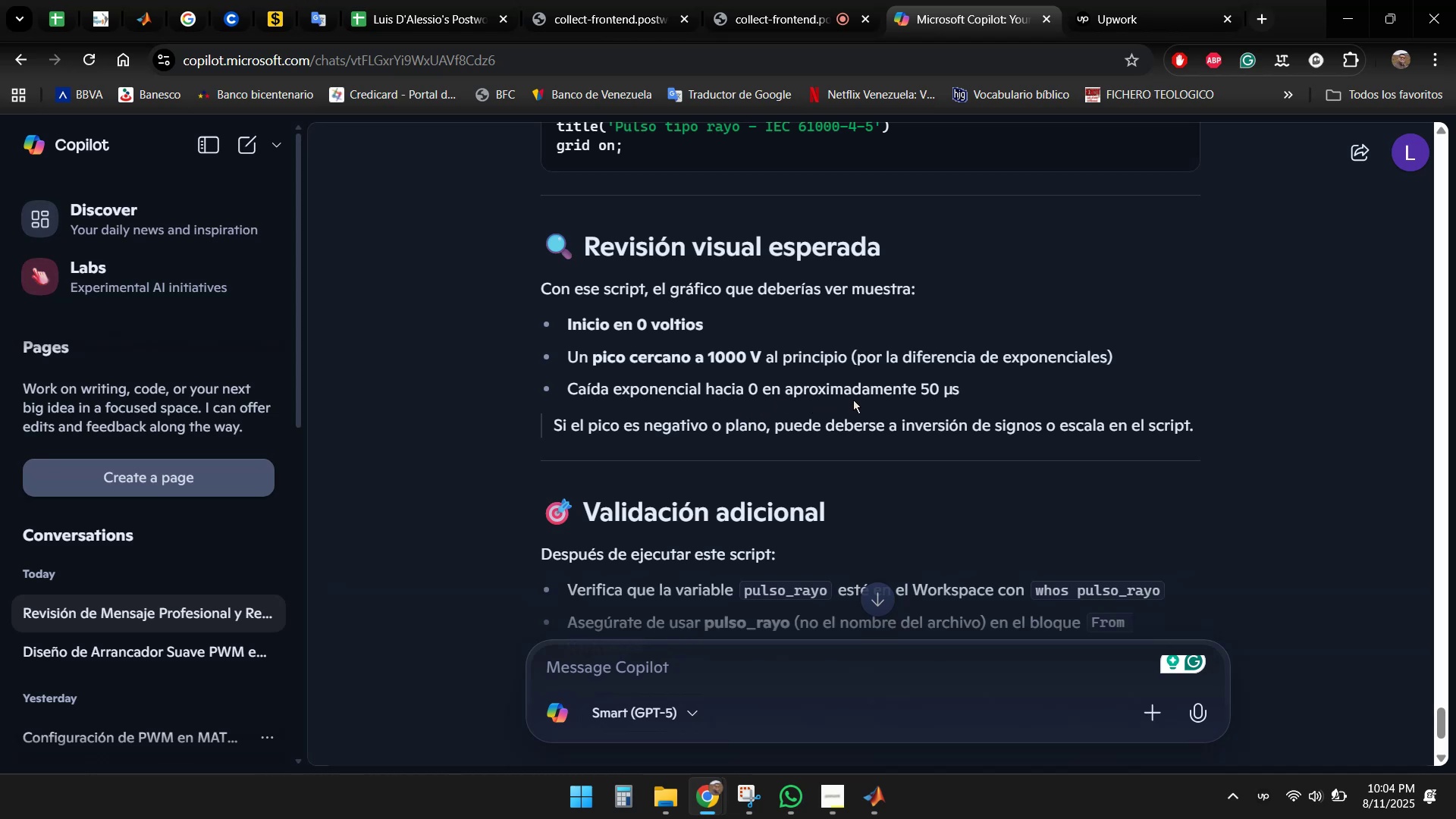 
scroll: coordinate [1194, 403], scroll_direction: down, amount: 2.0
 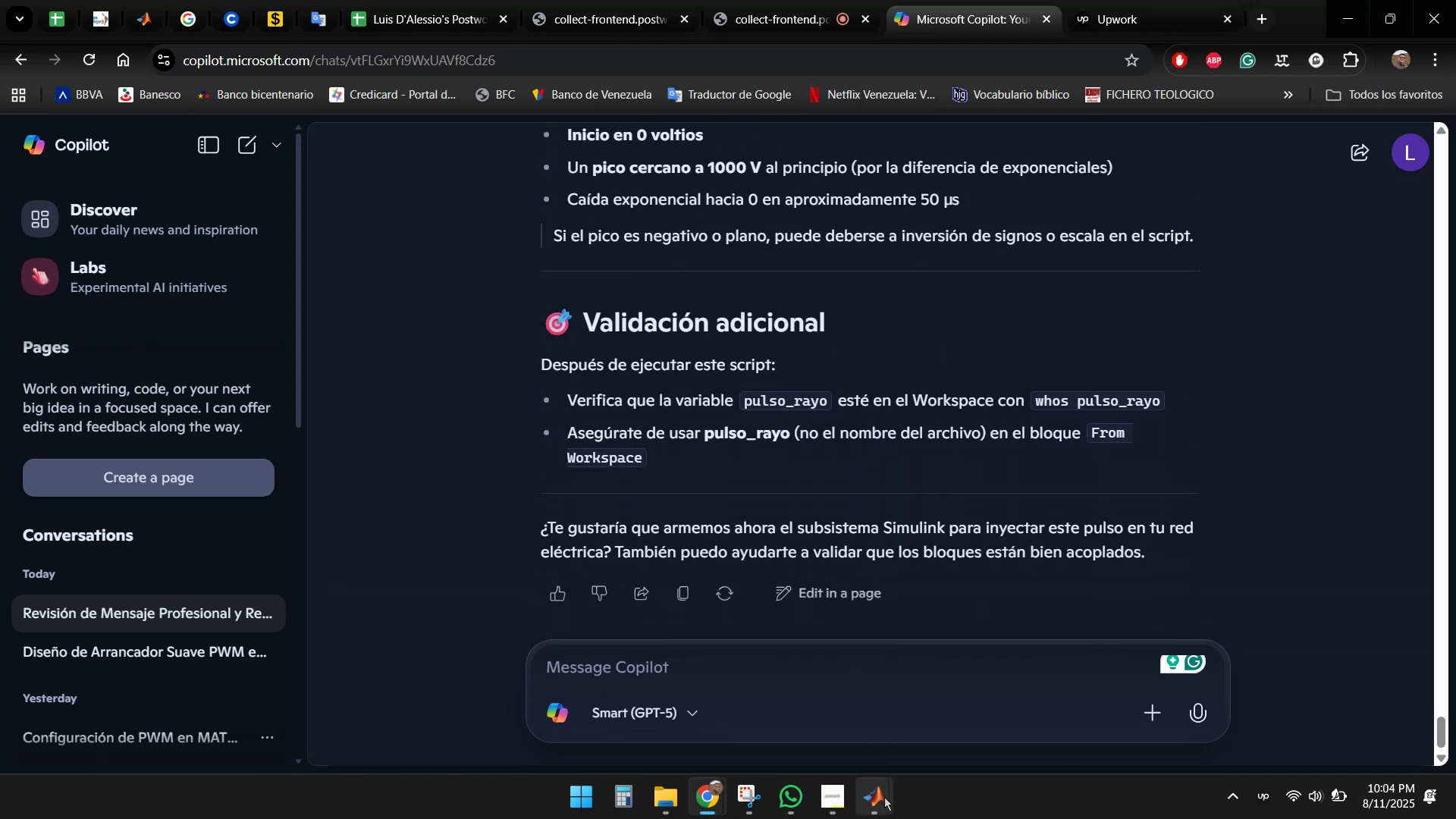 
left_click([886, 801])
 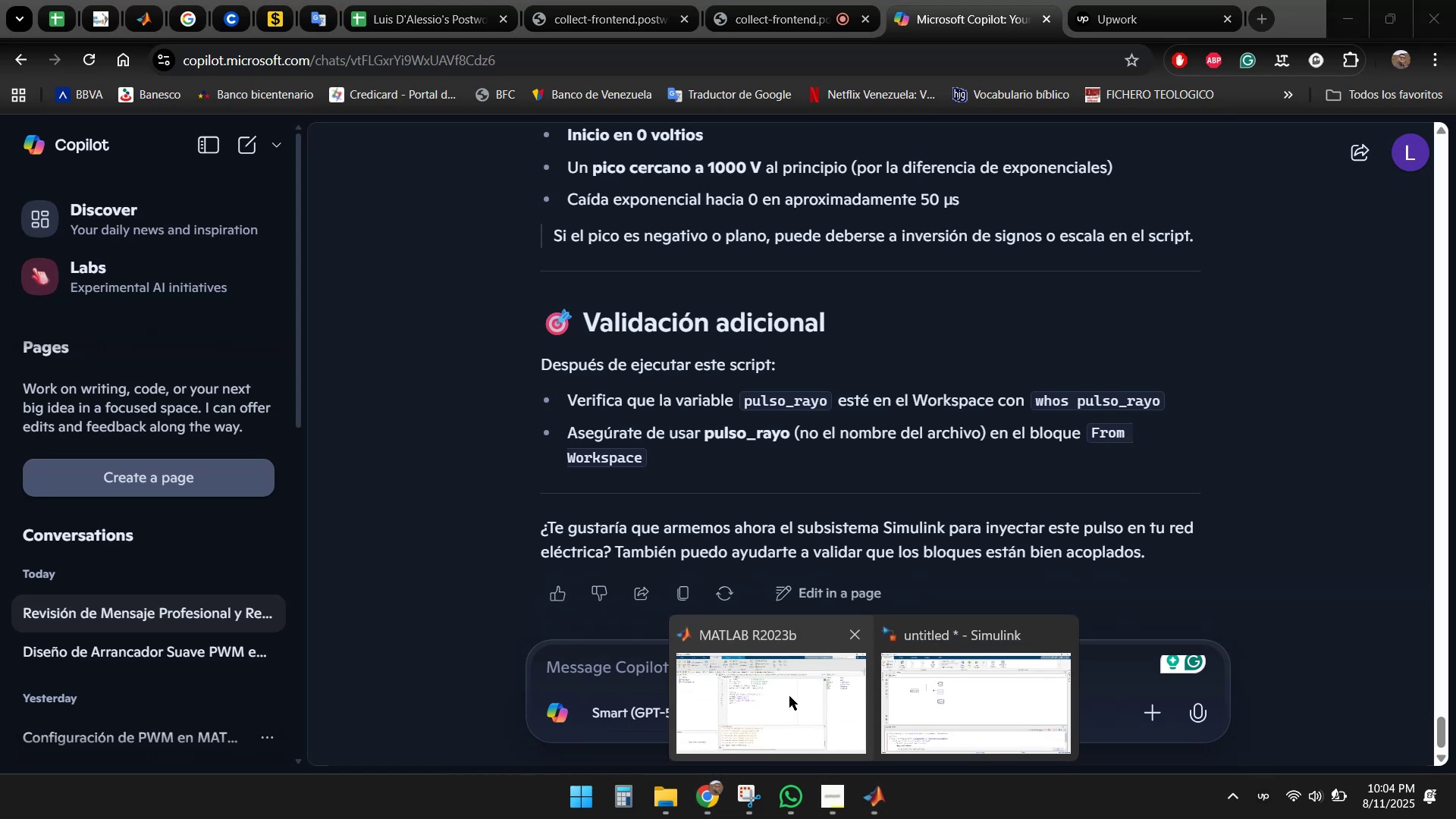 
left_click([789, 695])
 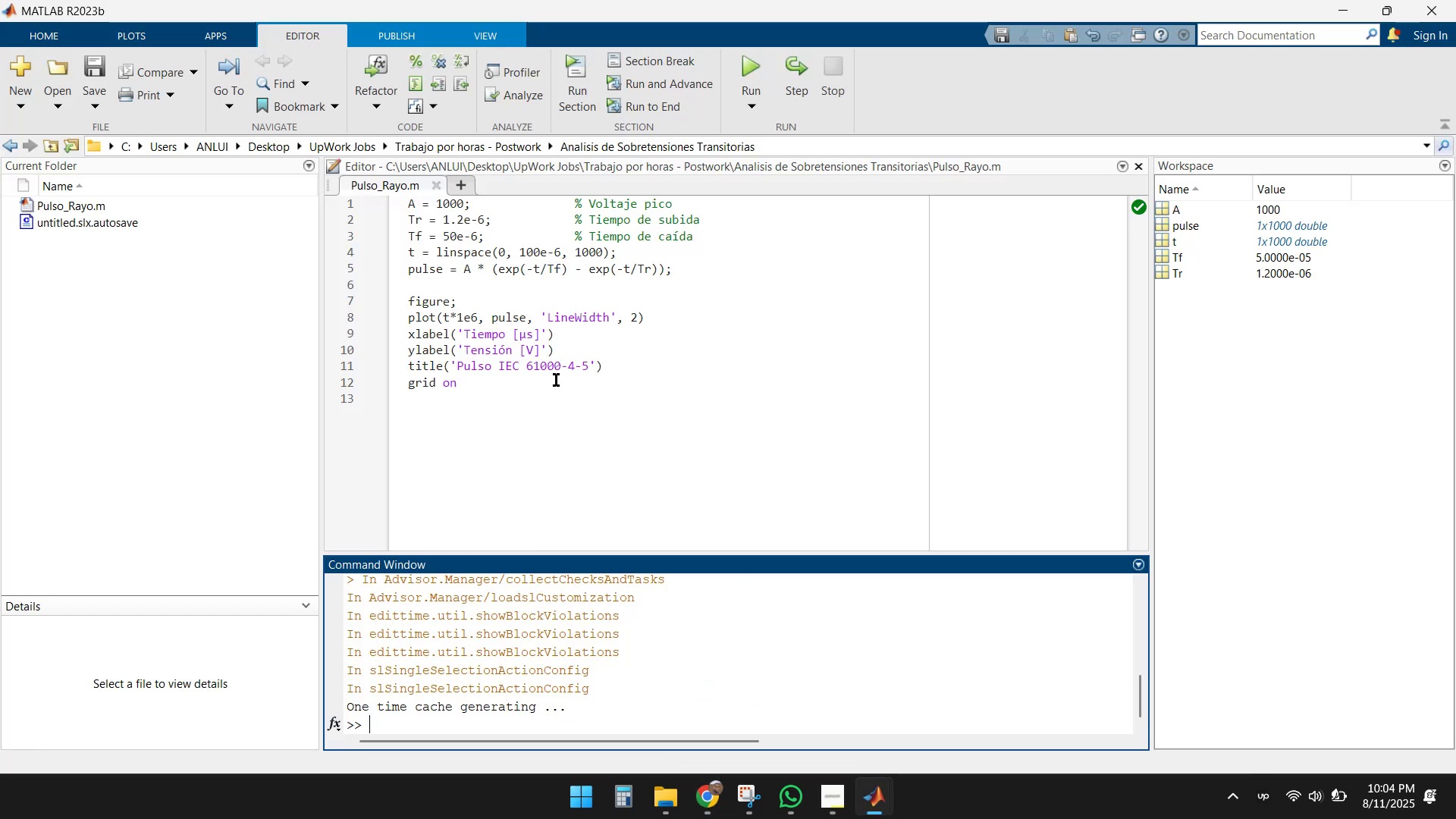 
left_click_drag(start_coordinate=[482, 390], to_coordinate=[394, 191])
 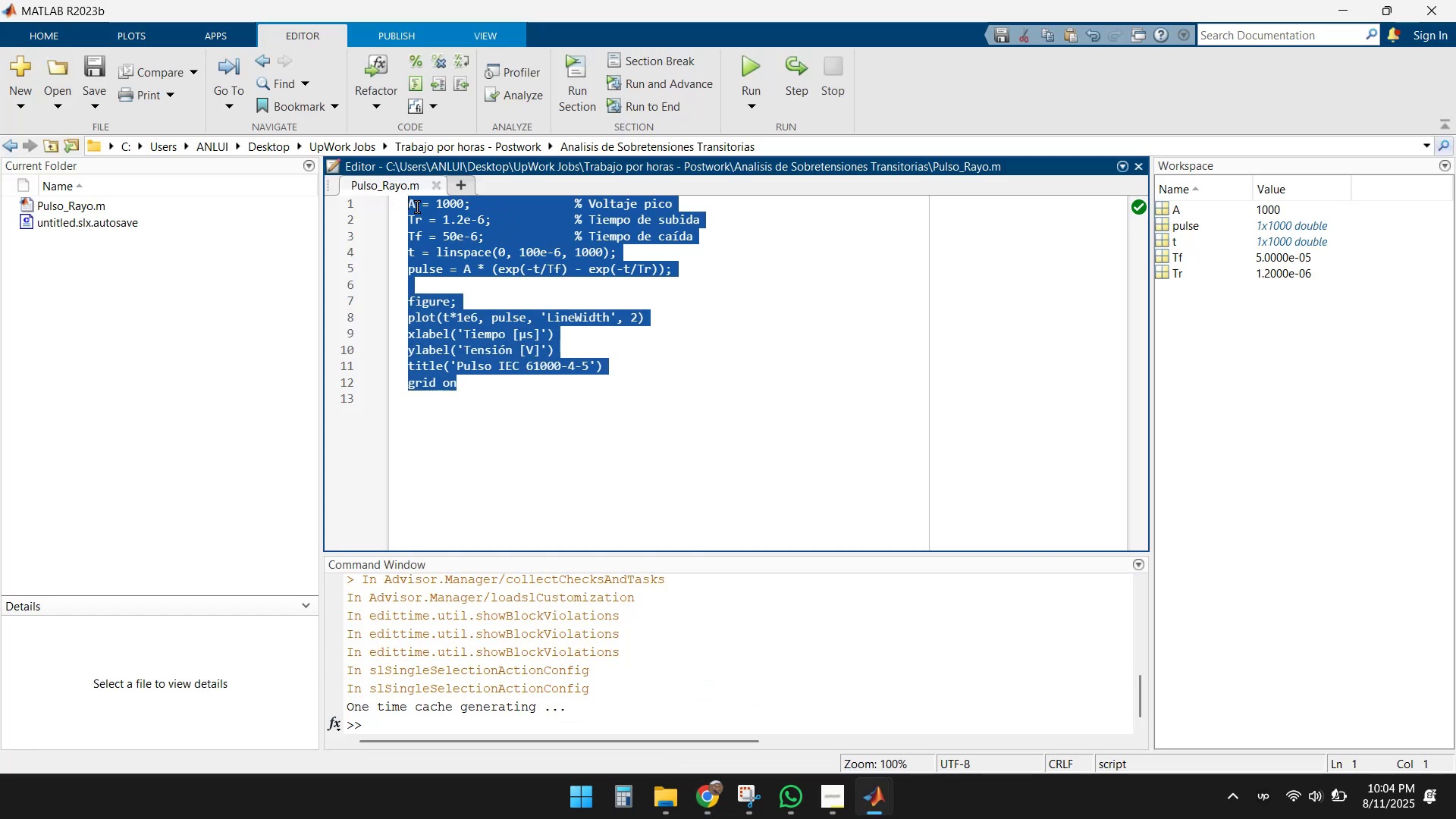 
key(Delete)
 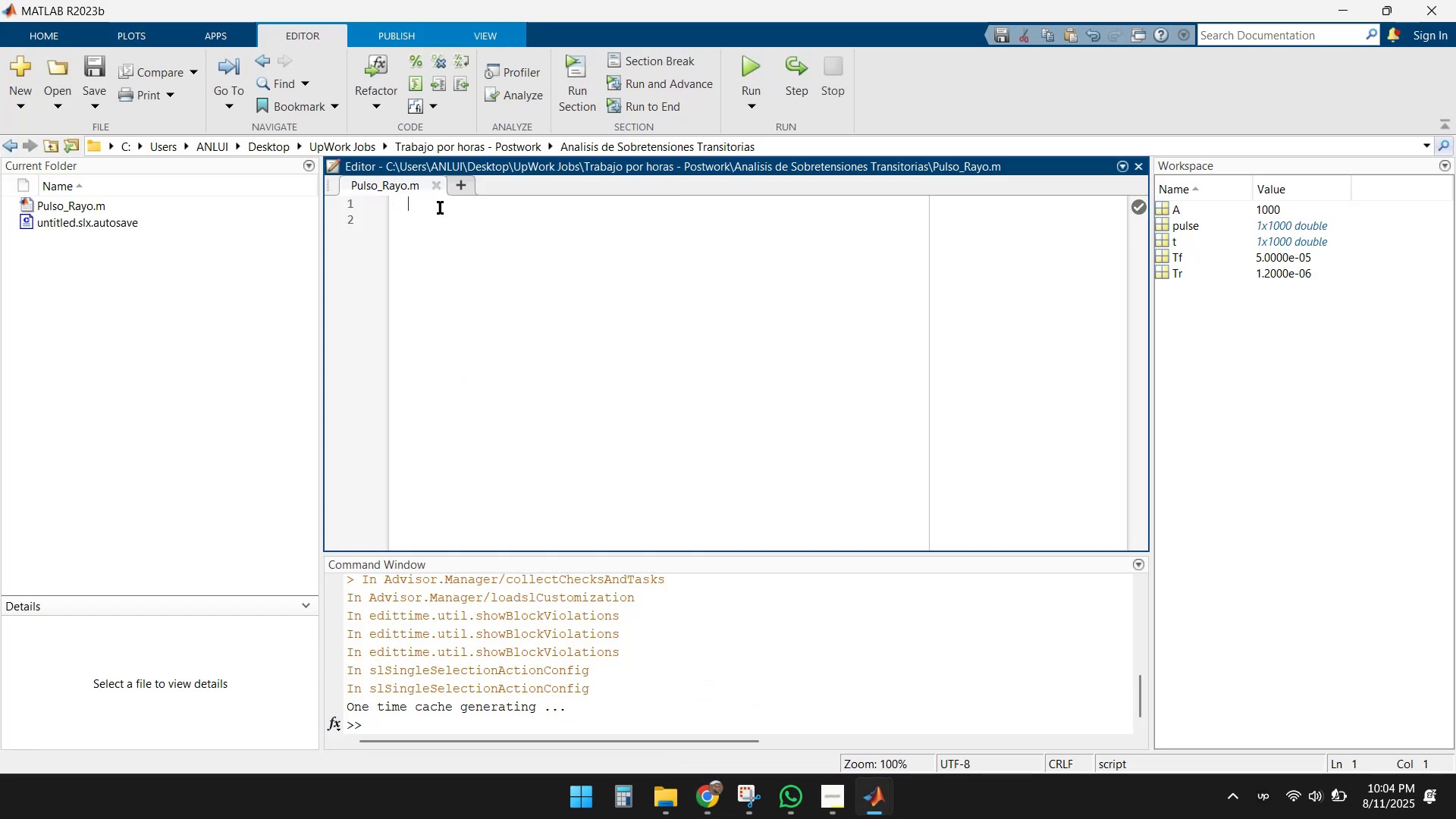 
key(Delete)
 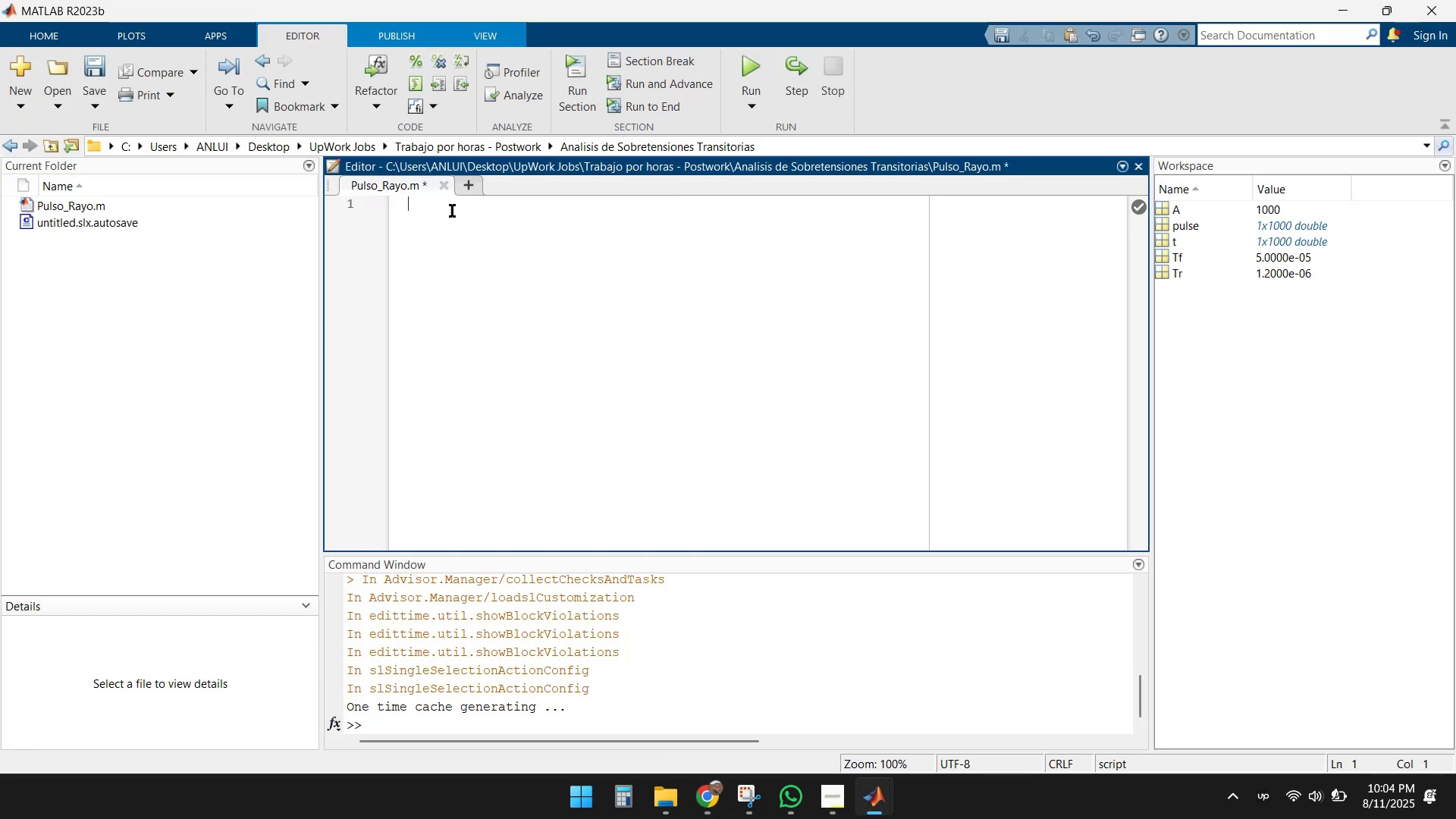 
key(Delete)
 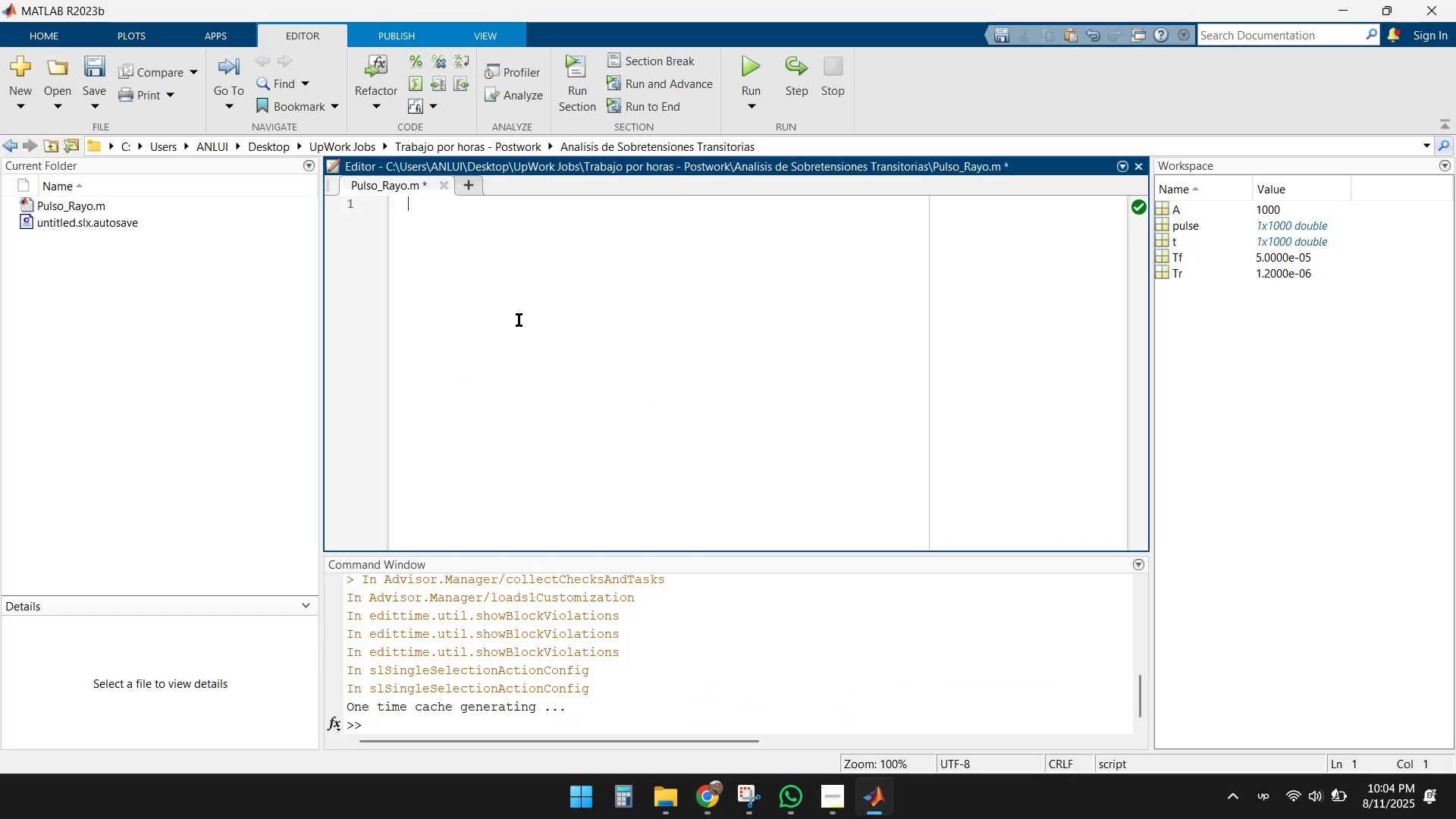 
key(Control+V)
 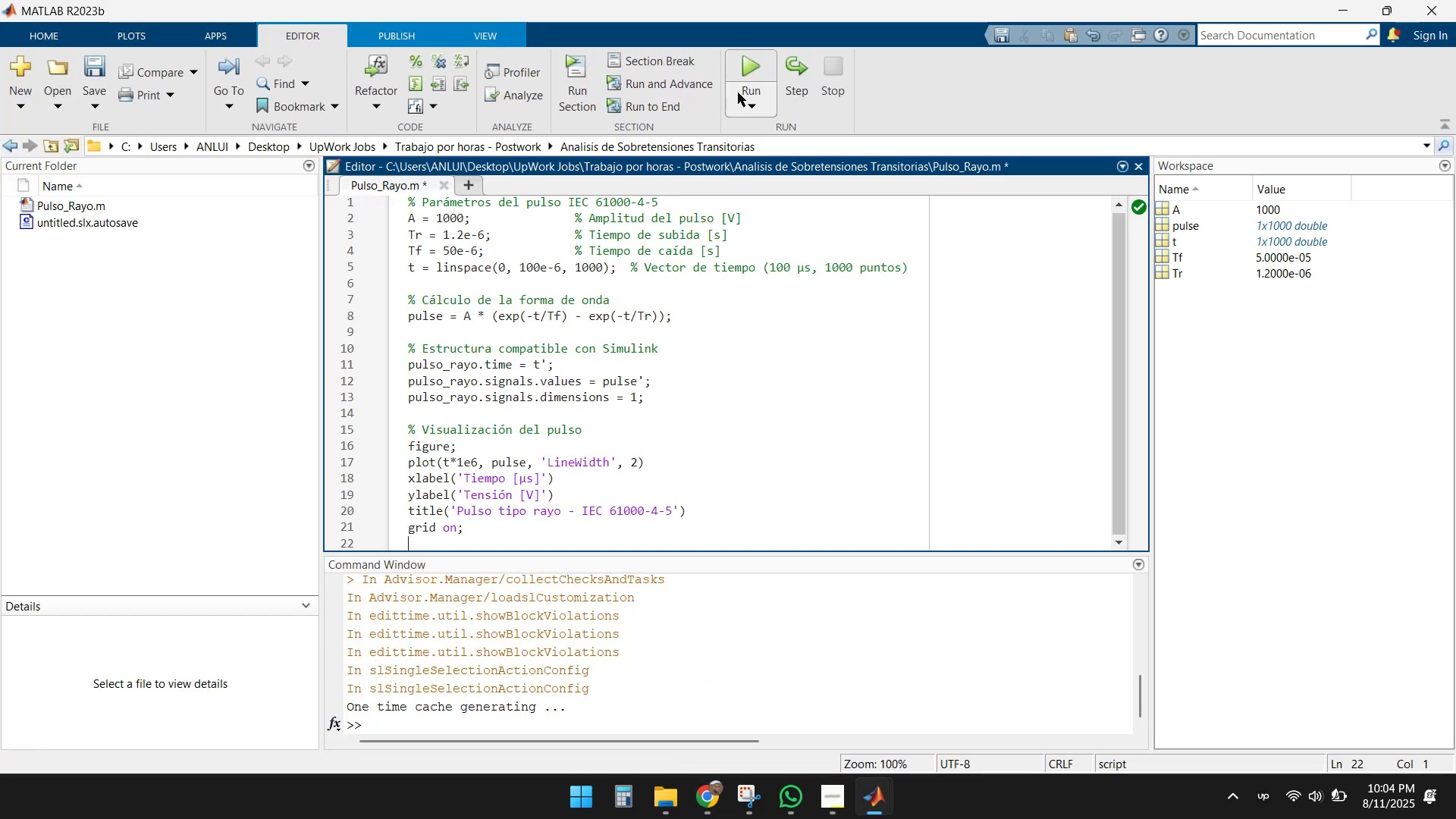 
left_click([754, 68])
 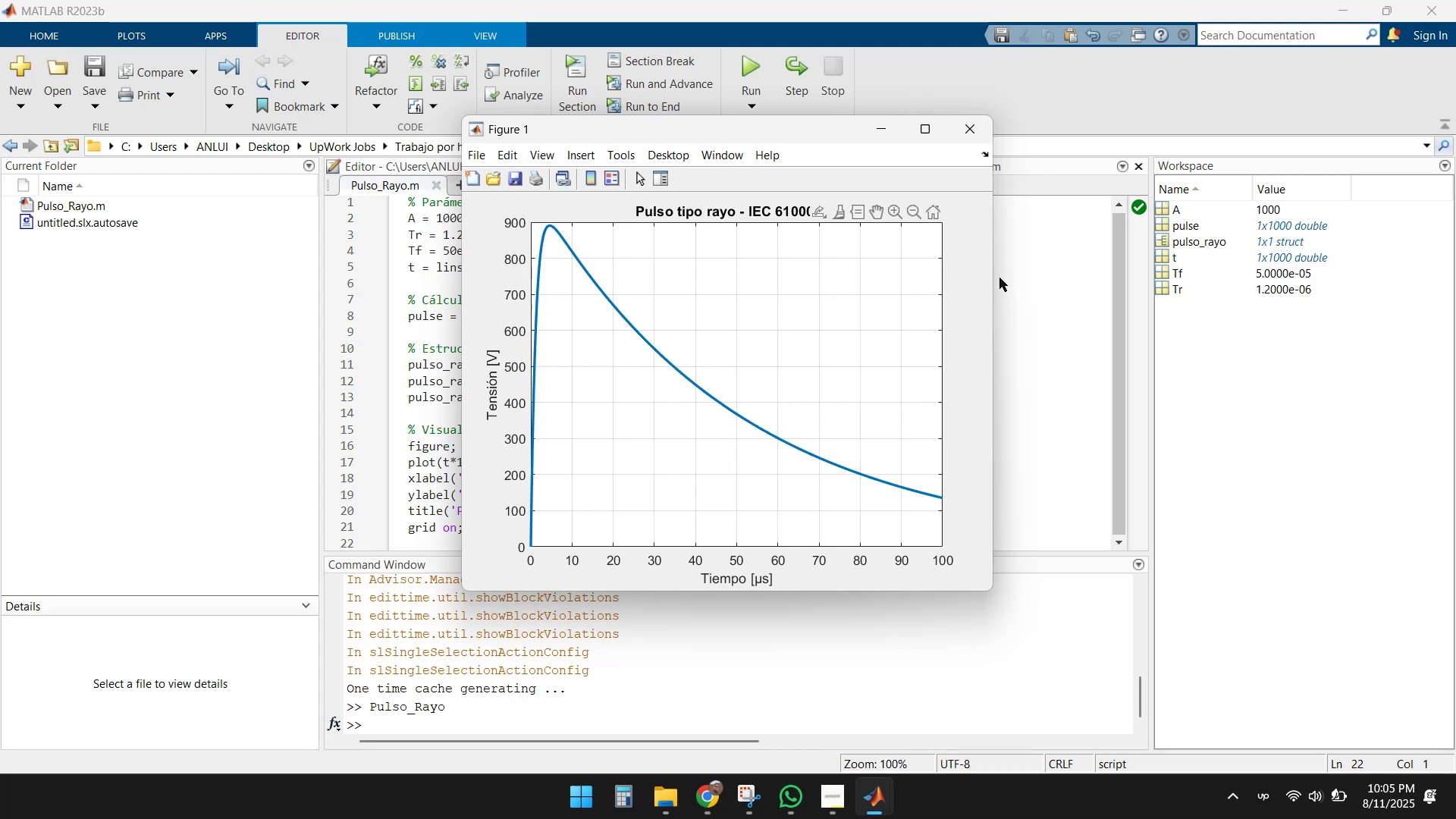 
wait(6.71)
 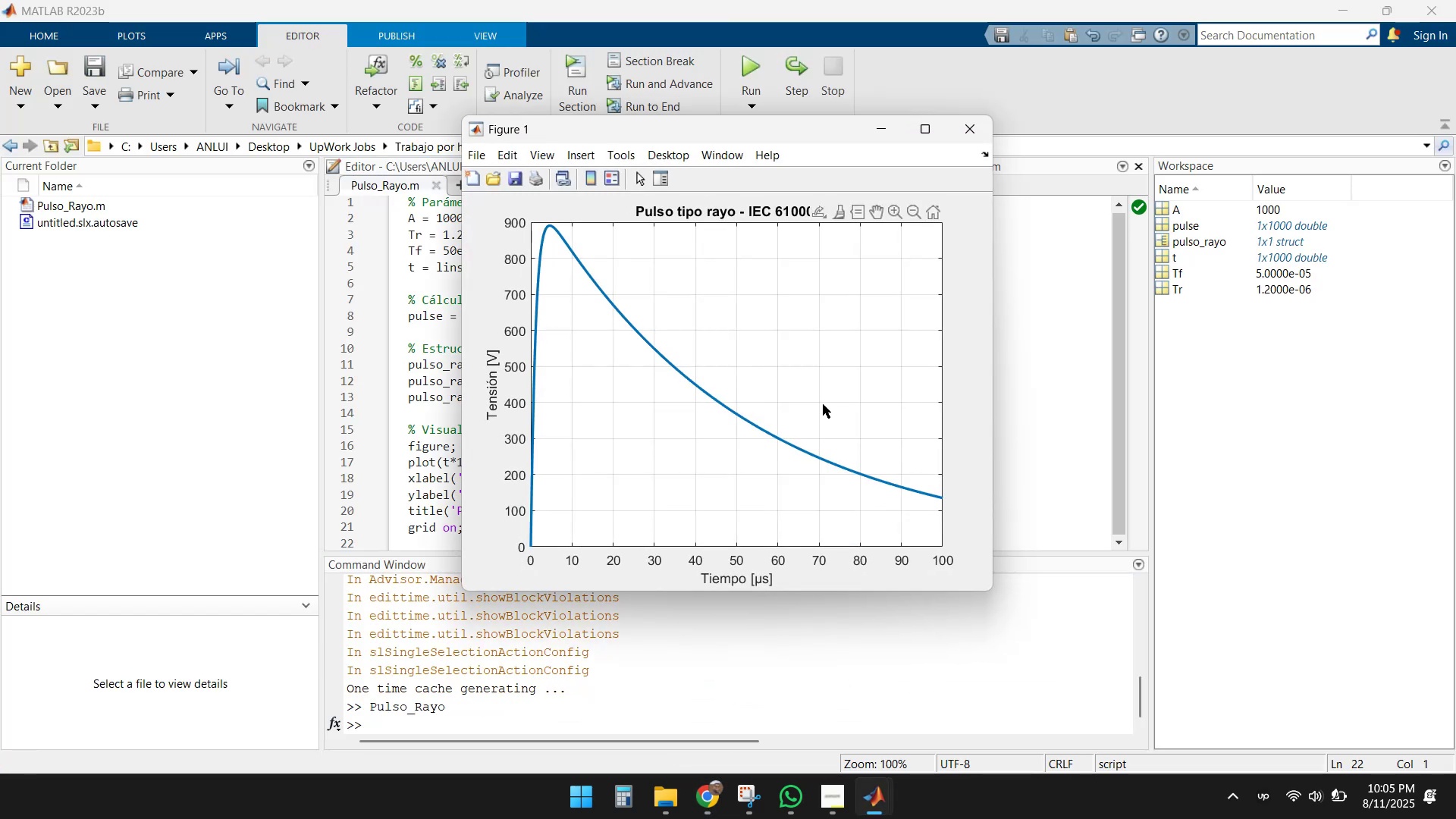 
left_click([884, 126])
 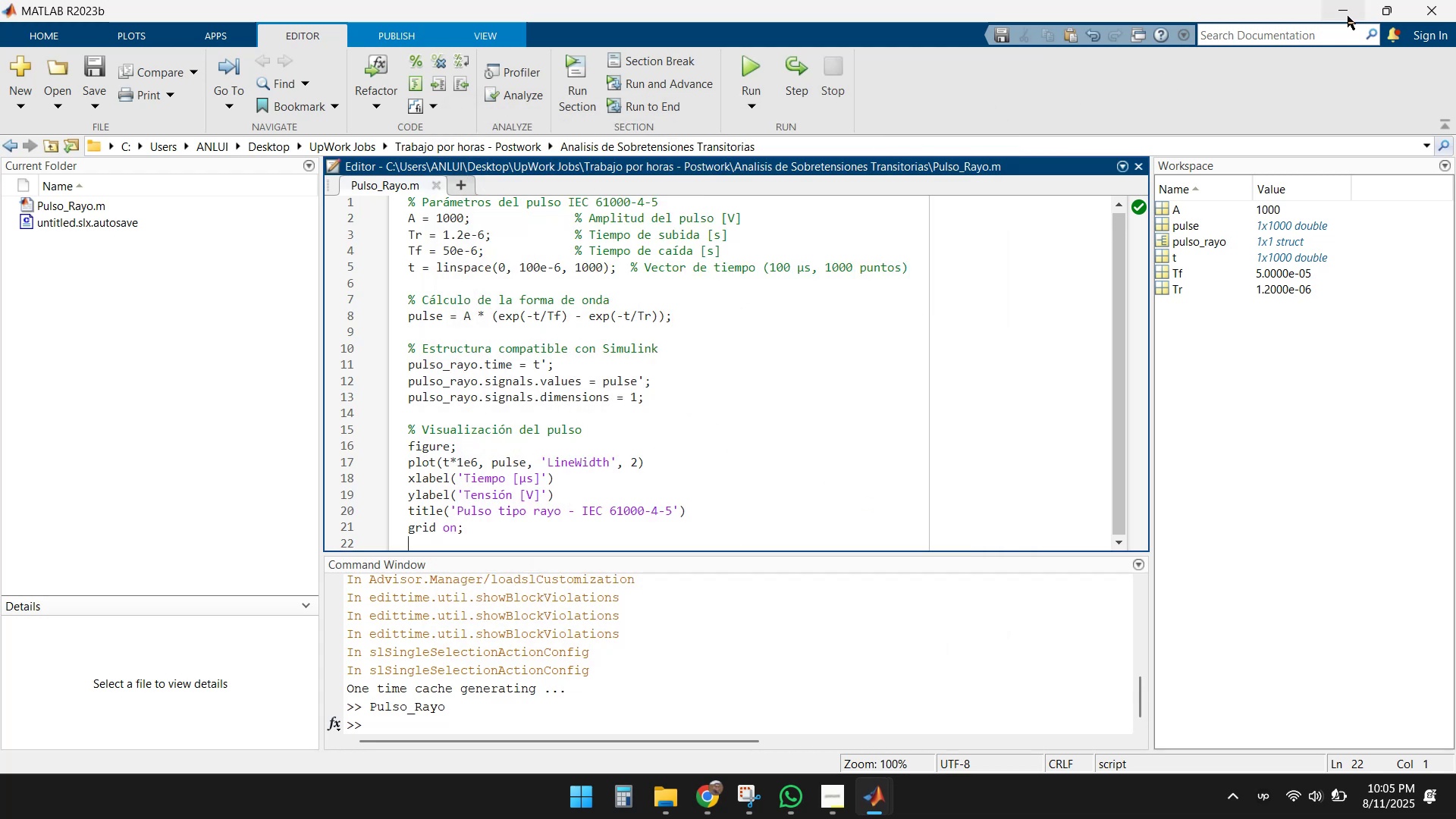 
left_click([1348, 16])
 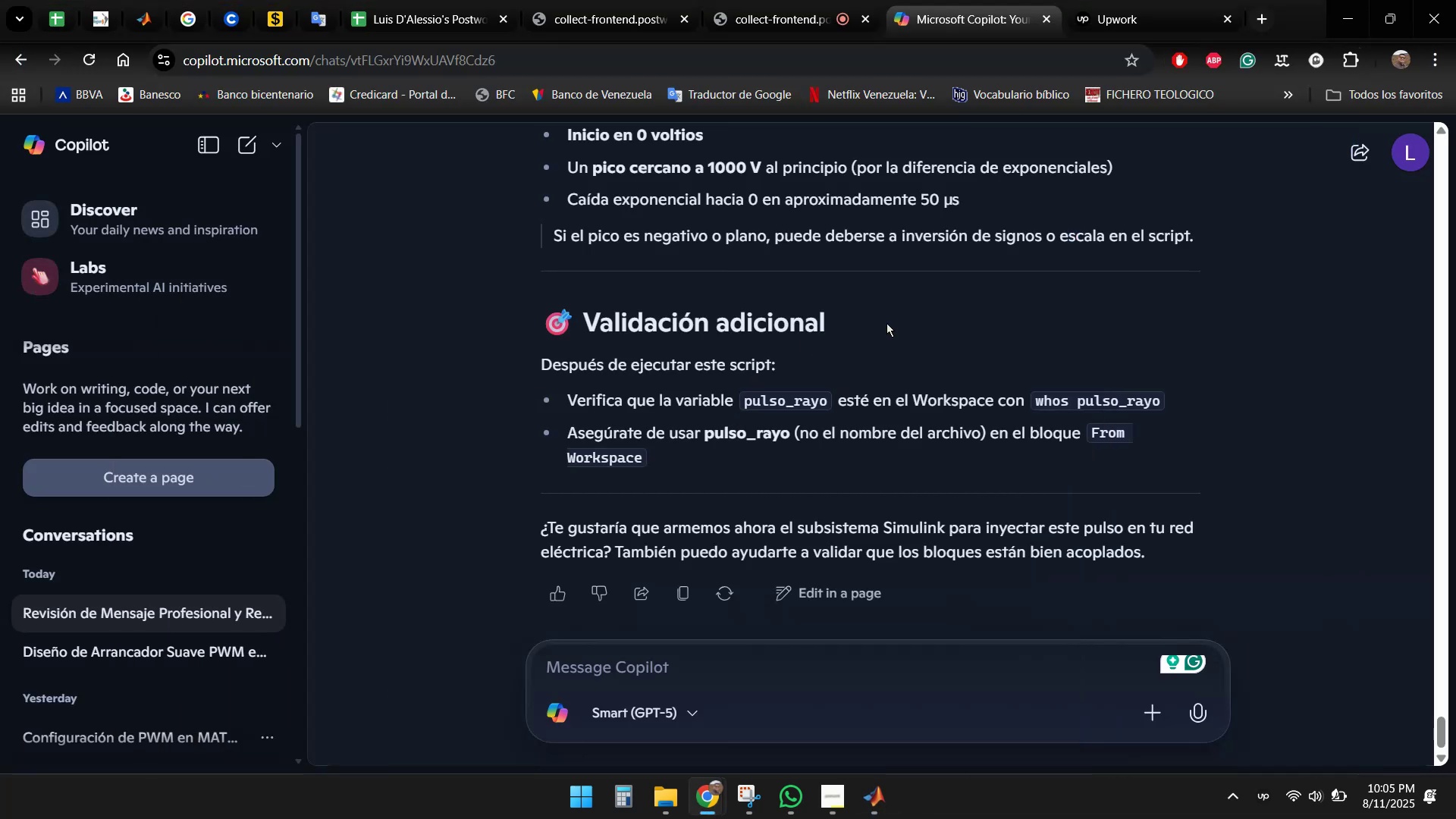 
scroll: coordinate [883, 312], scroll_direction: down, amount: 1.0
 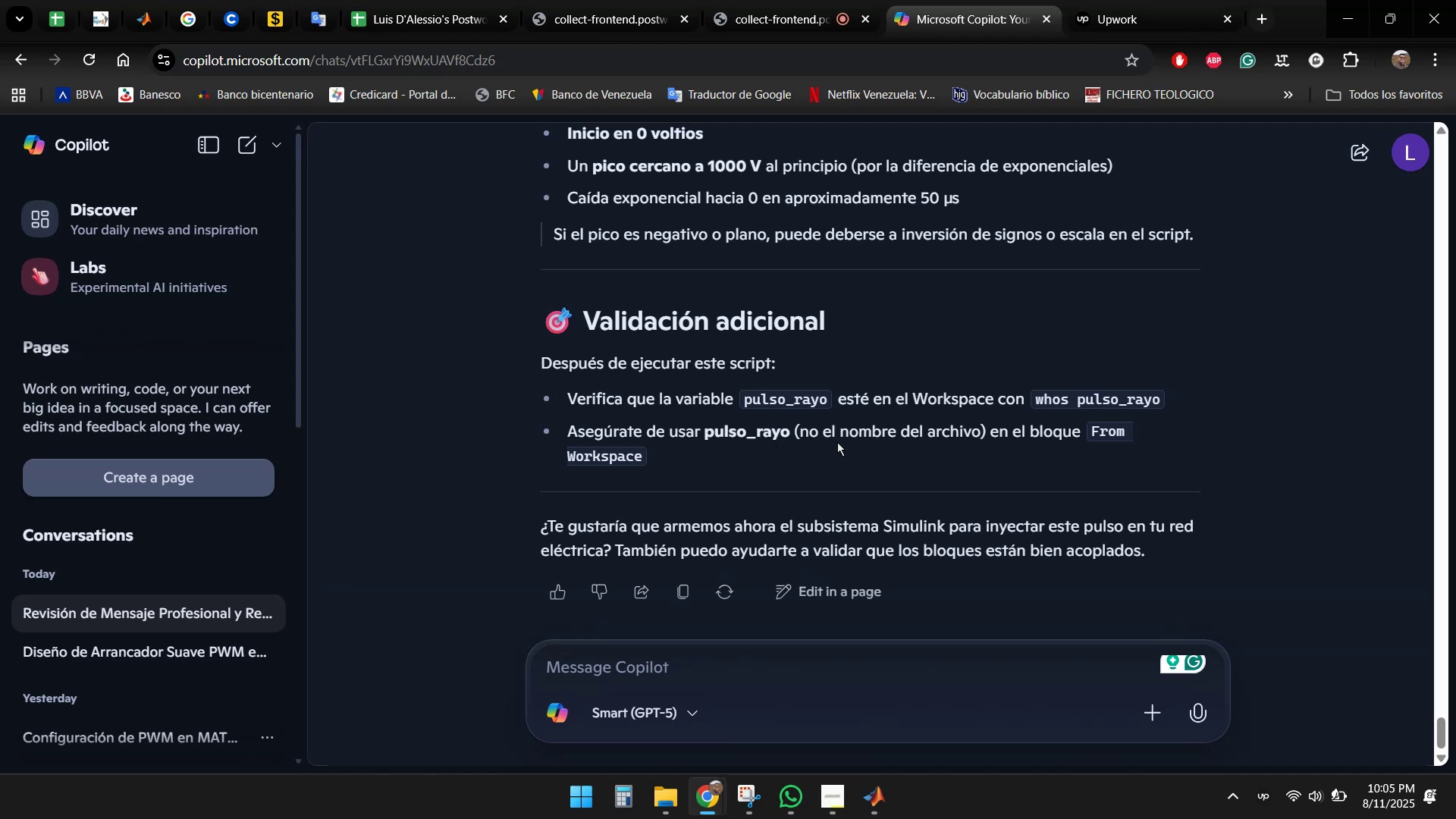 
wait(18.77)
 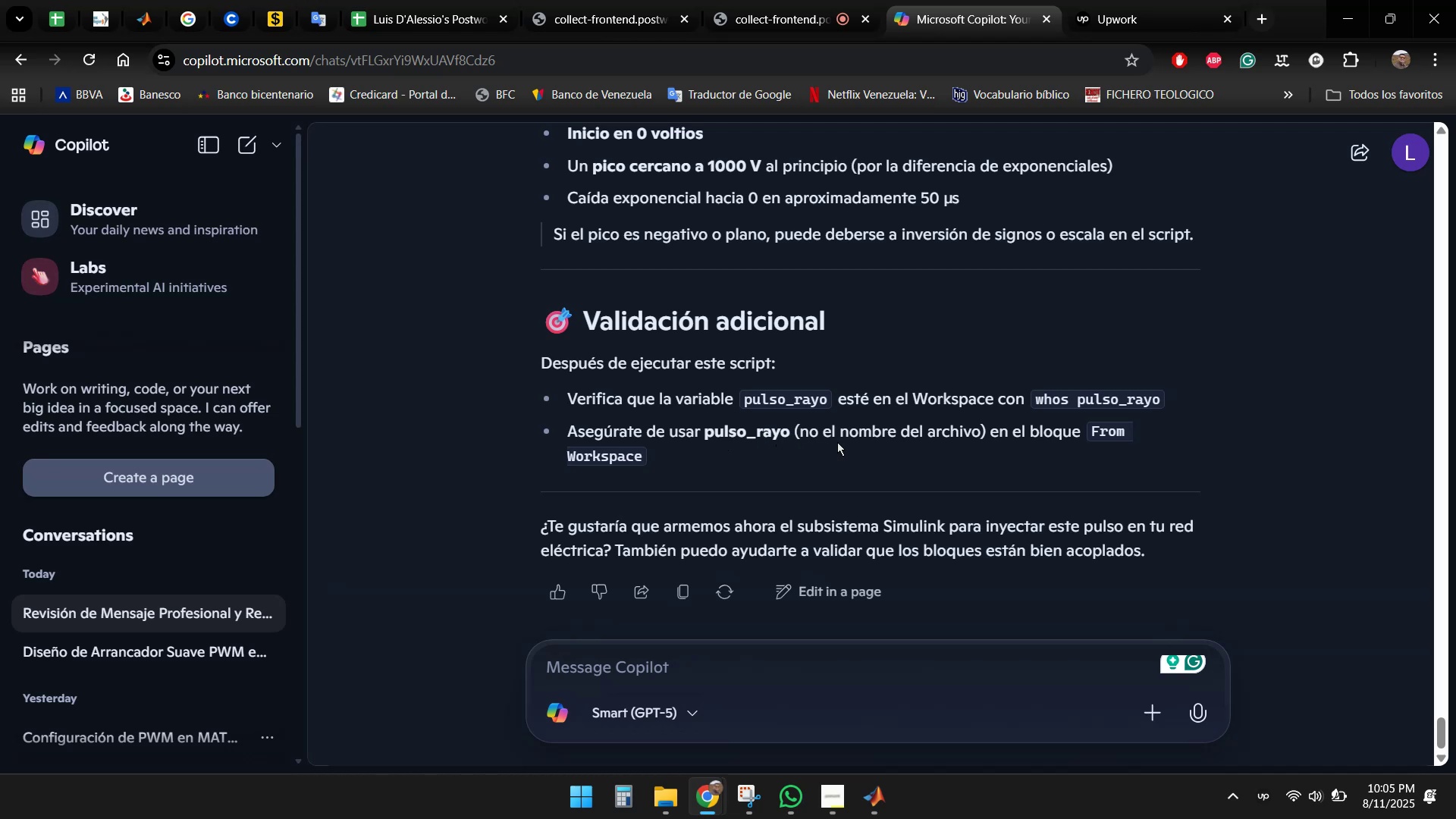 
left_click_drag(start_coordinate=[1035, 400], to_coordinate=[1159, 397])
 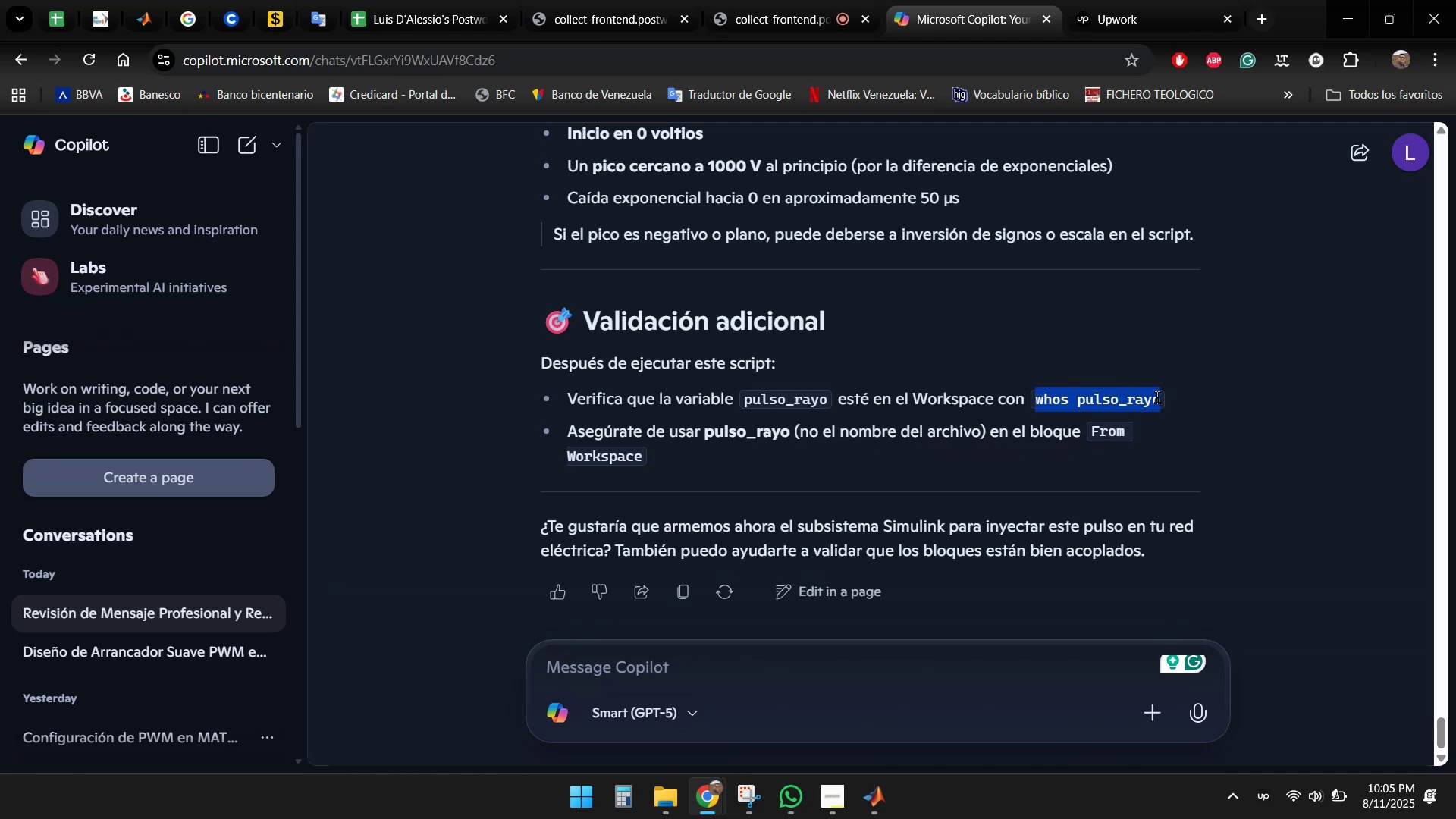 
key(Control+ControlLeft)
 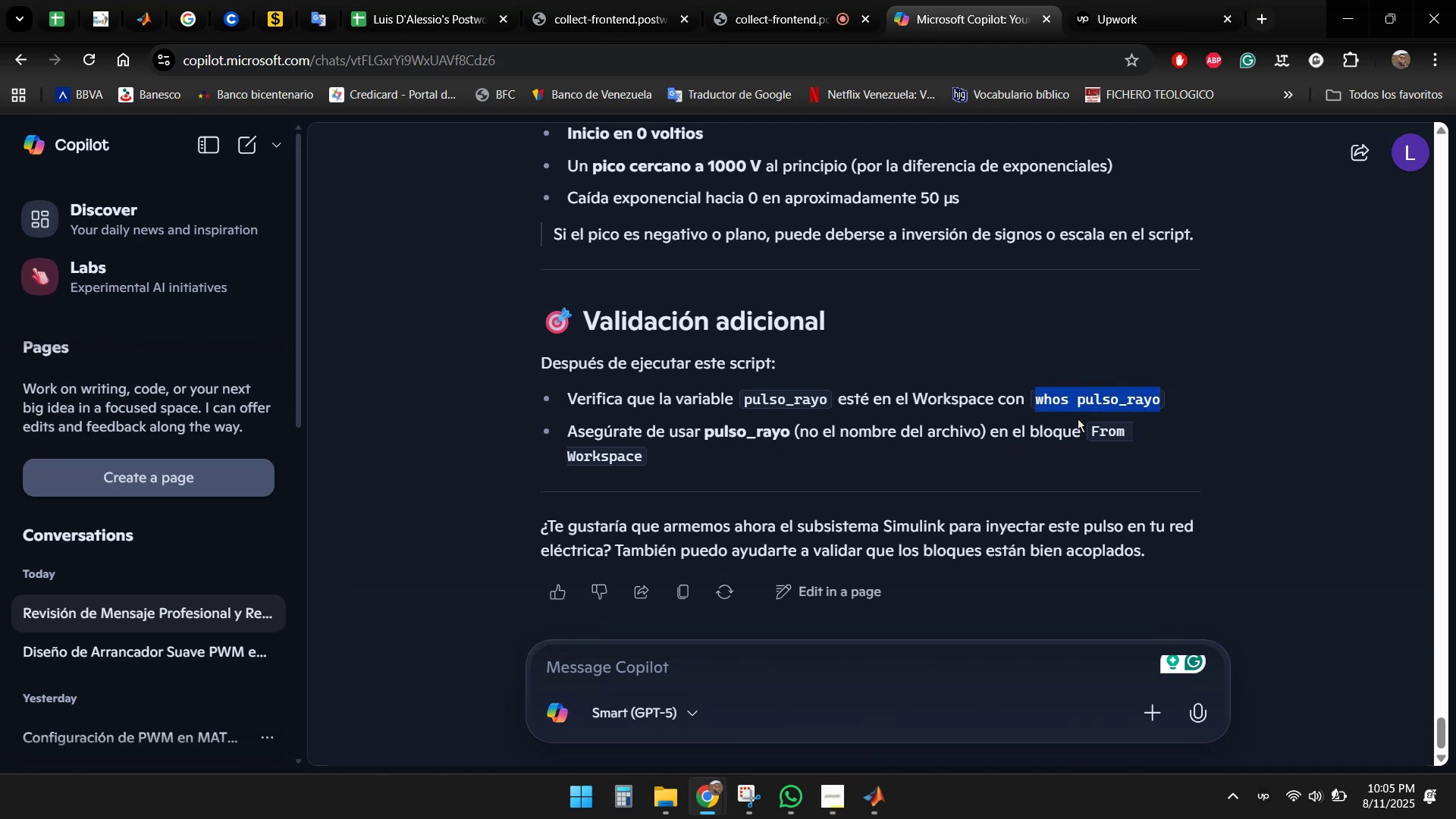 
key(Control+C)
 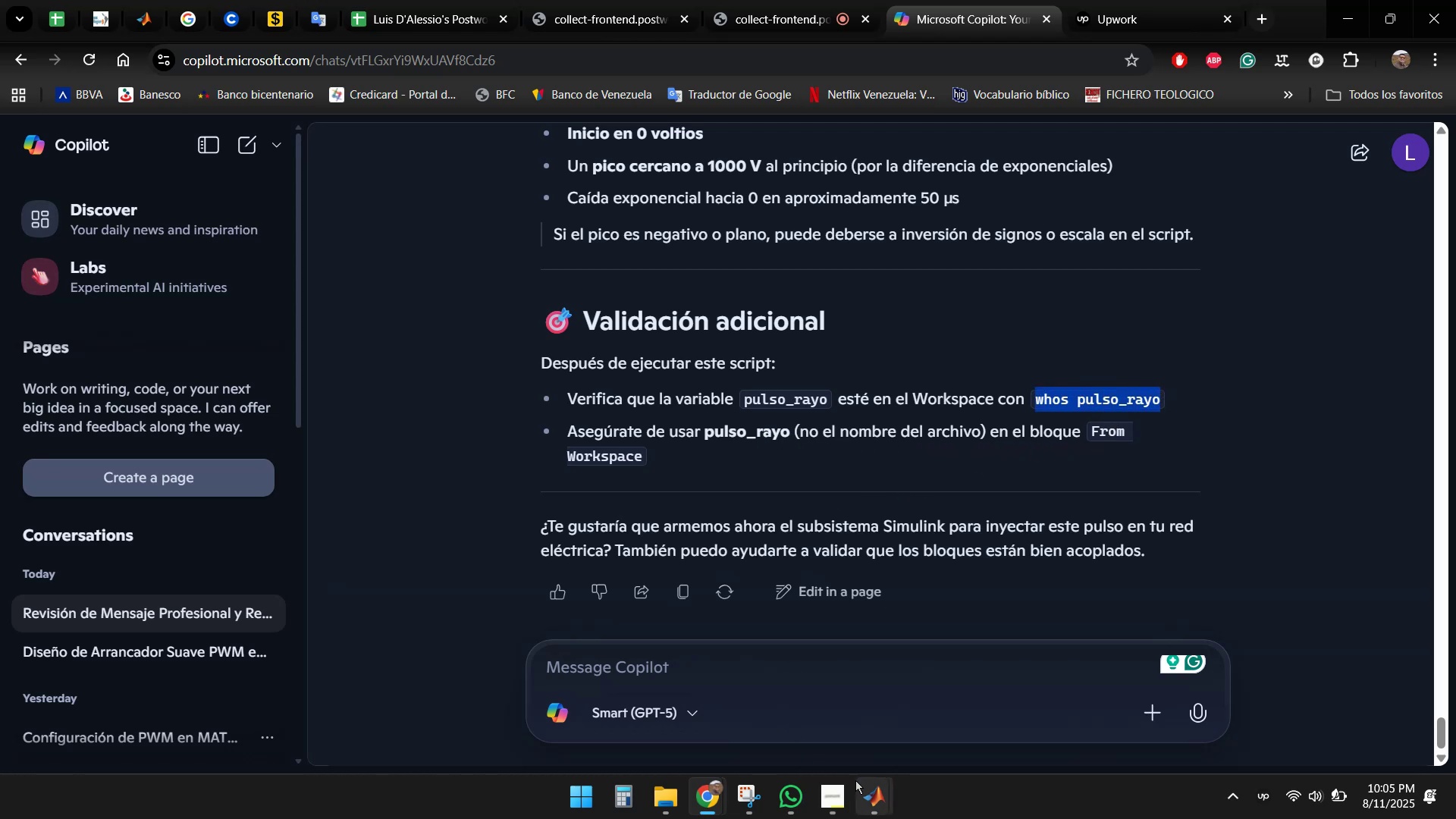 
left_click([861, 798])
 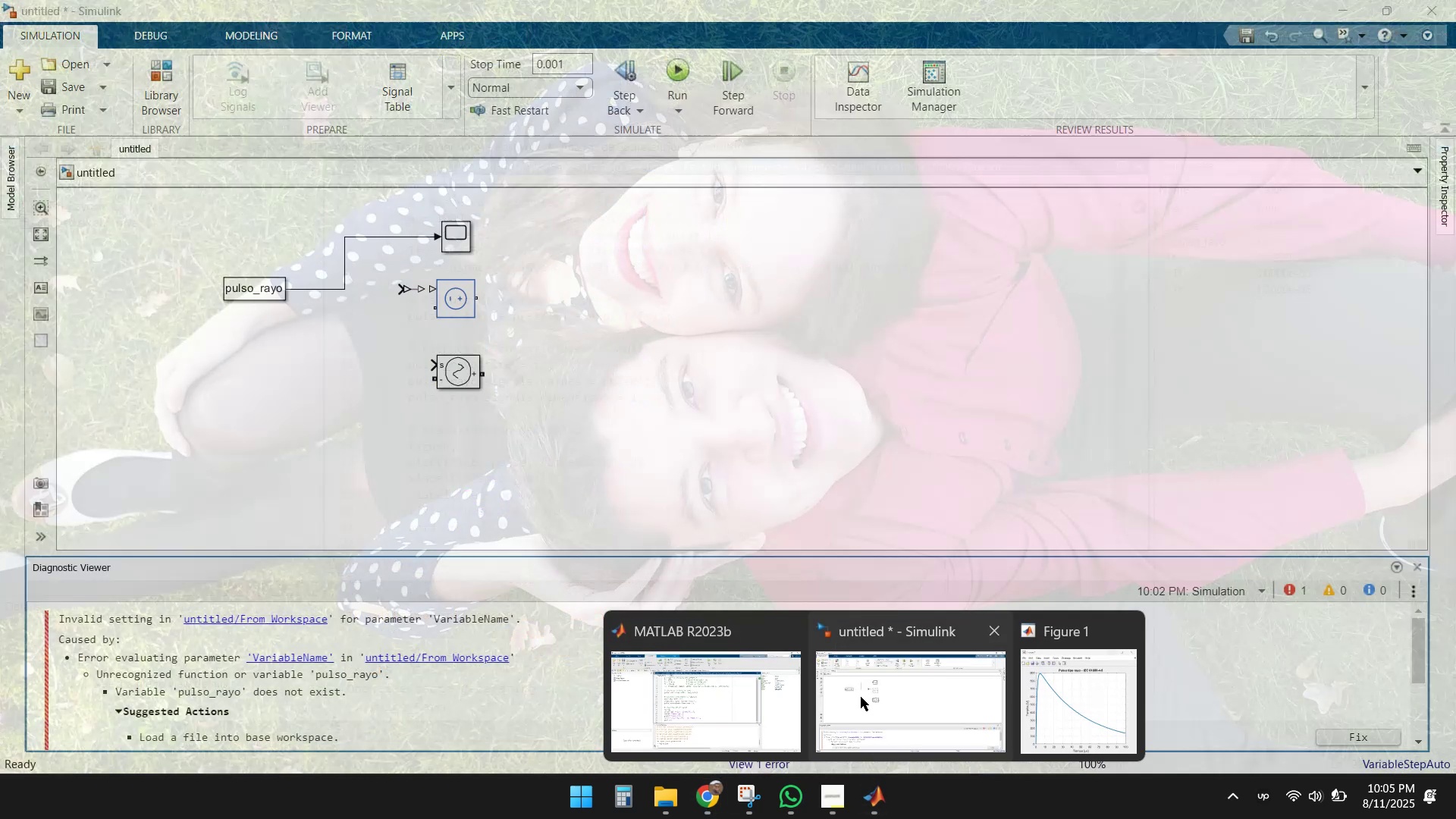 
left_click([723, 698])
 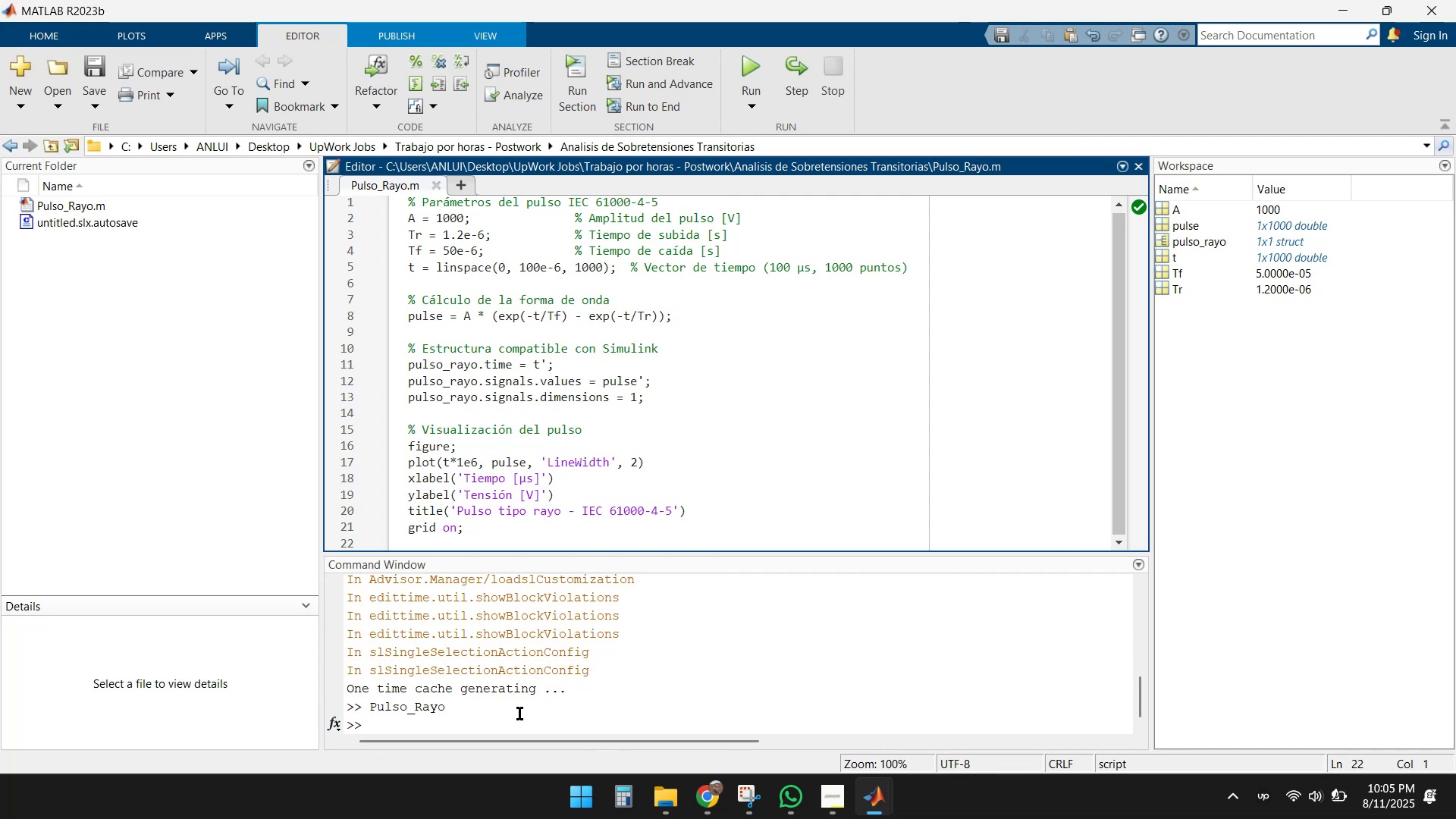 
left_click([500, 722])
 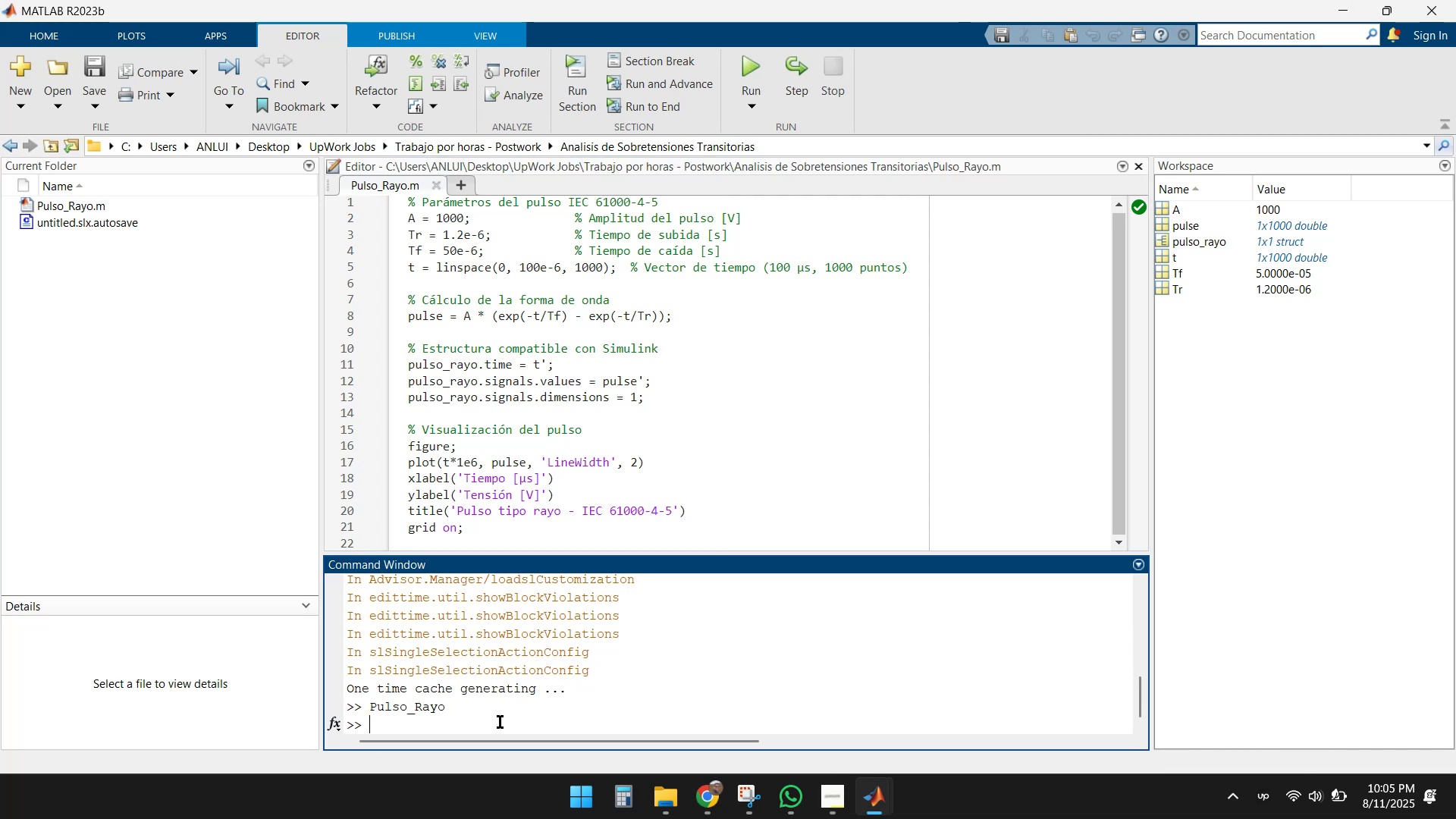 
key(Control+V)
 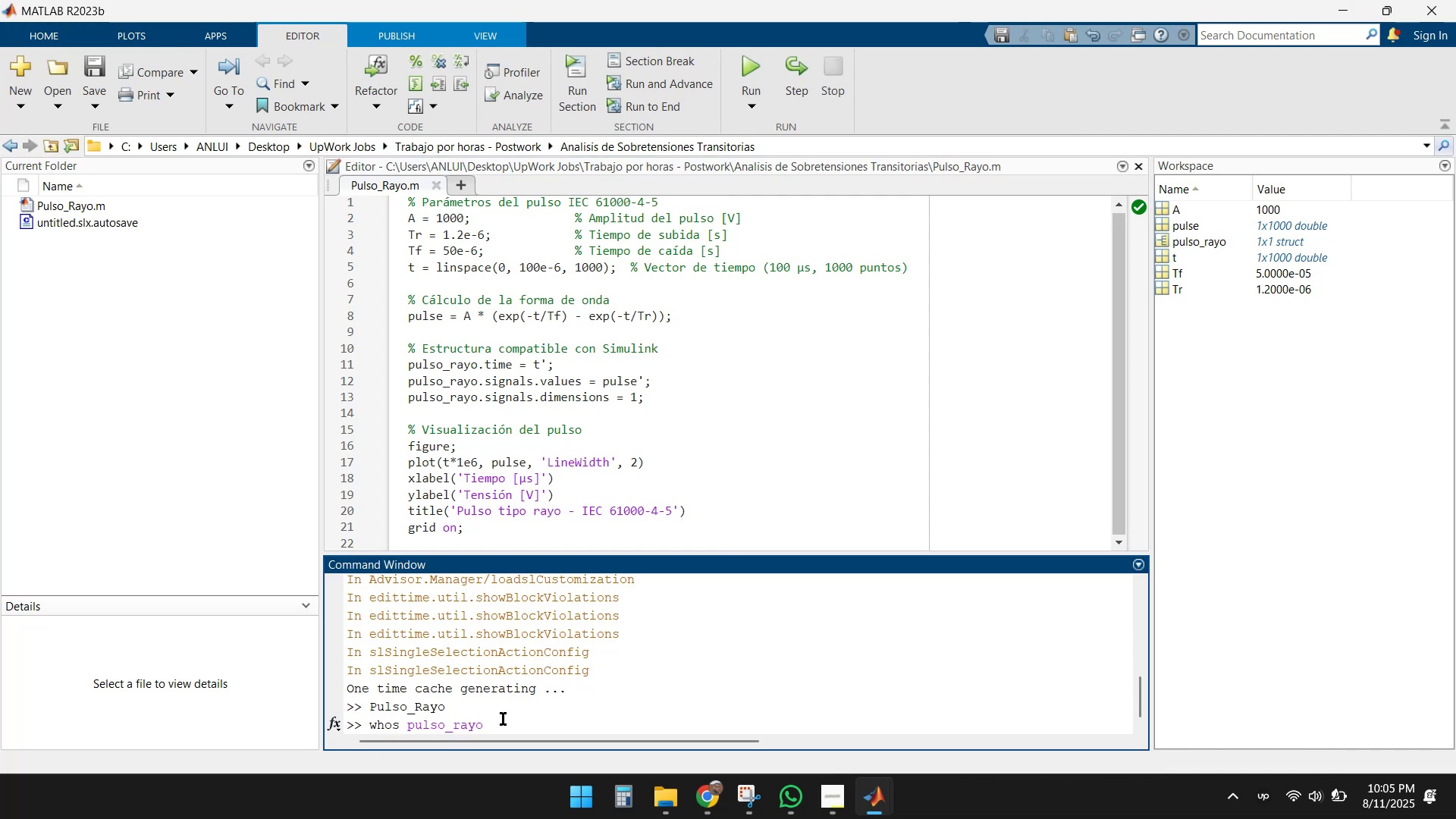 
key(Enter)
 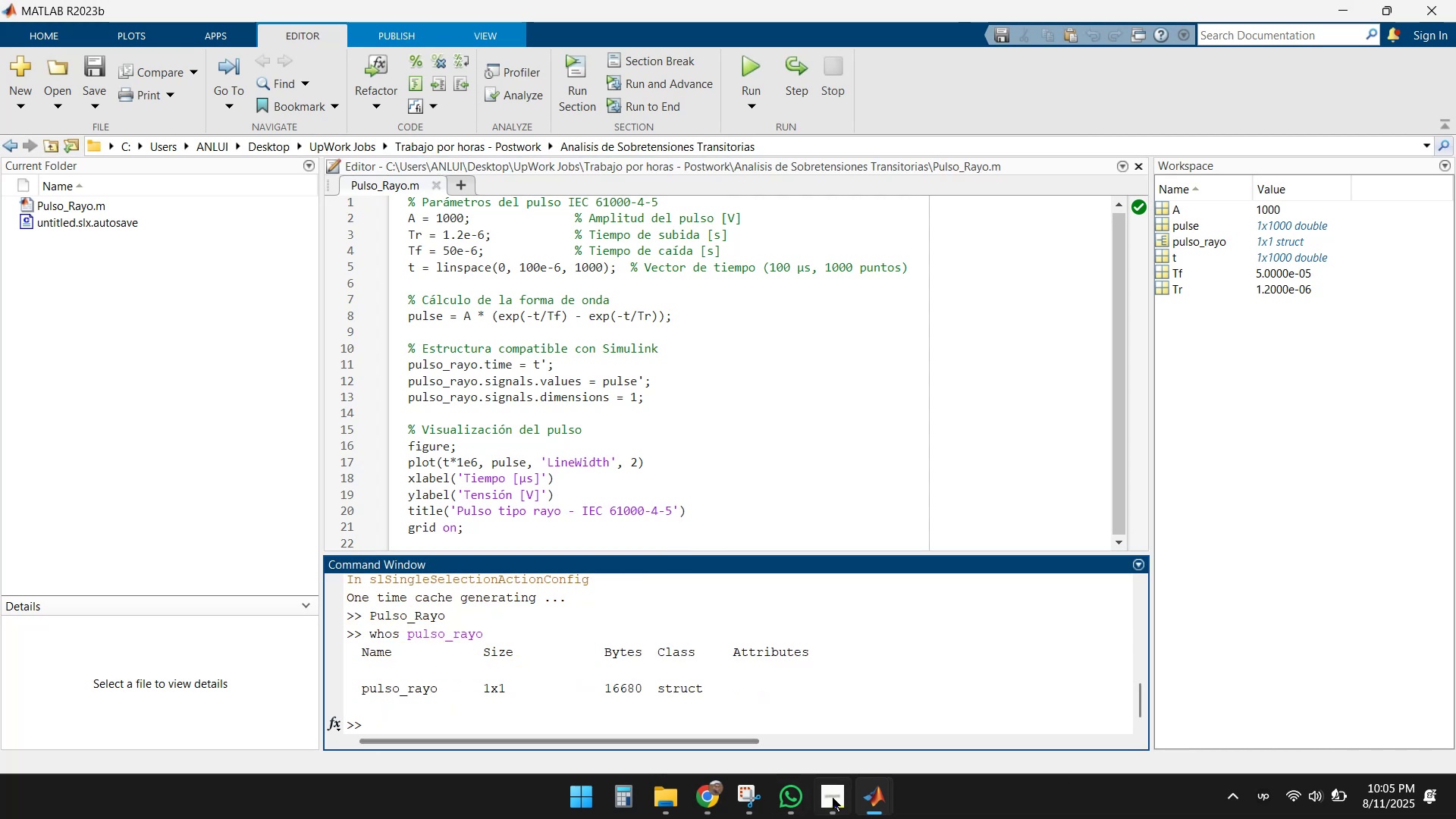 
wait(6.96)
 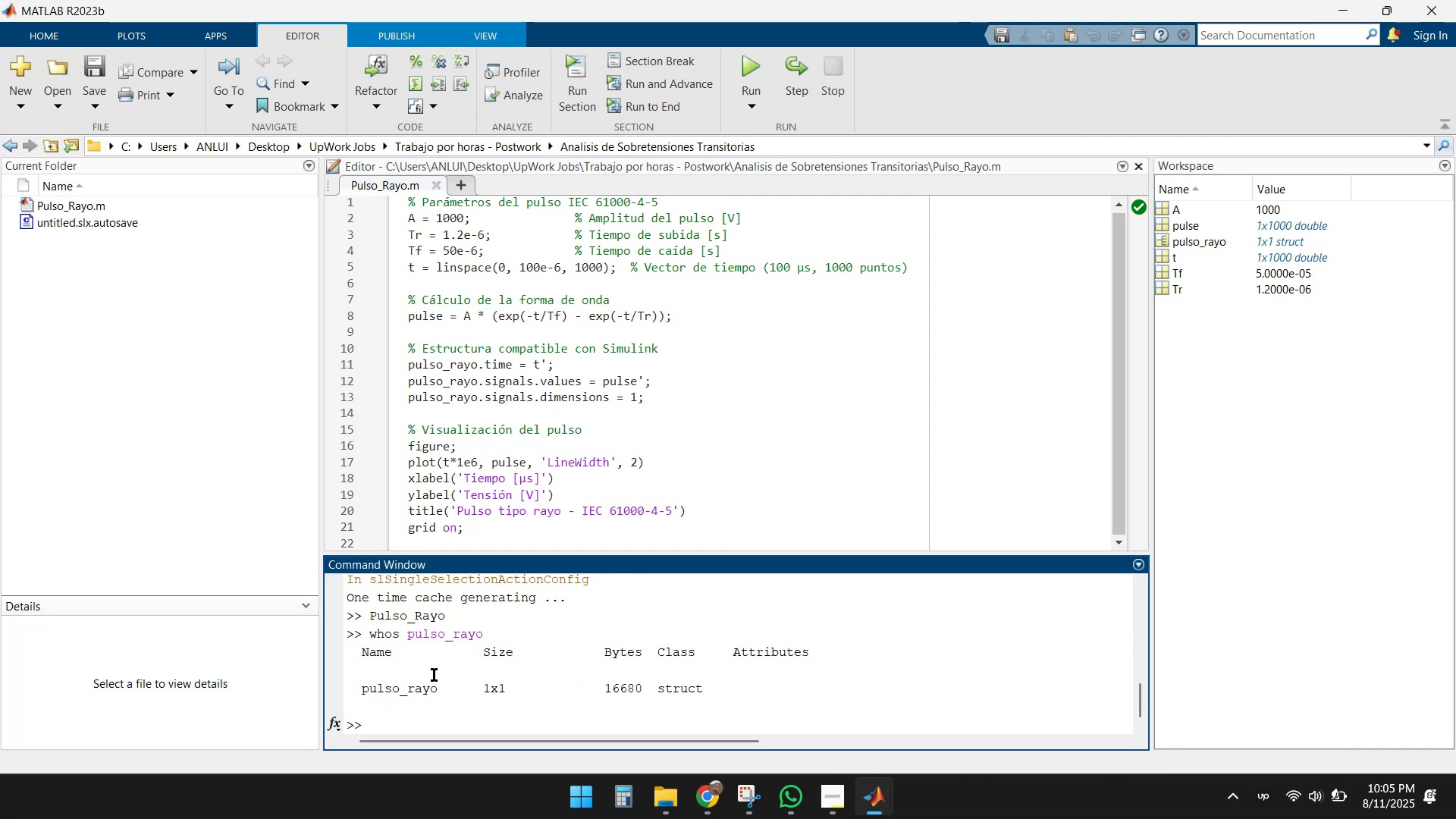 
left_click([938, 703])
 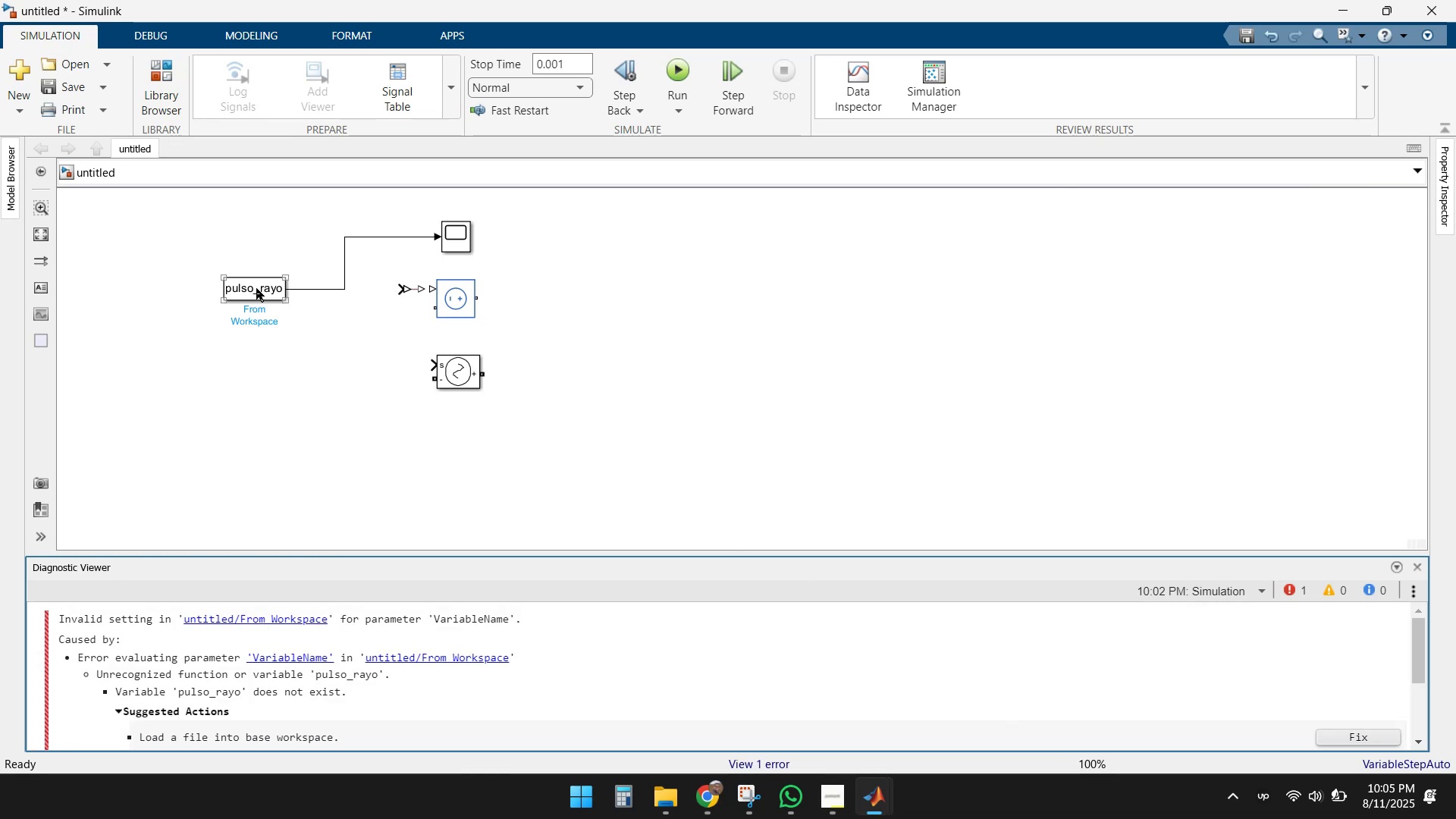 
double_click([256, 288])
 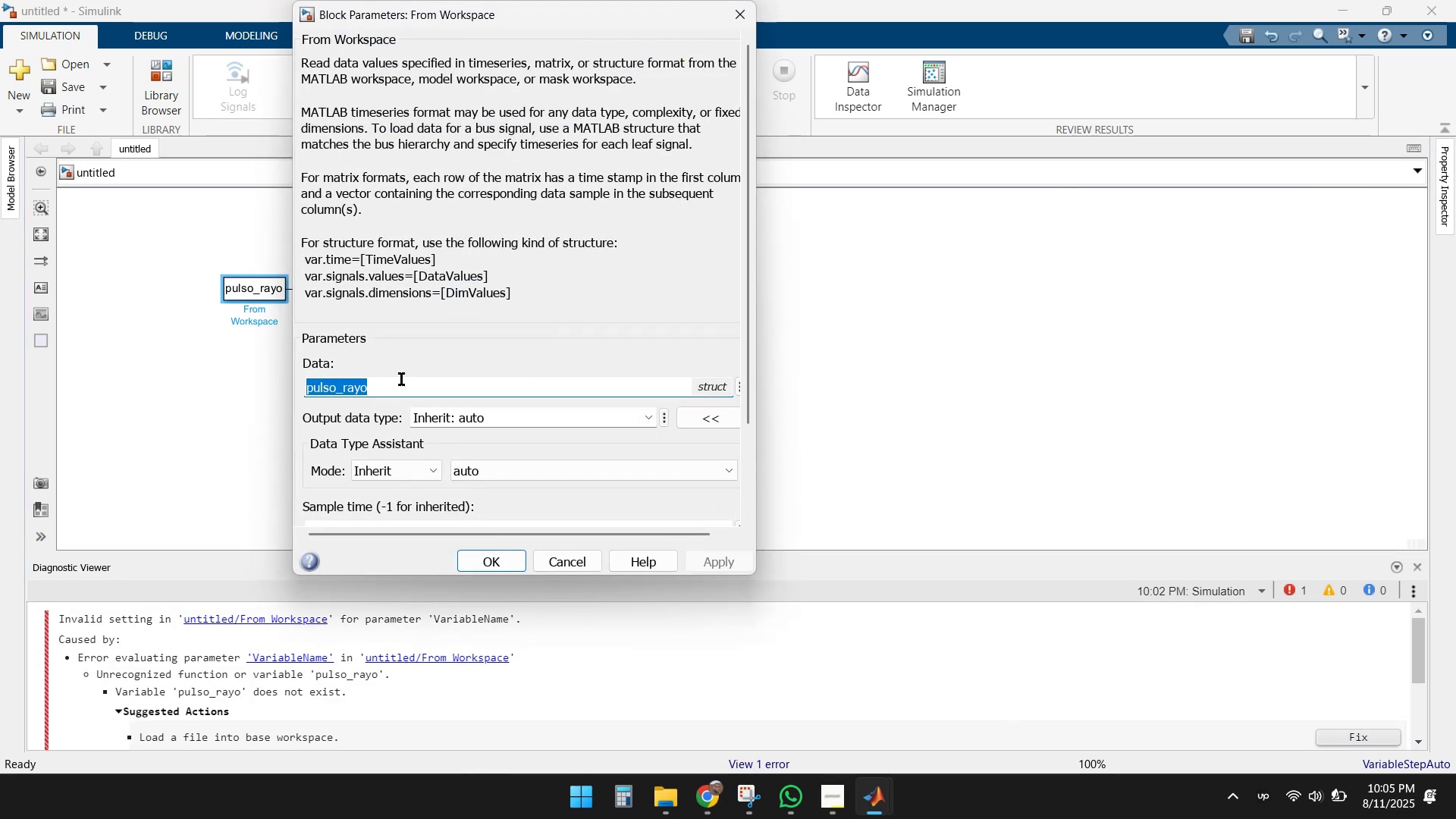 
left_click([410, 381])
 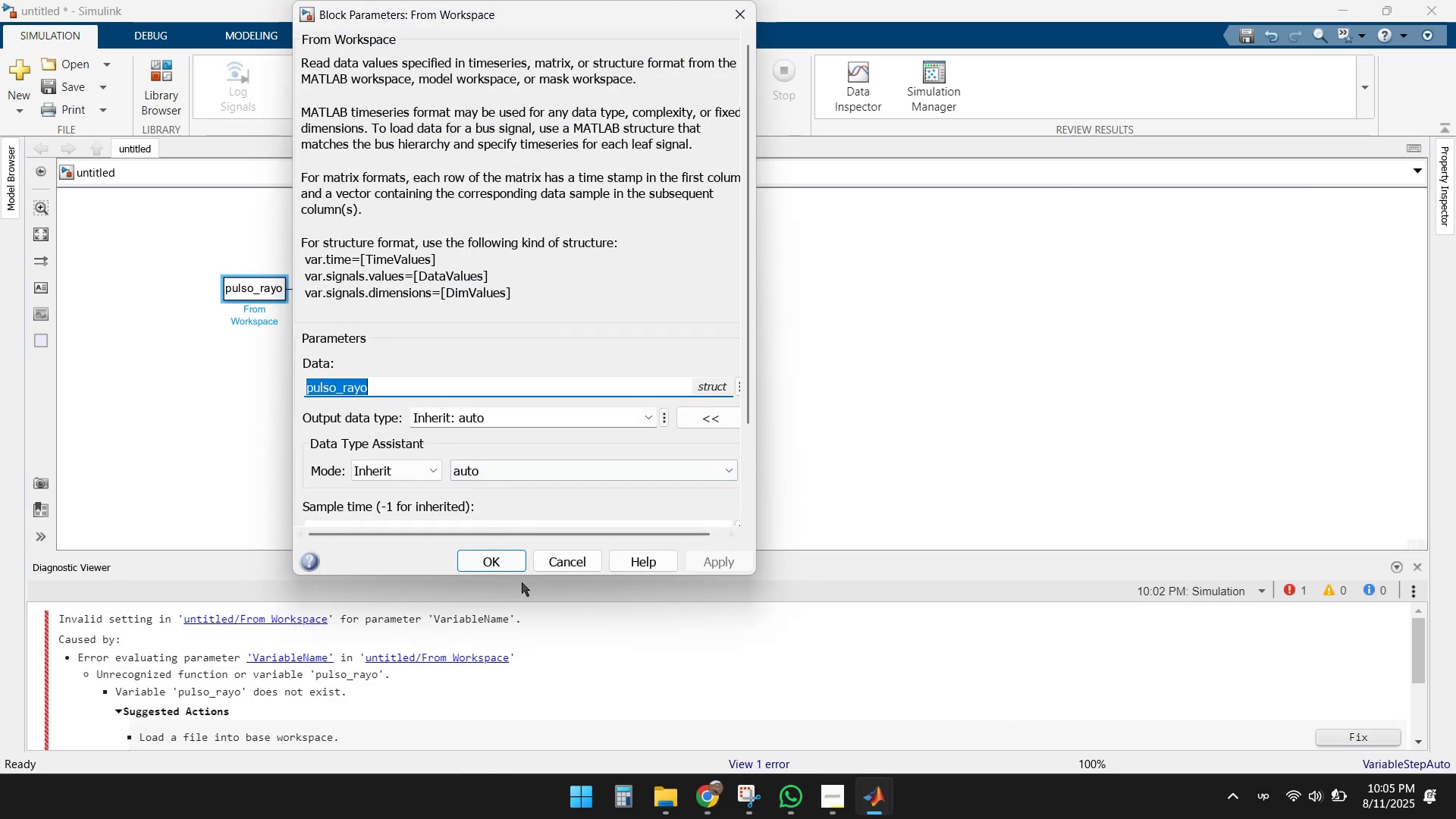 
left_click([502, 570])
 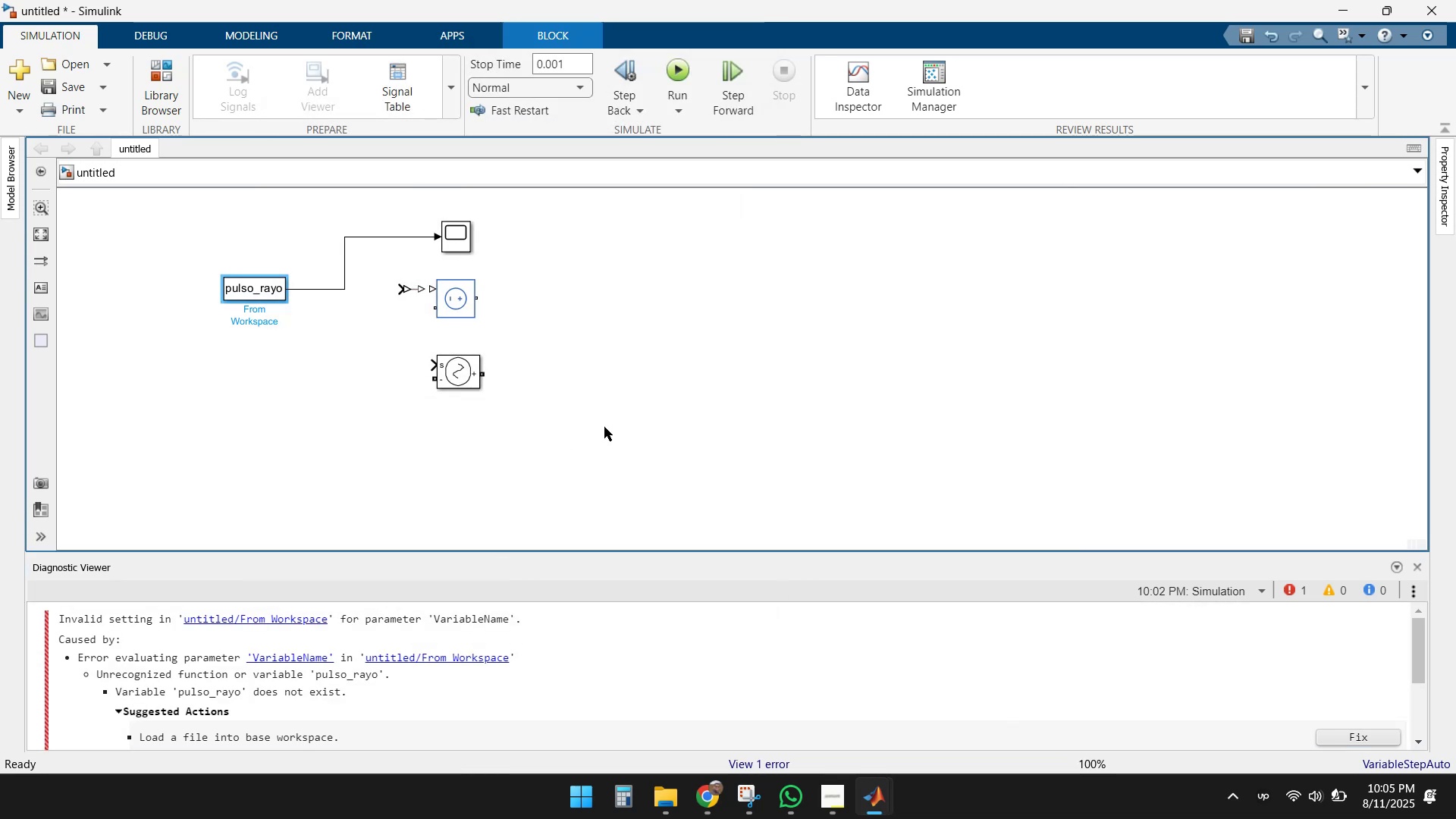 
left_click([614, 421])
 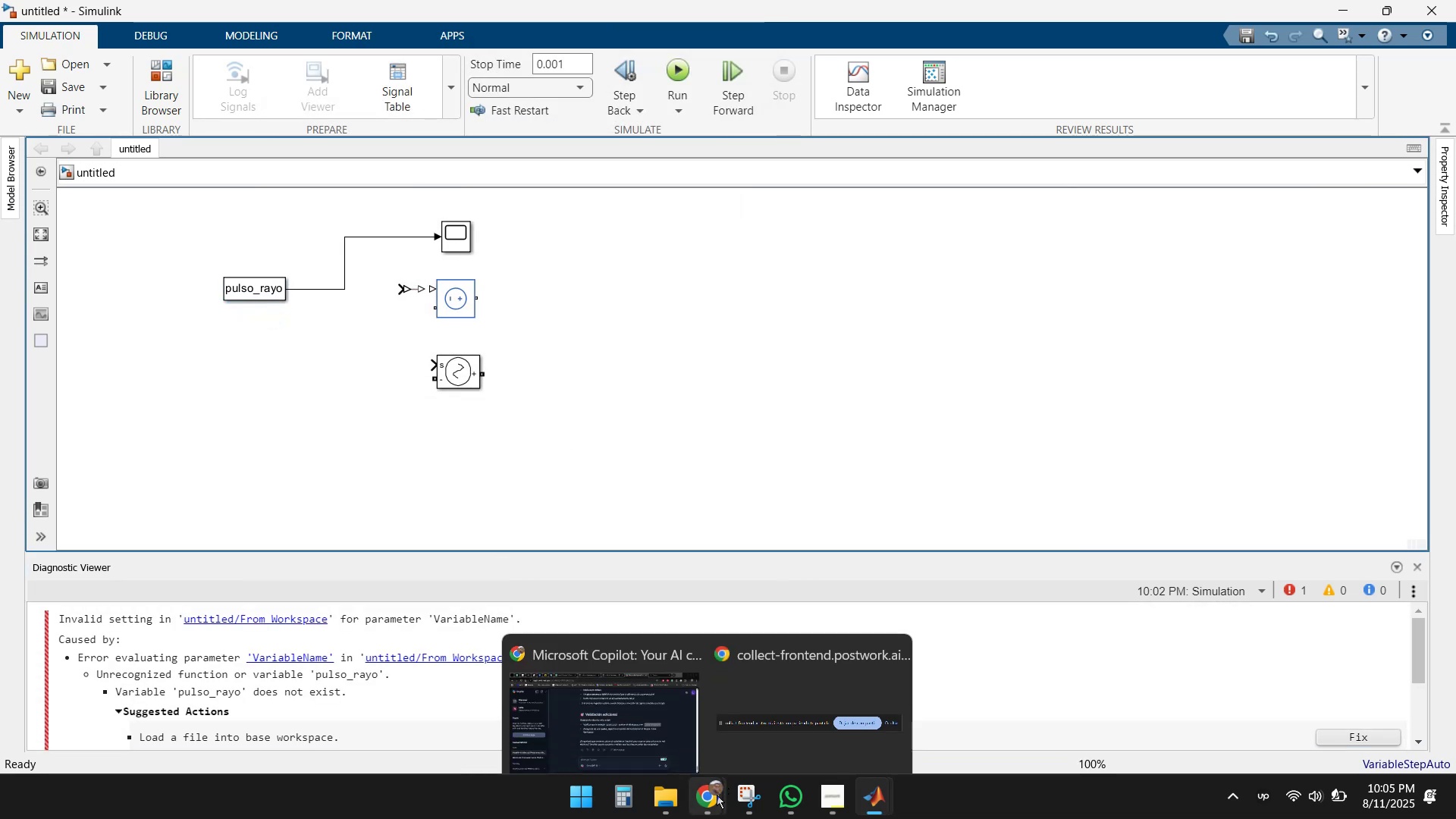 
left_click([613, 674])
 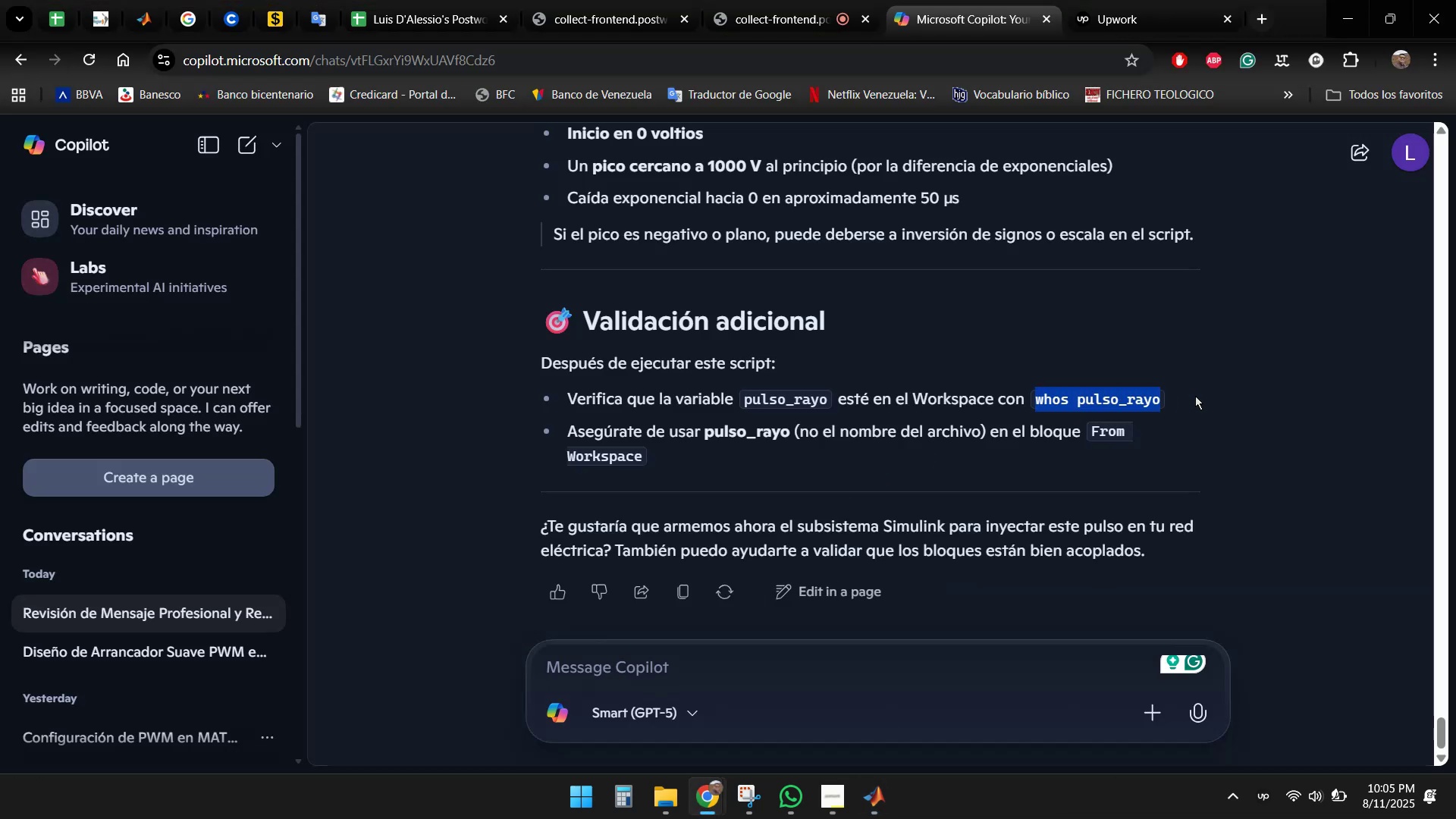 
left_click([1176, 395])
 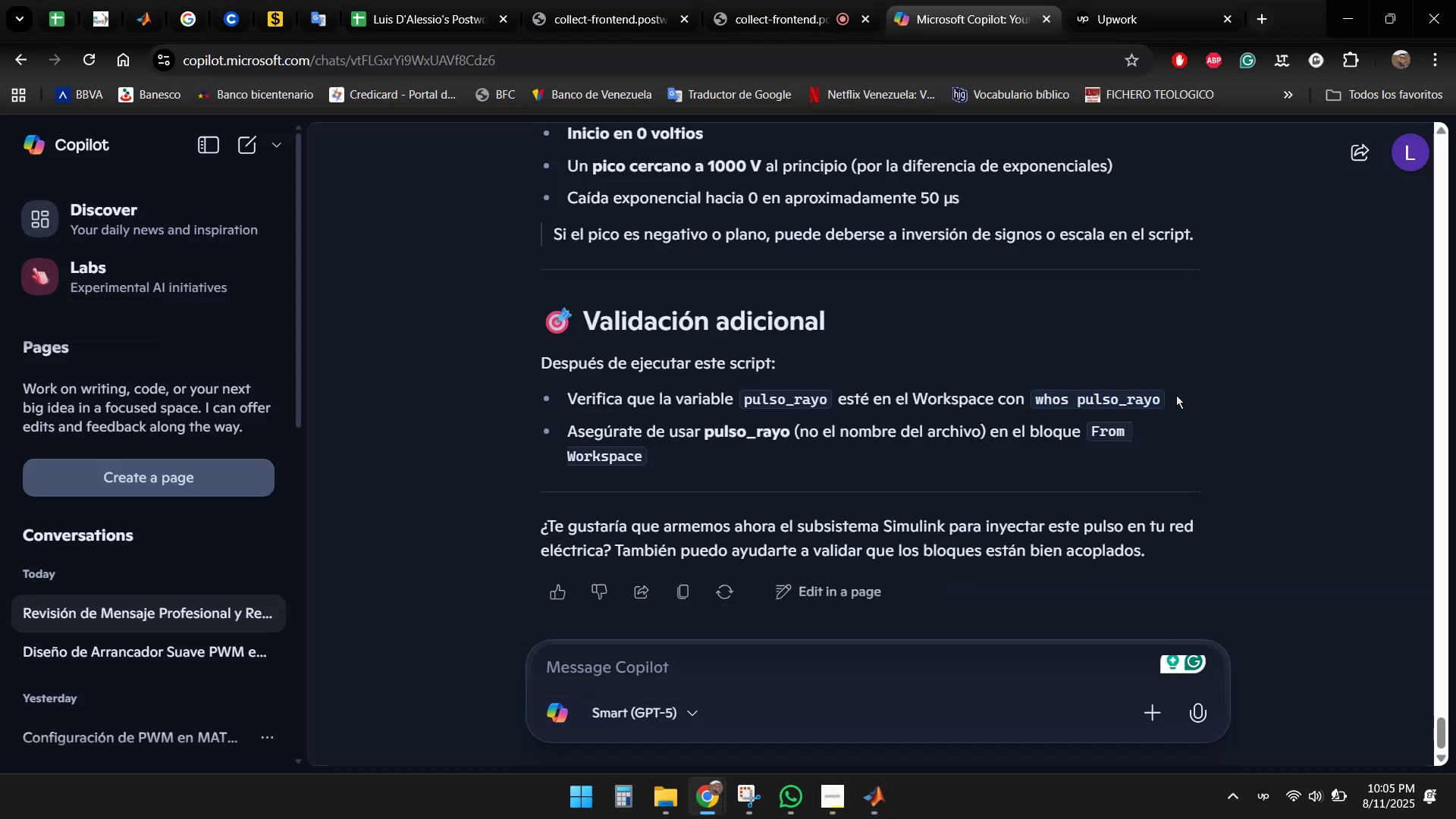 
scroll: coordinate [849, 431], scroll_direction: down, amount: 4.0
 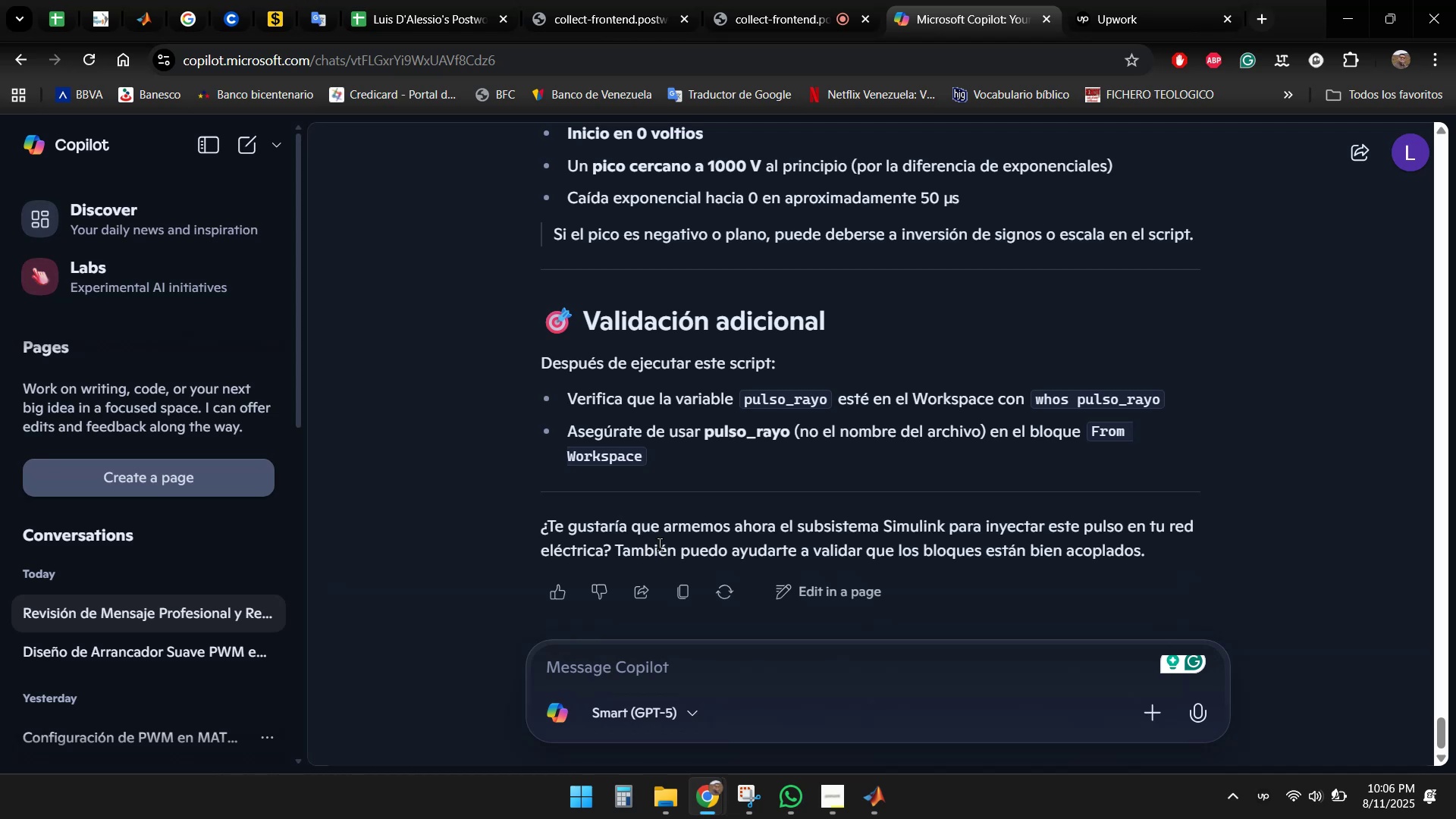 
wait(13.89)
 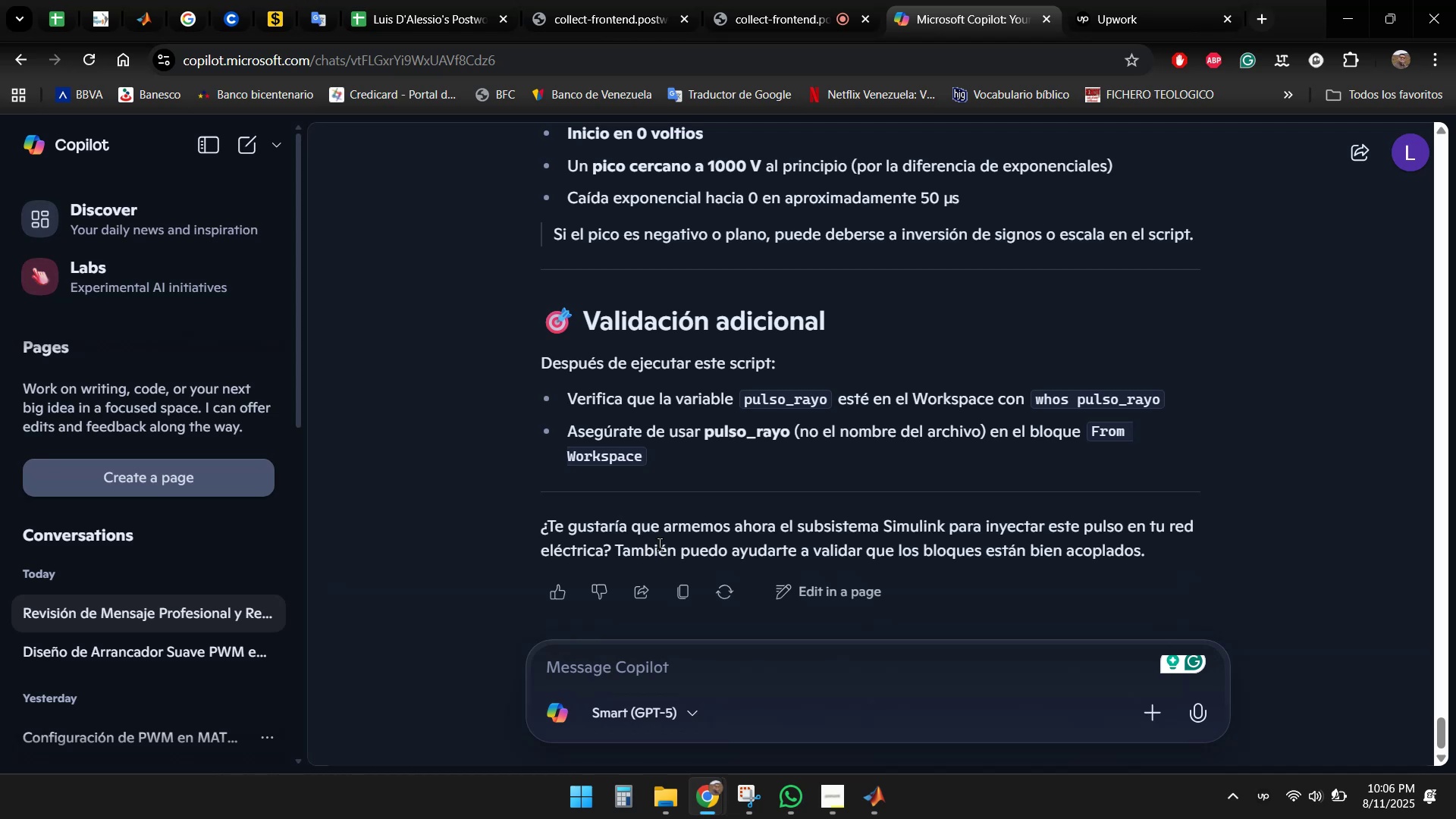 
left_click([648, 666])
 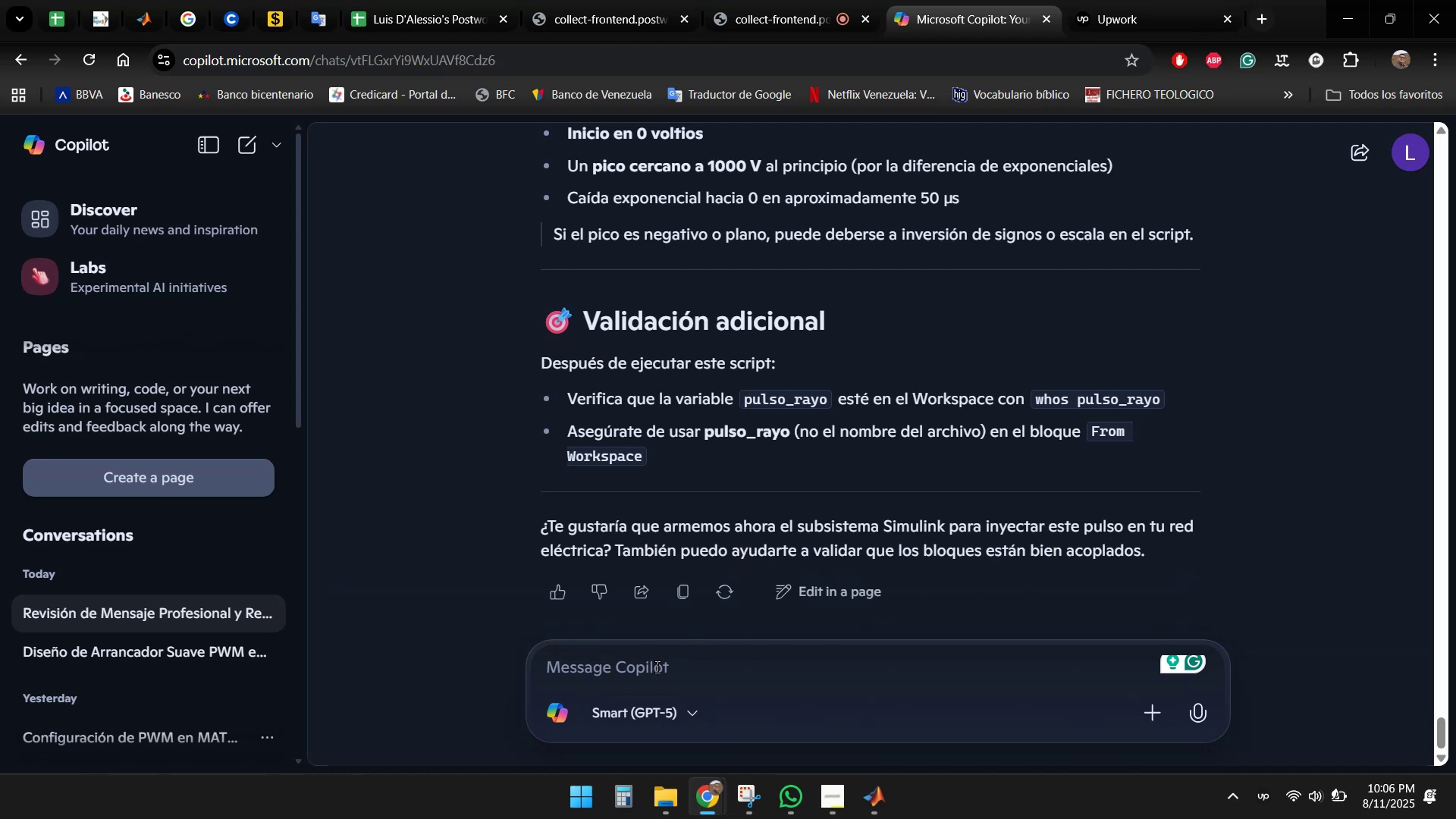 
type(Si, ayudame )
 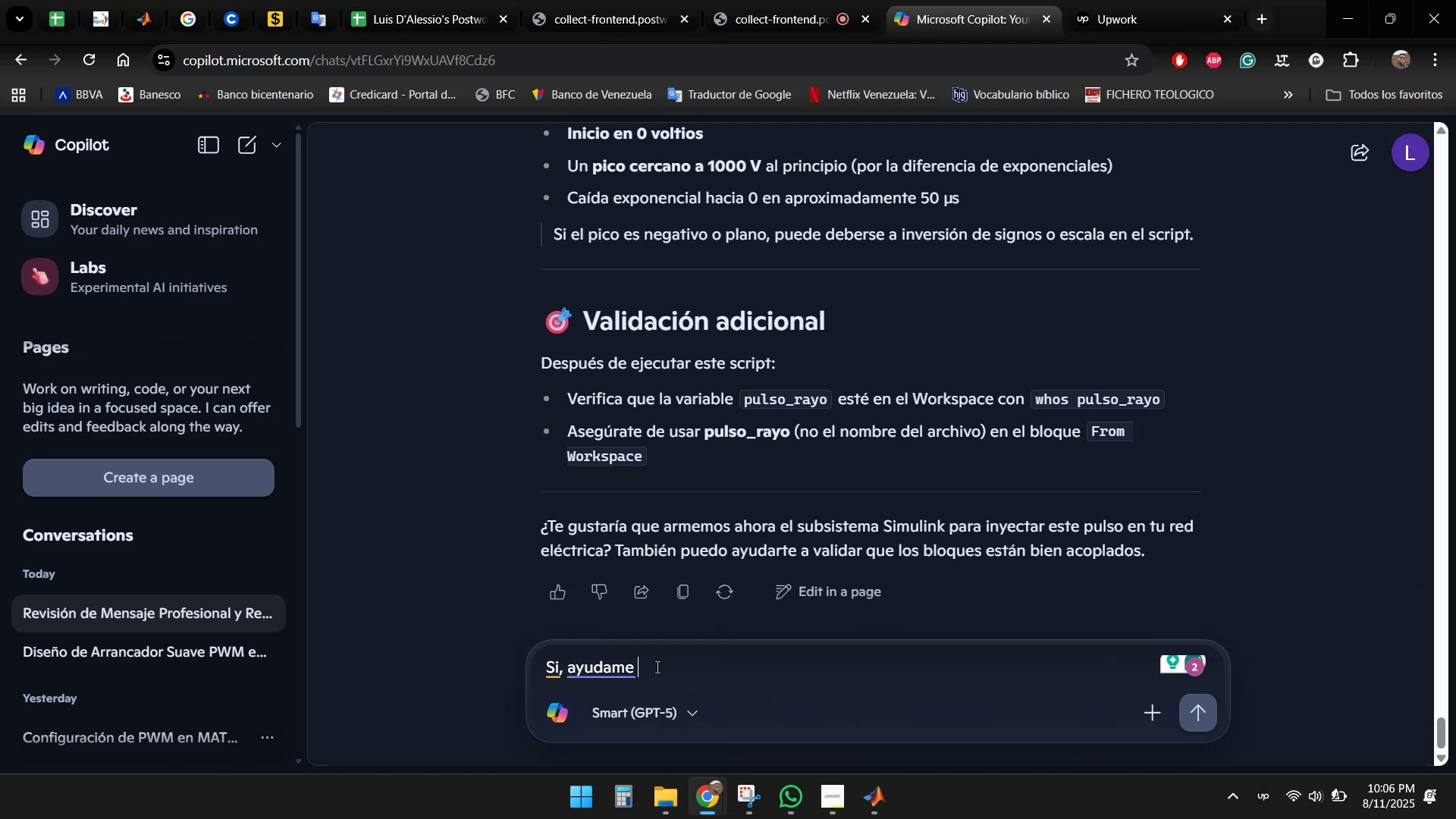 
key(Backspace)
key(Backspace)
key(Backspace)
key(Backspace)
key(Backspace)
key(Backspace)
key(Backspace)
key(Backspace)
type(armemos el)
 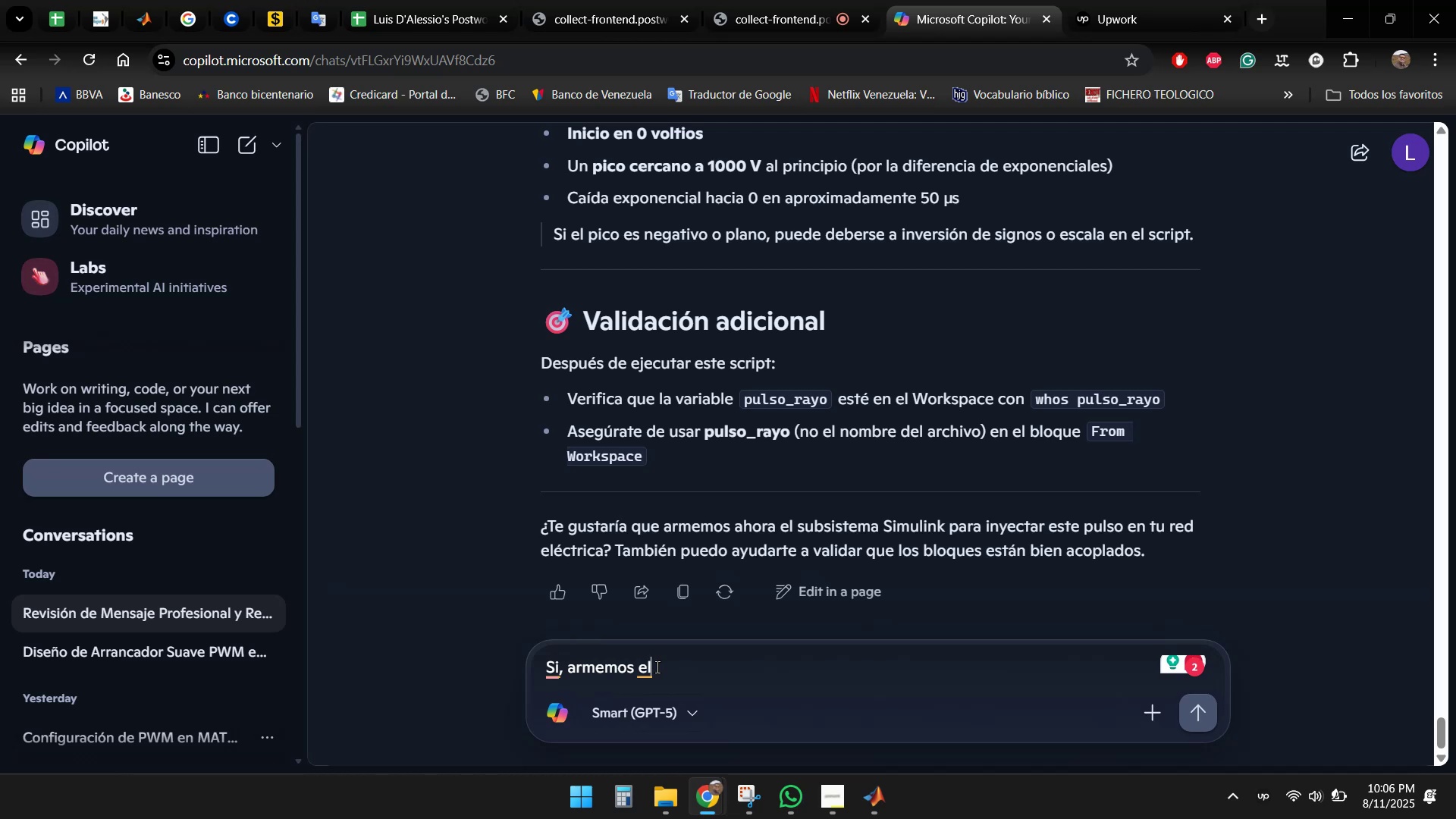 
wait(7.17)
 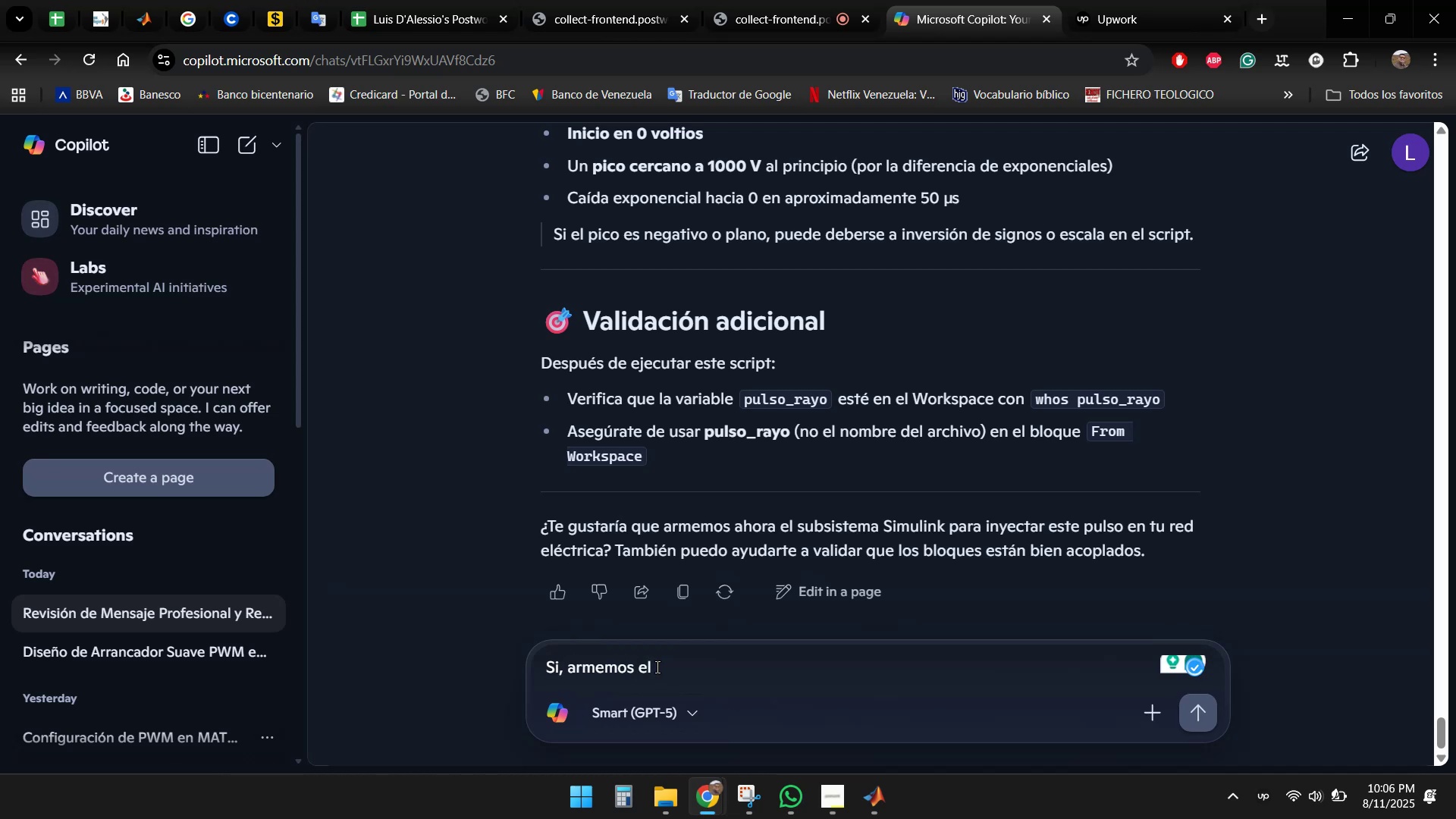 
type( subsistema para inyectar este pulso y ayudame a validar l)
key(Backspace)
type(que los bloques esten bien aclop)
key(Backspace)
key(Backspace)
key(Backspace)
type(oplados)
 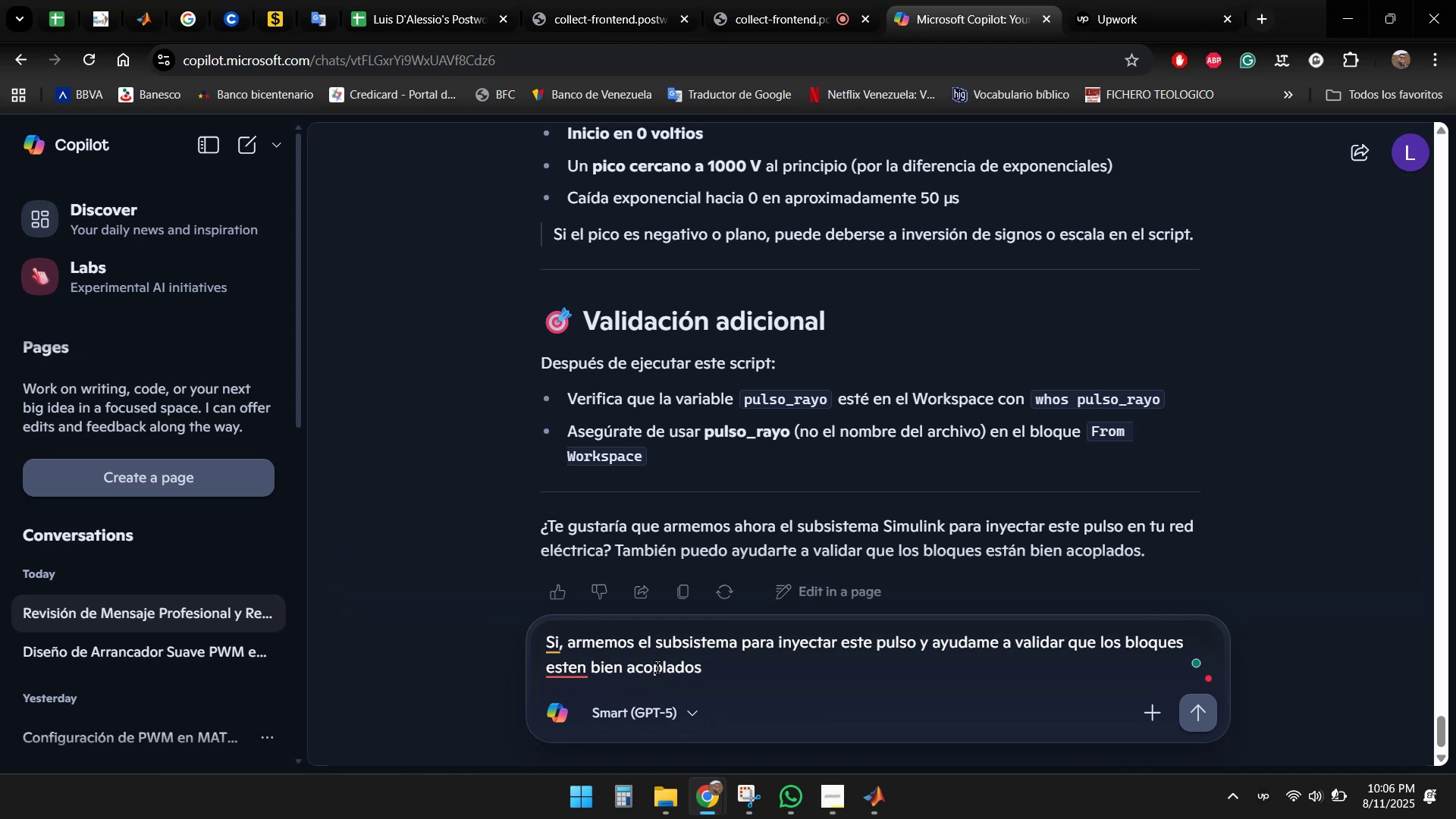 
key(Enter)
 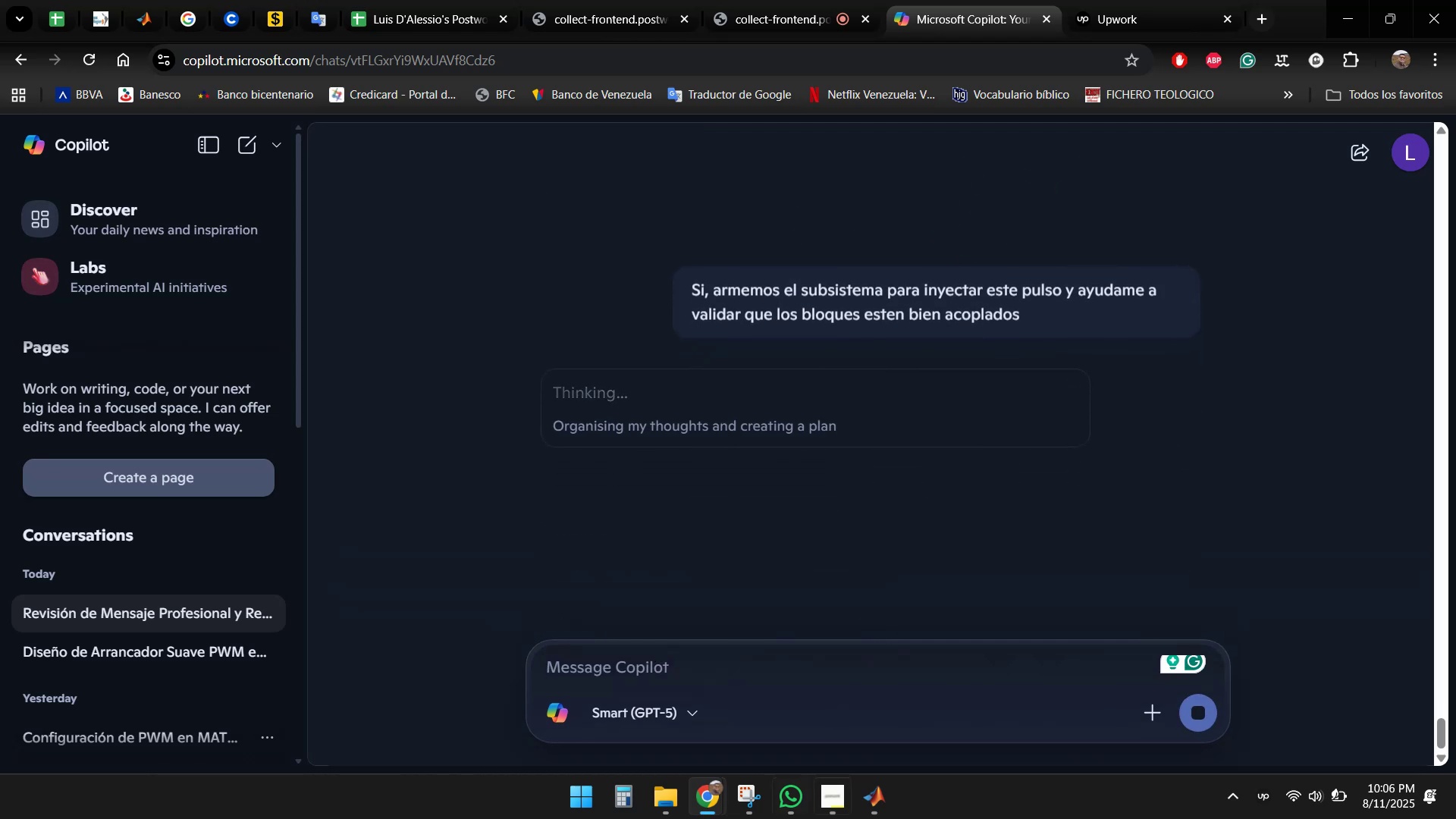 
left_click([880, 802])
 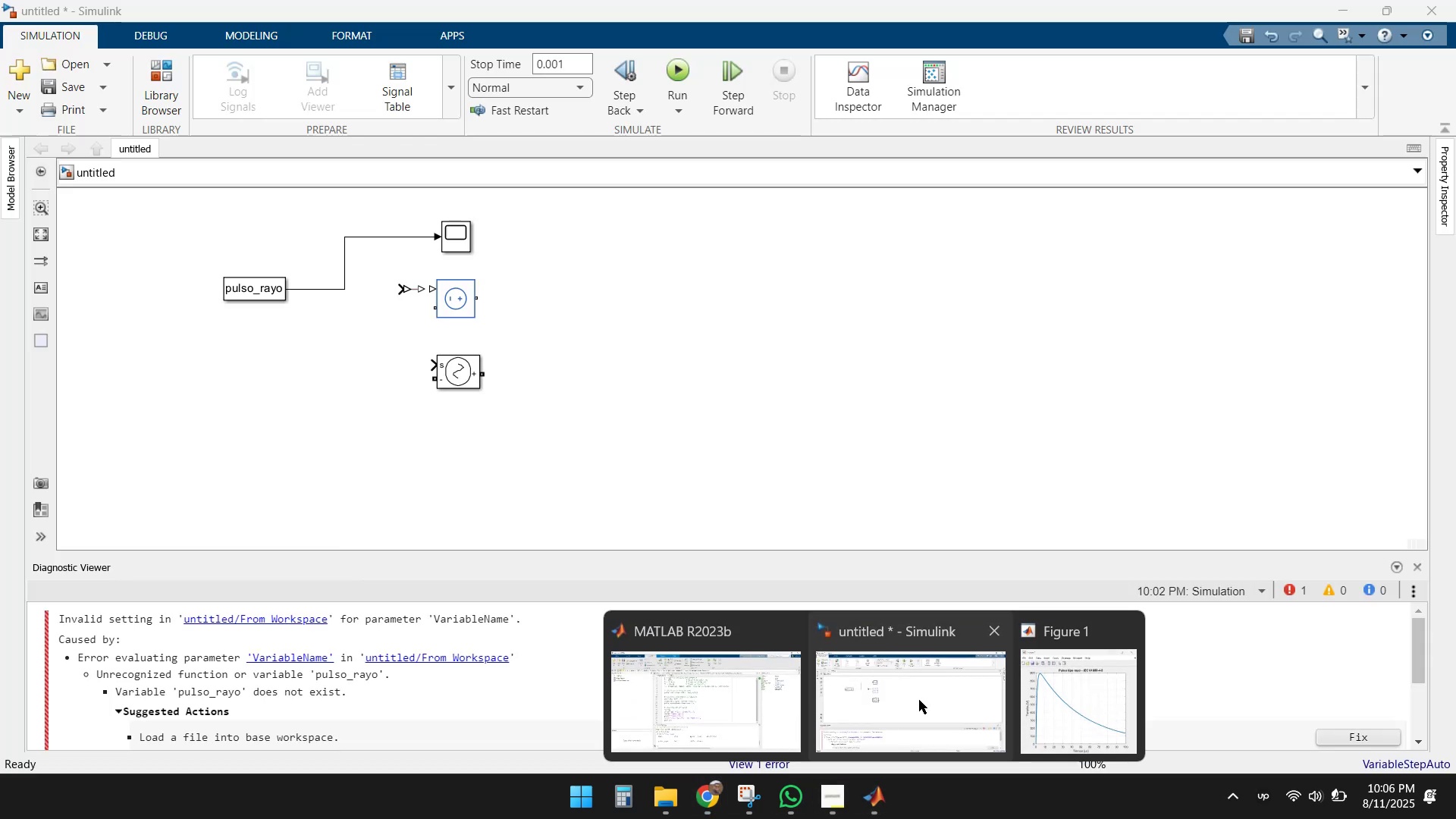 
left_click([922, 698])
 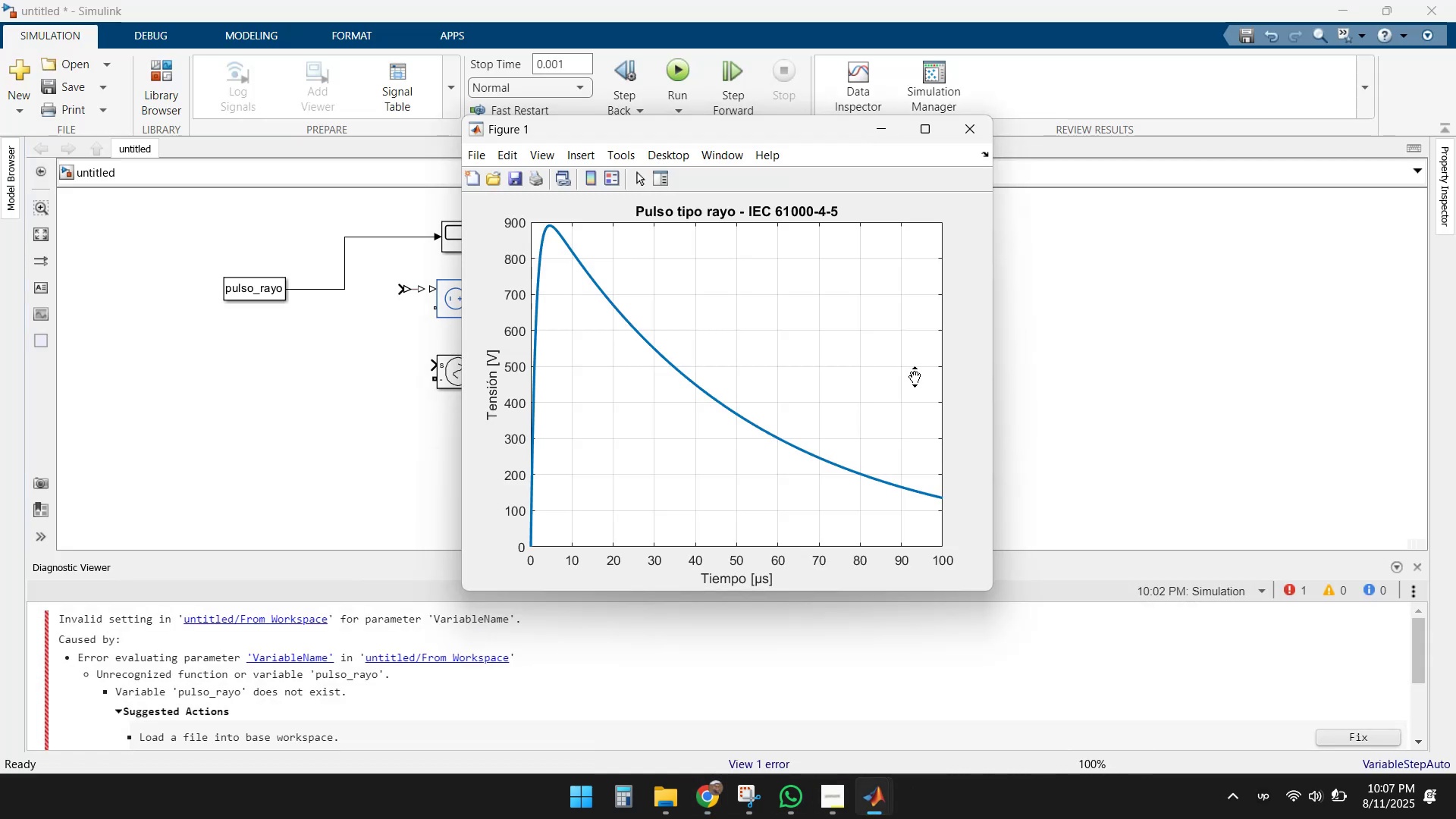 
left_click([963, 133])
 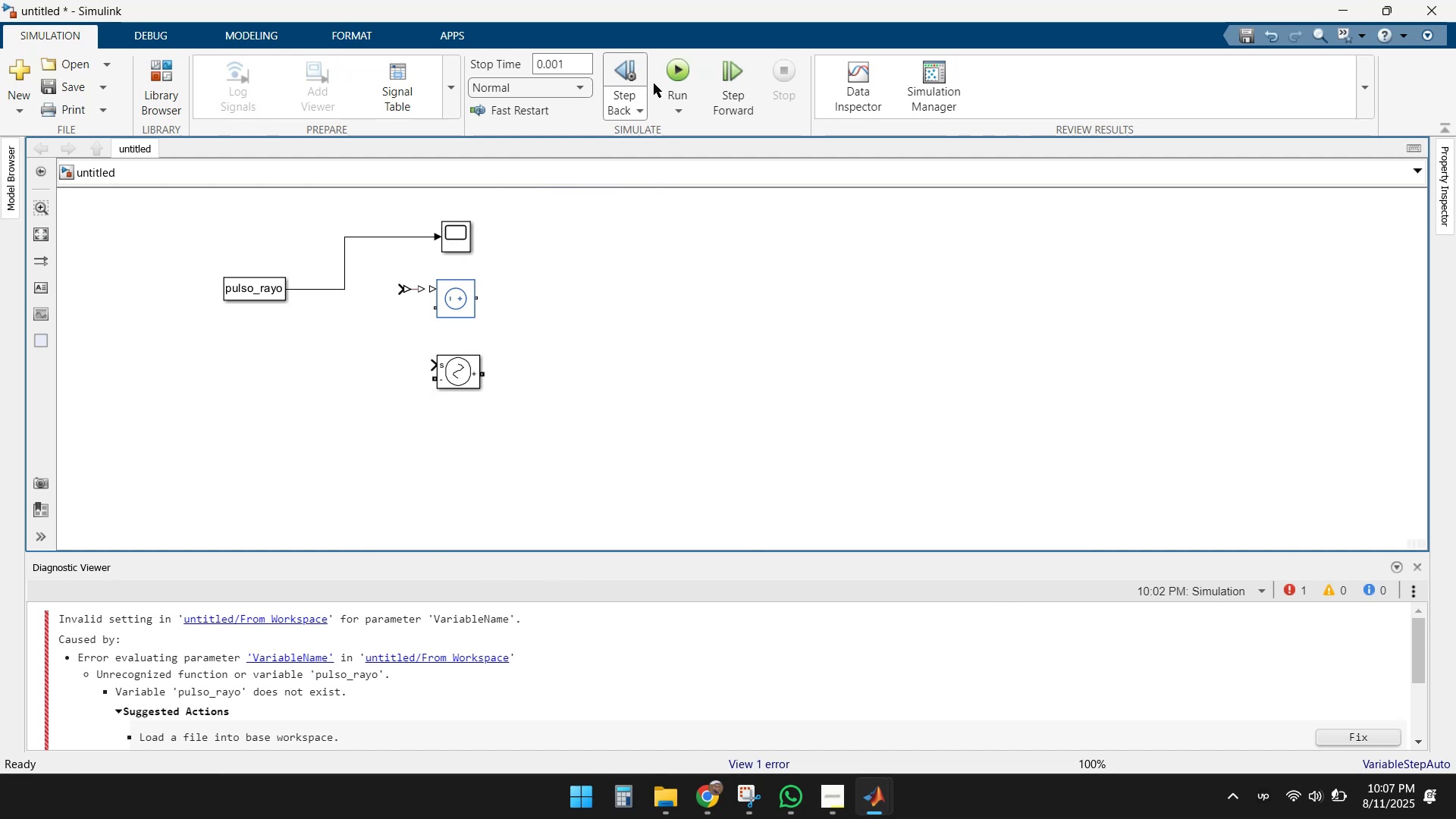 
left_click([682, 67])
 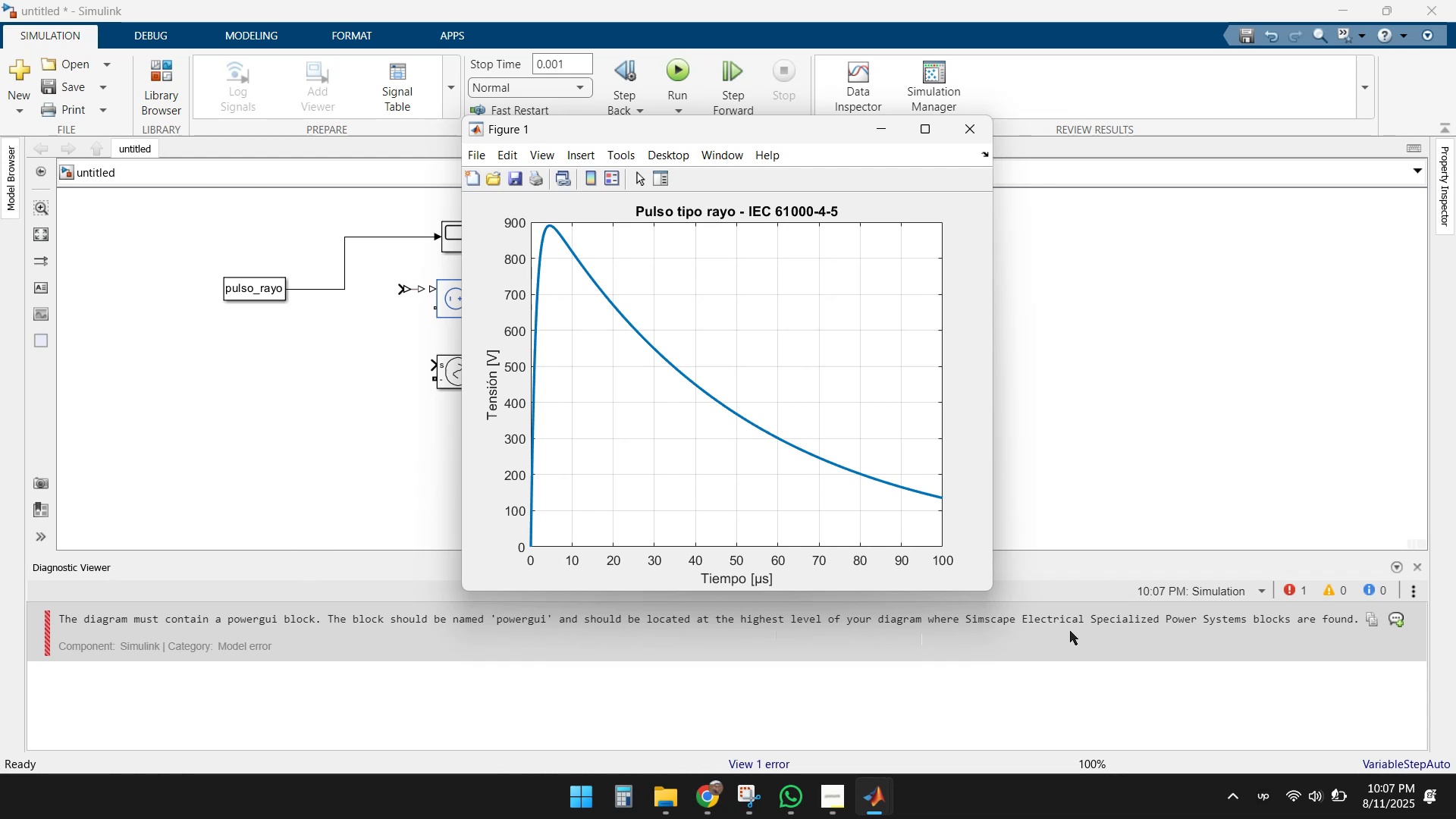 
wait(17.57)
 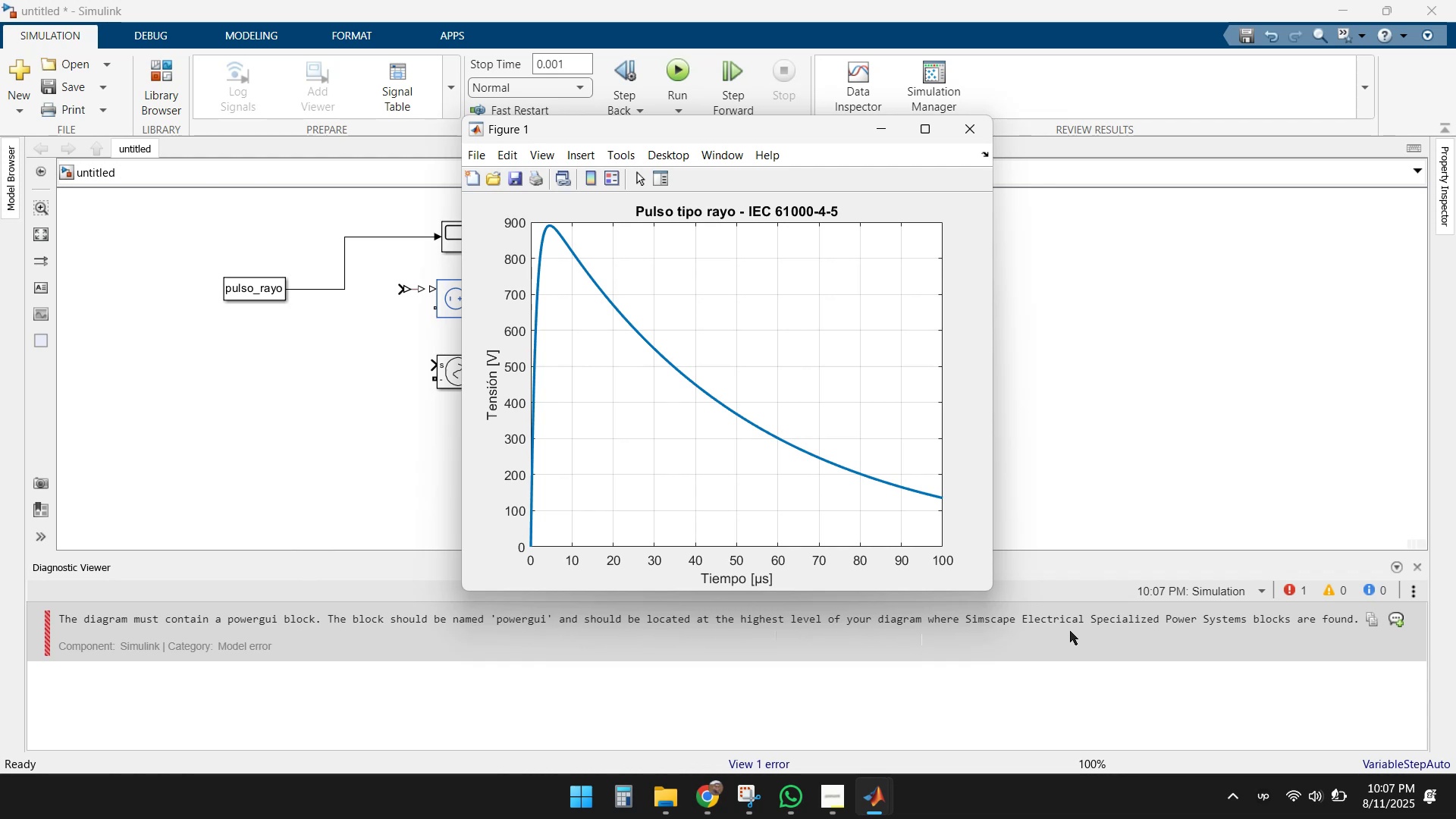 
left_click([970, 129])
 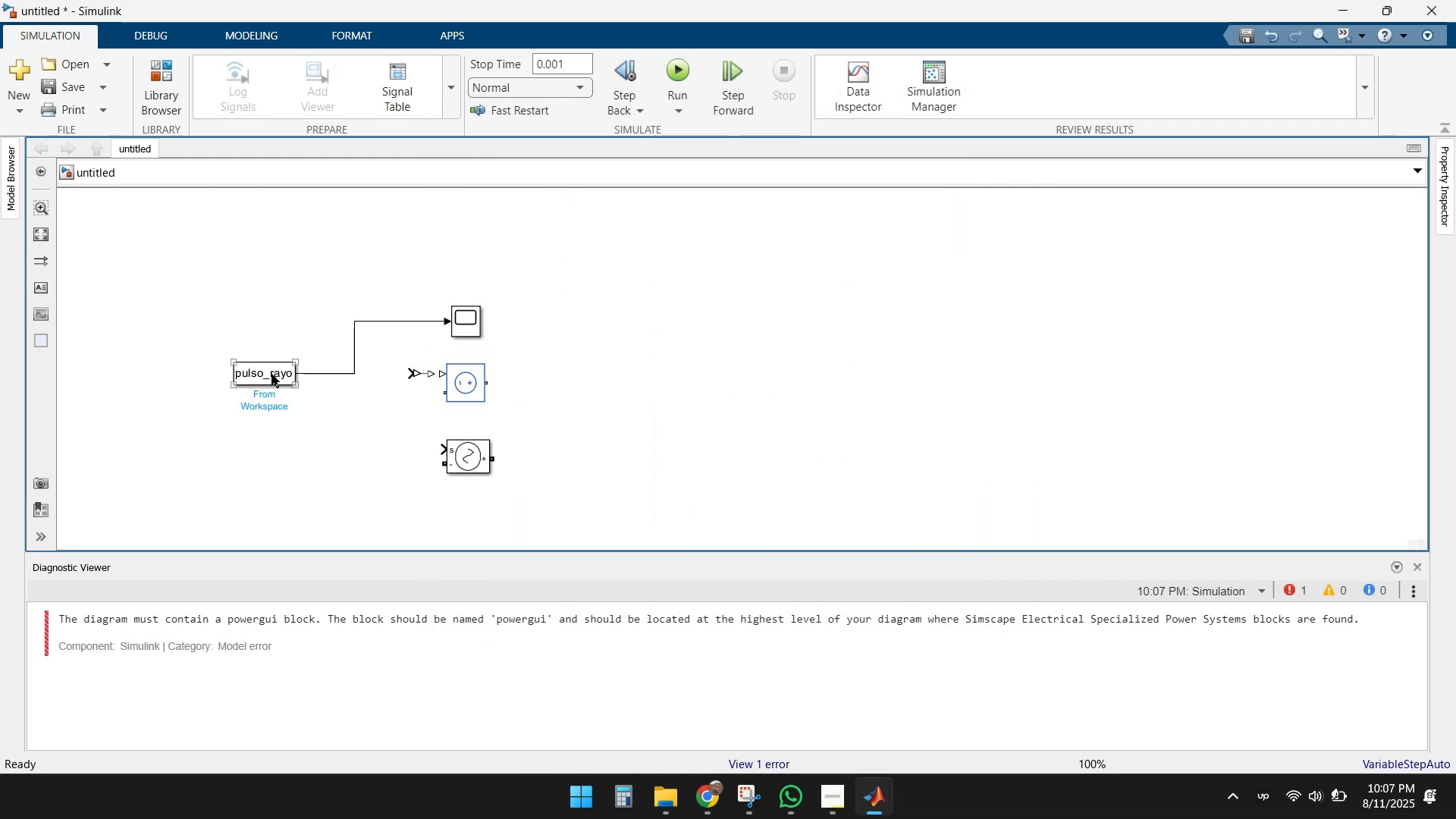 
wait(5.56)
 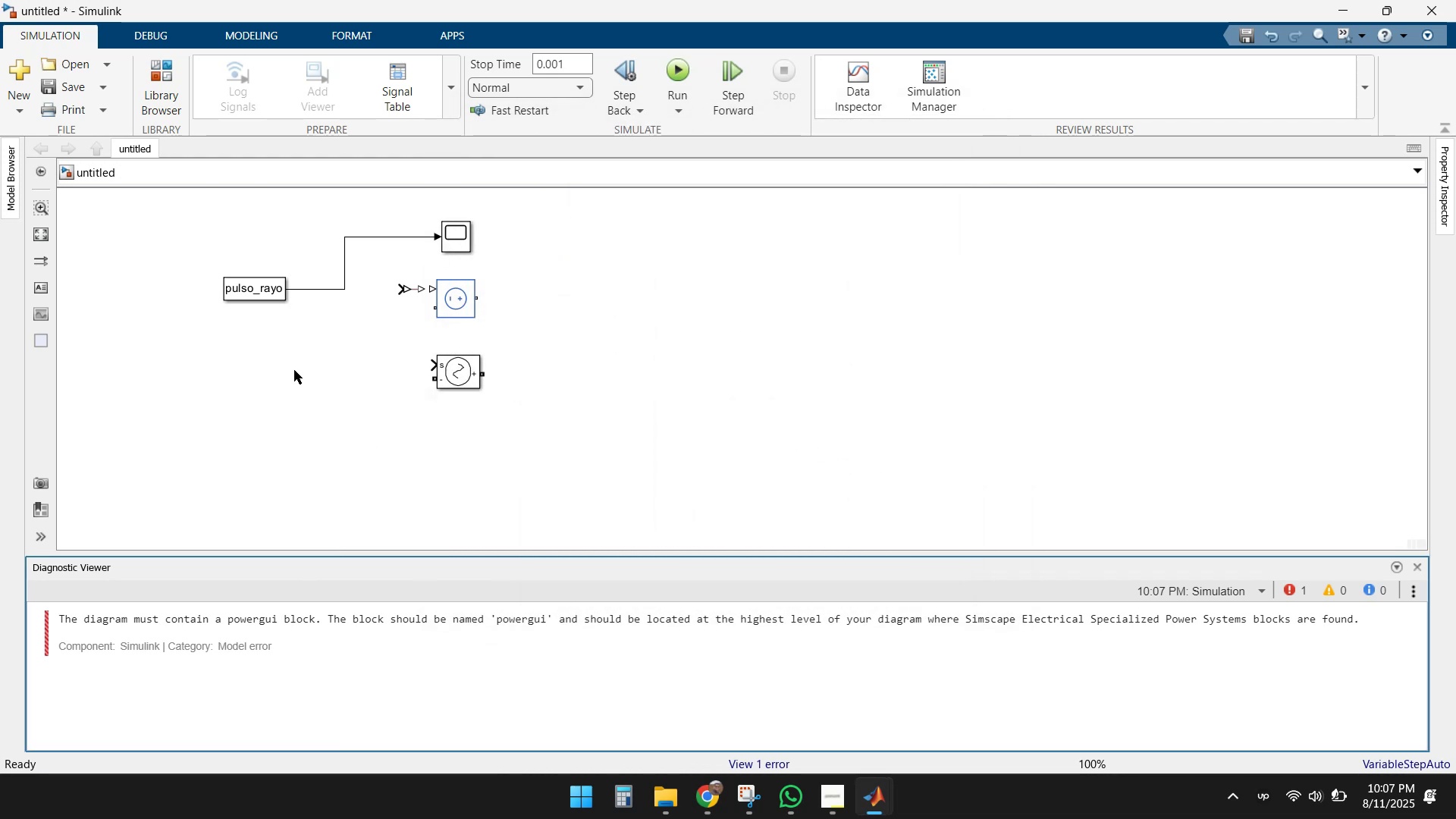 
double_click([285, 265])
 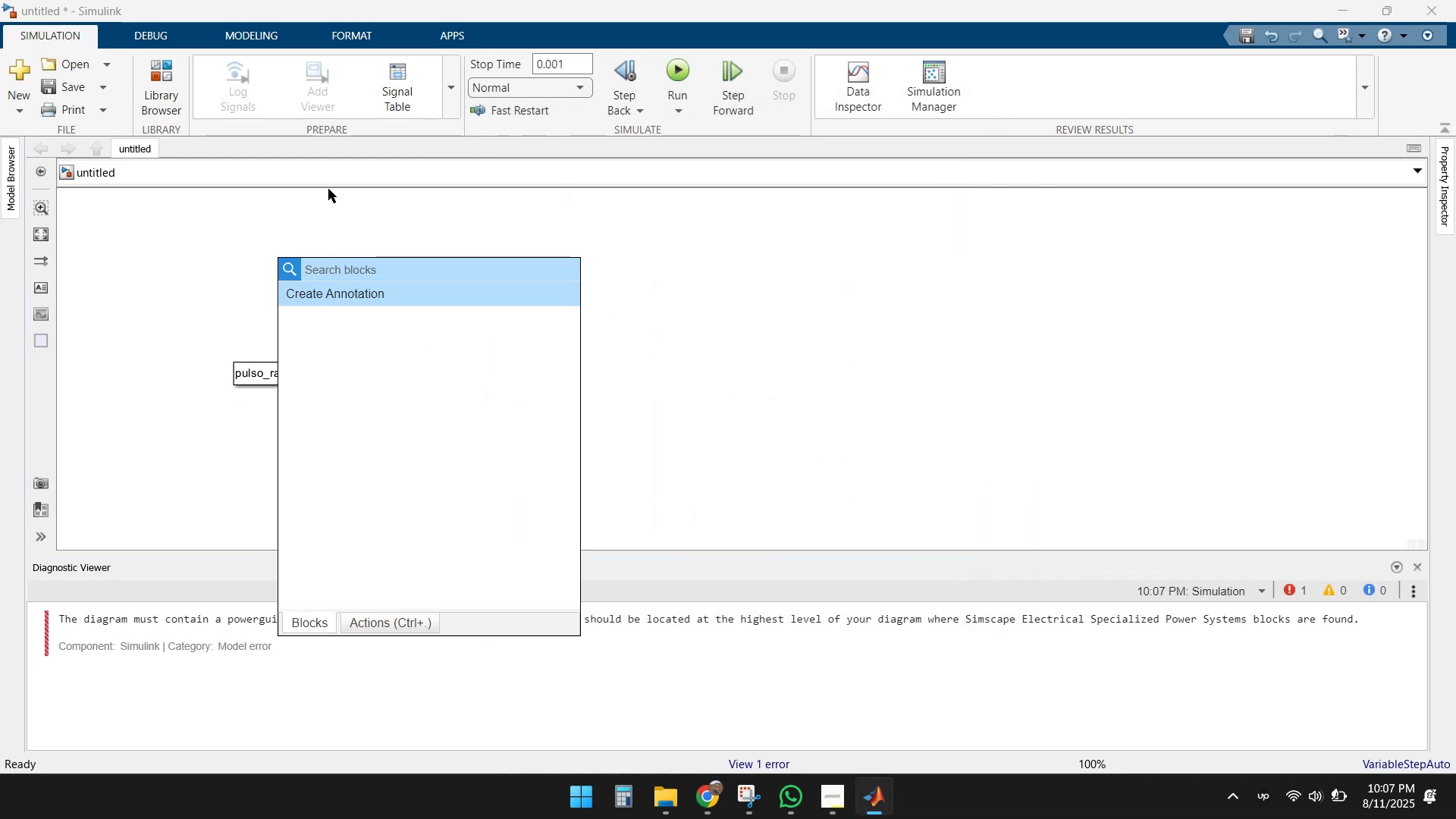 
type(powergui)
 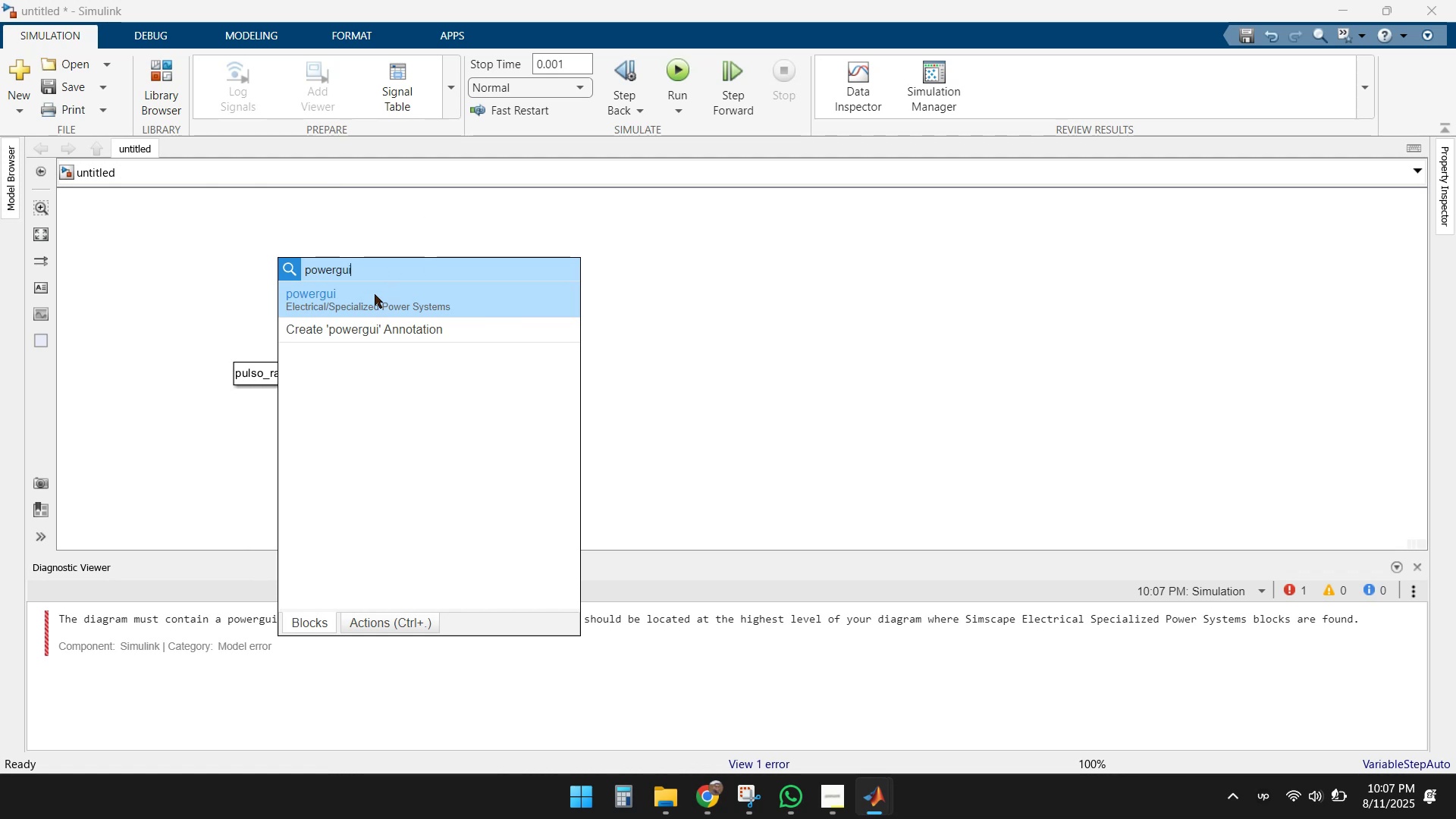 
left_click([362, 299])
 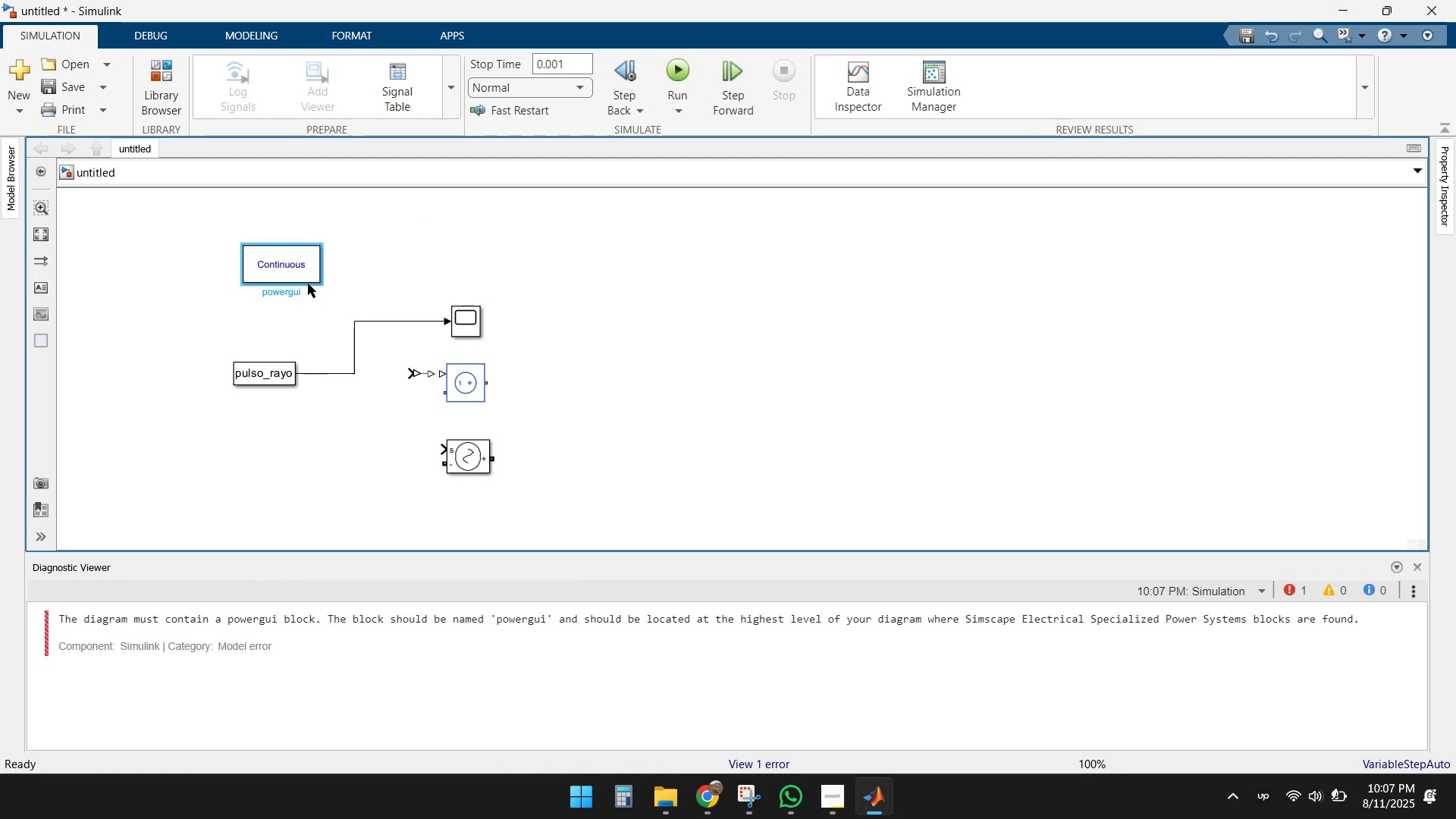 
left_click_drag(start_coordinate=[284, 266], to_coordinate=[262, 234])
 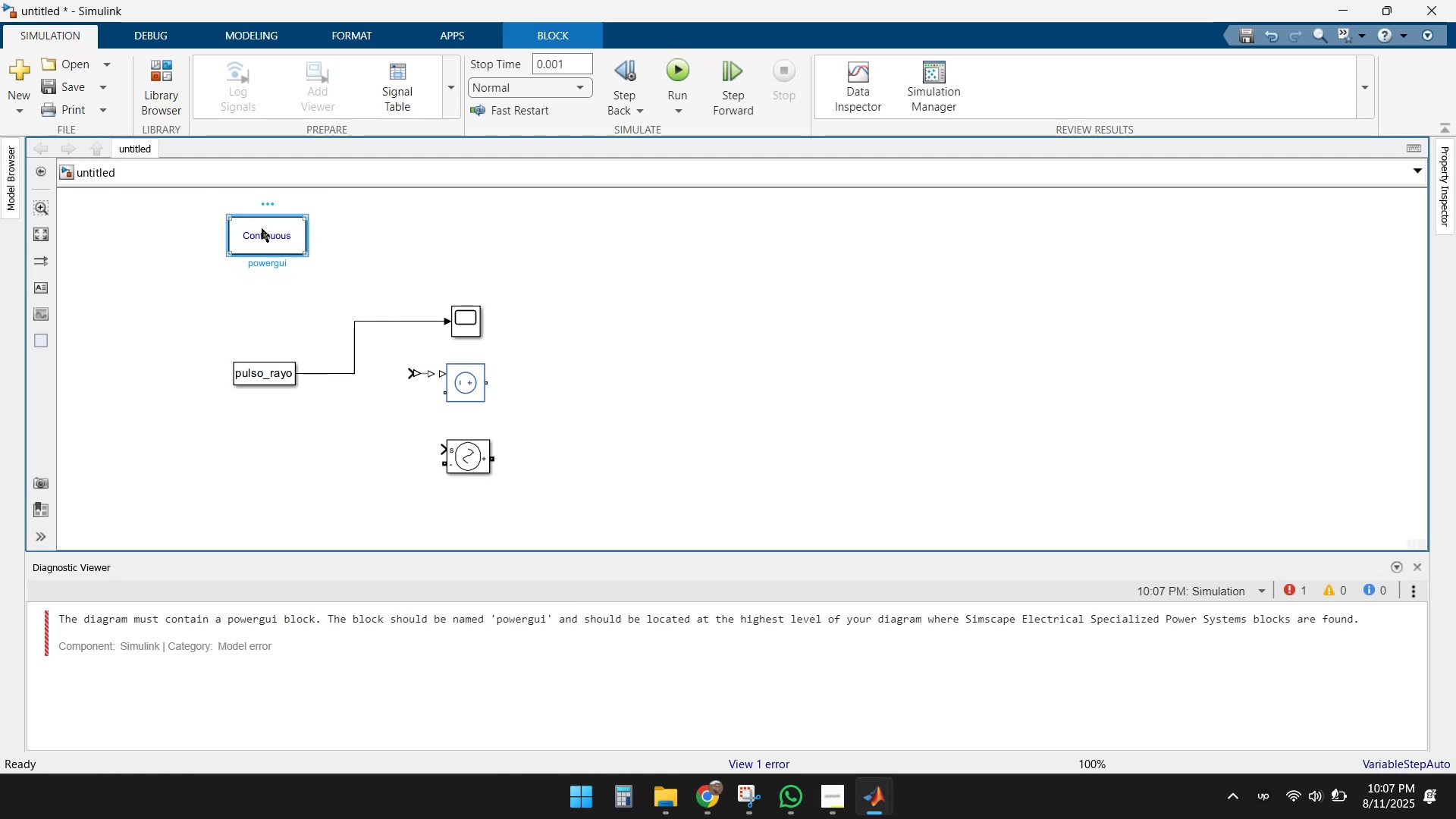 
double_click([262, 228])
 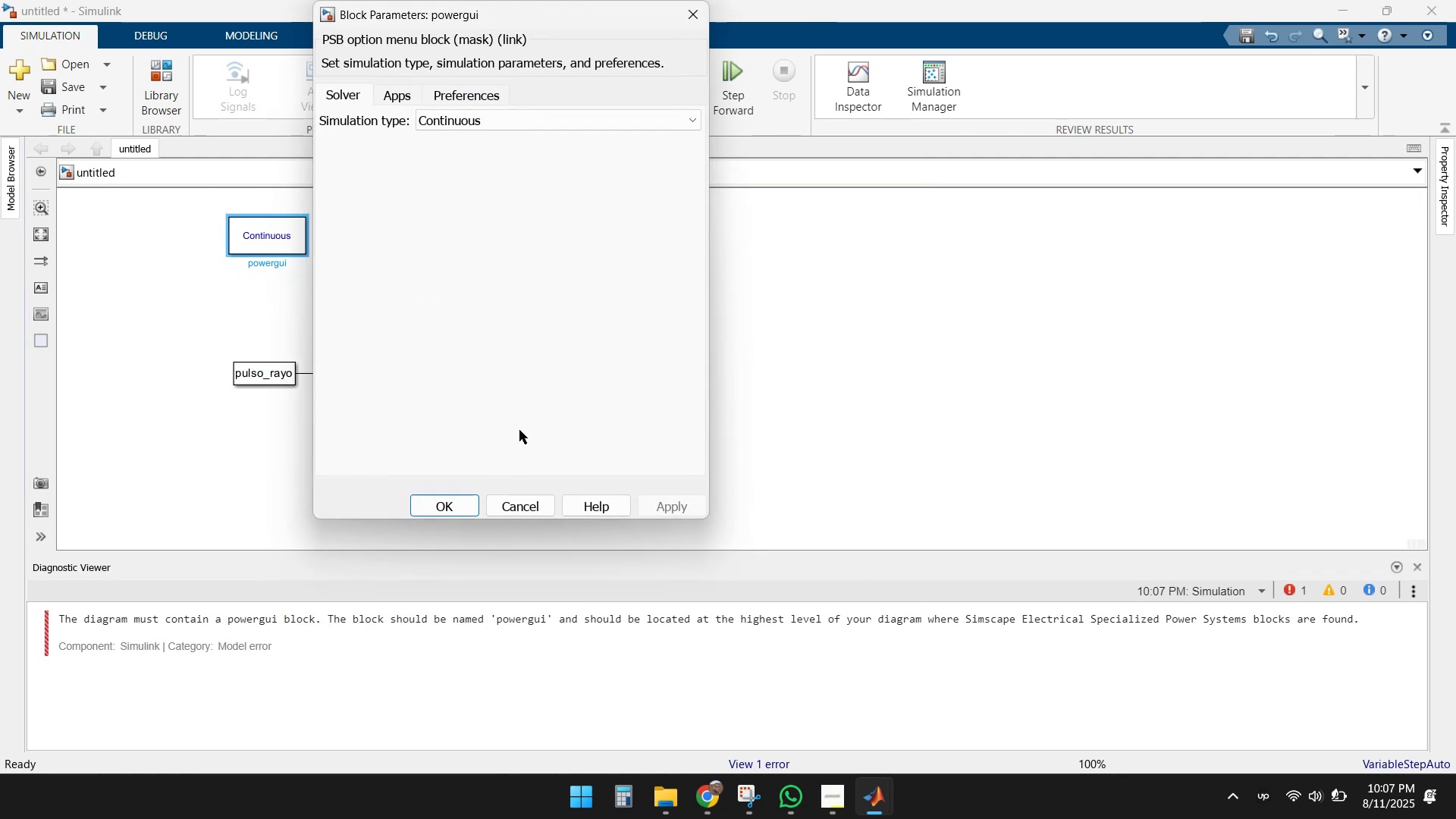 
left_click([446, 505])
 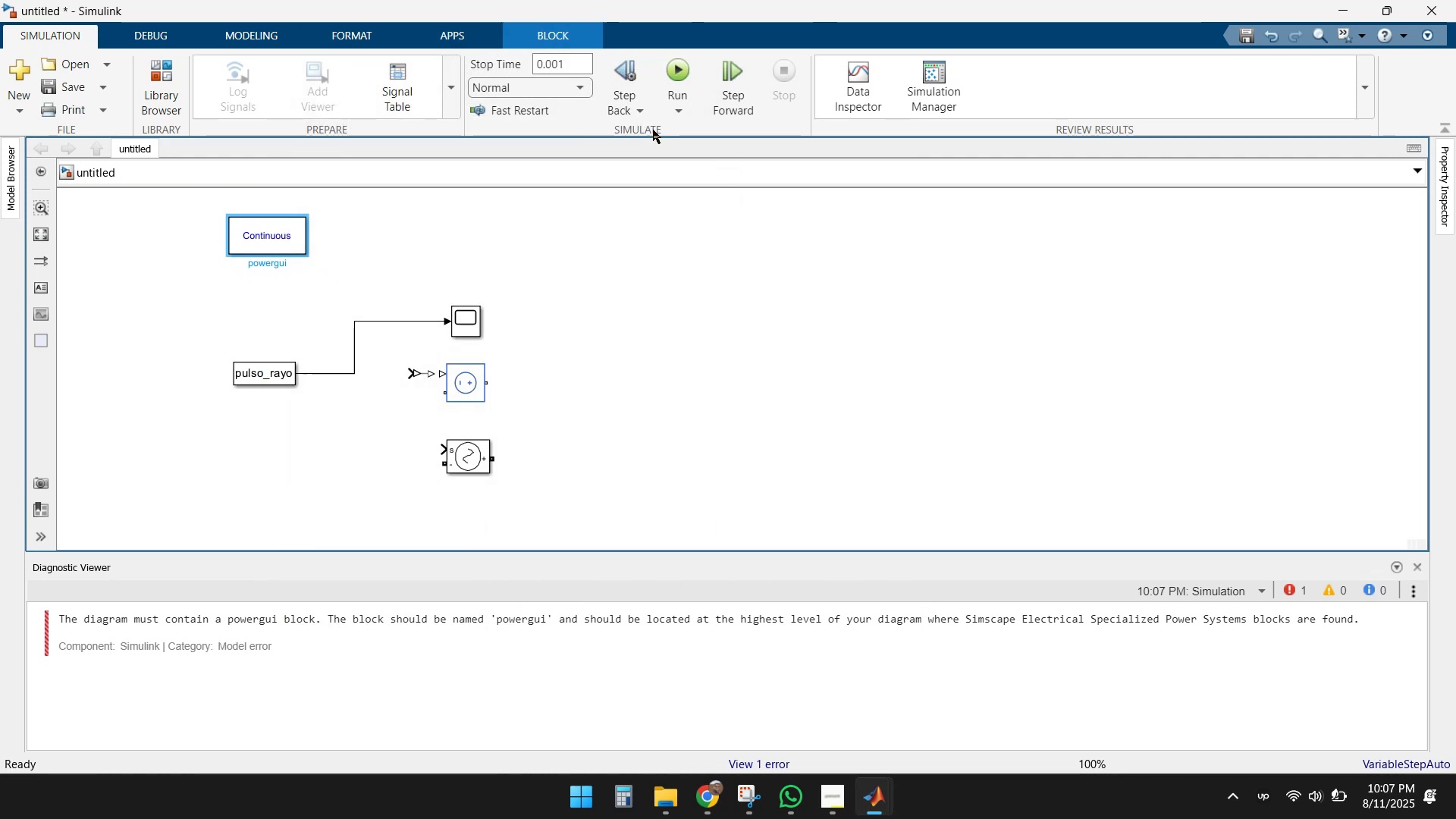 
left_click([678, 67])
 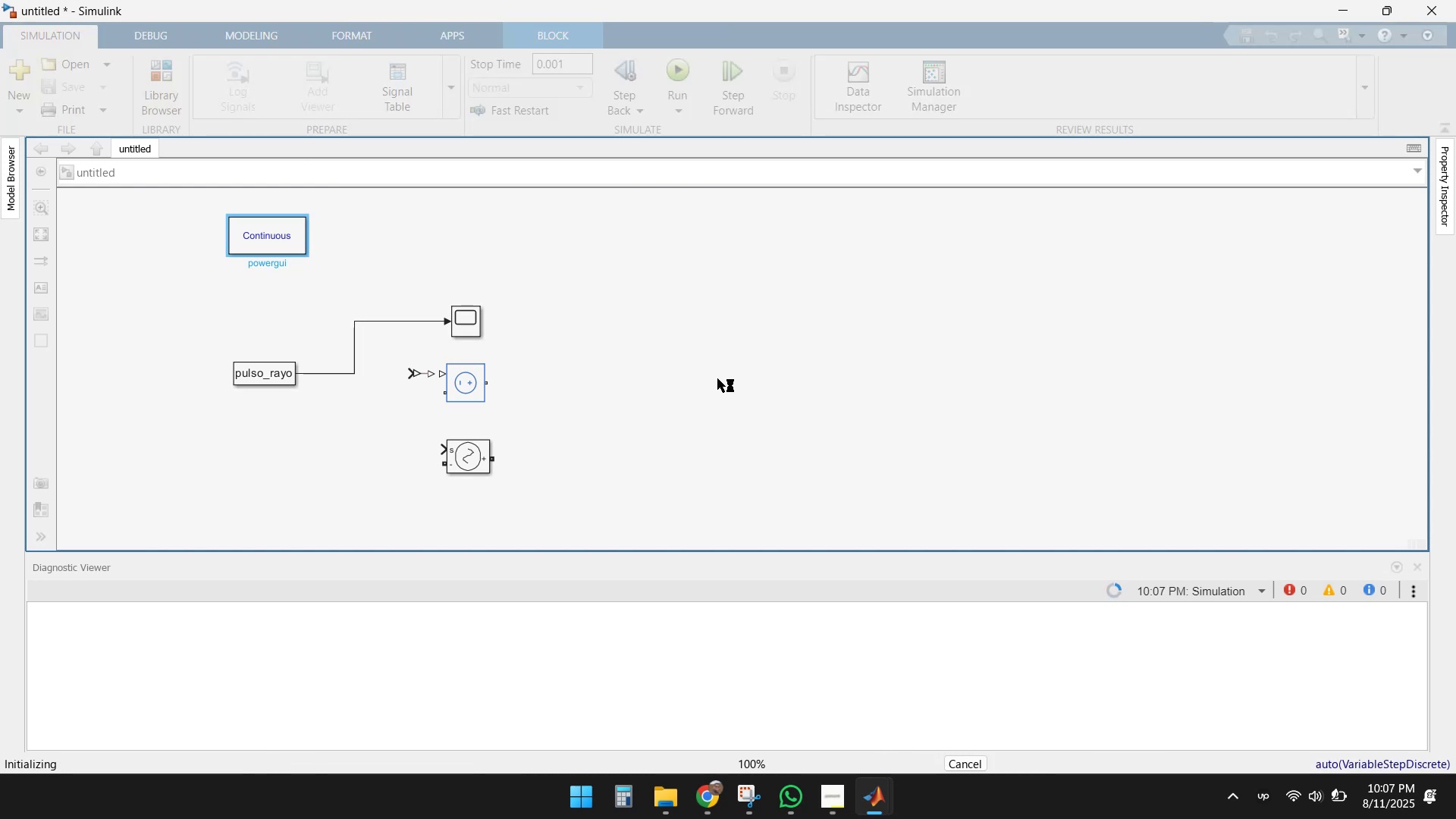 
wait(13.19)
 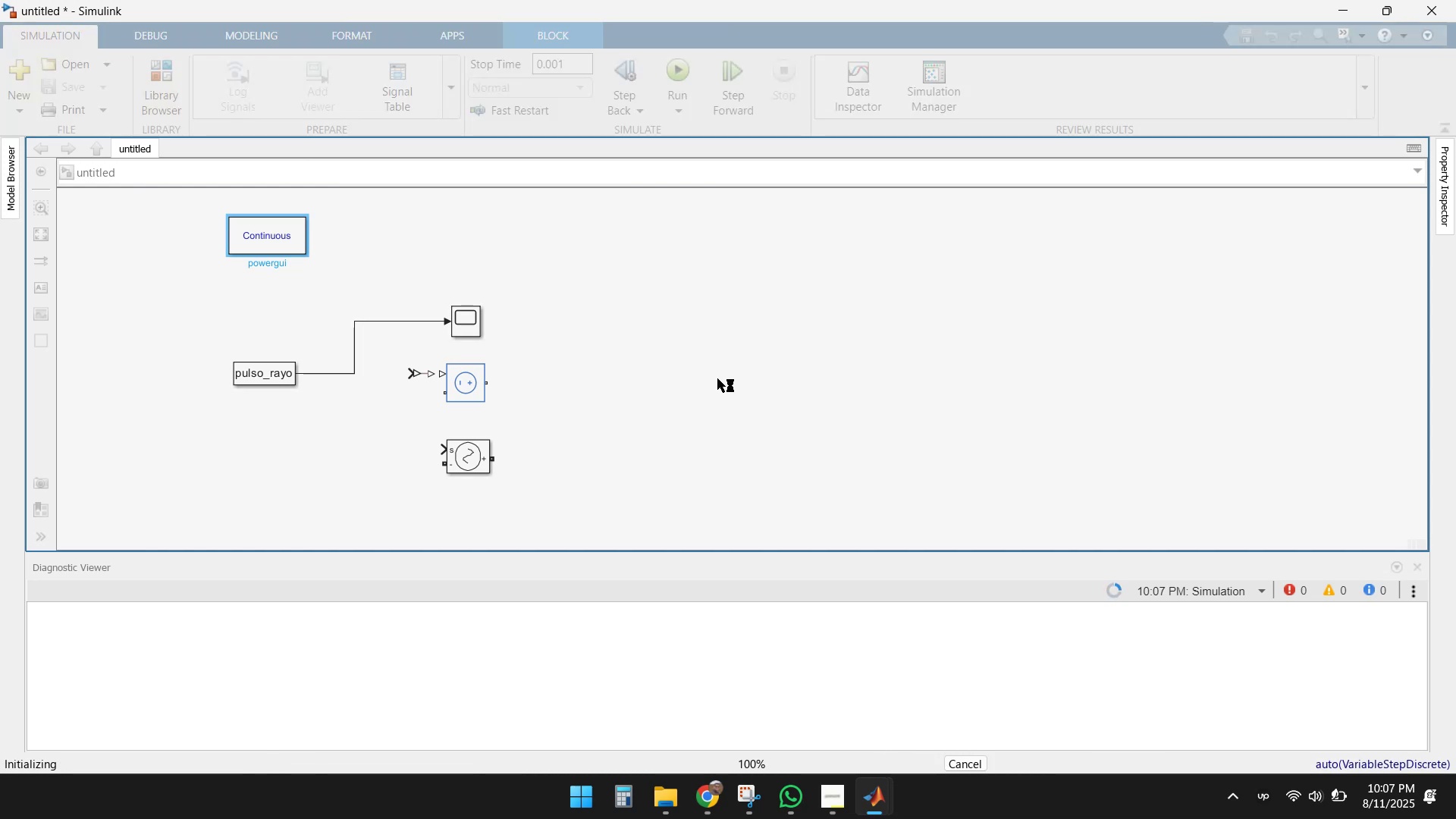 
left_click([960, 136])
 